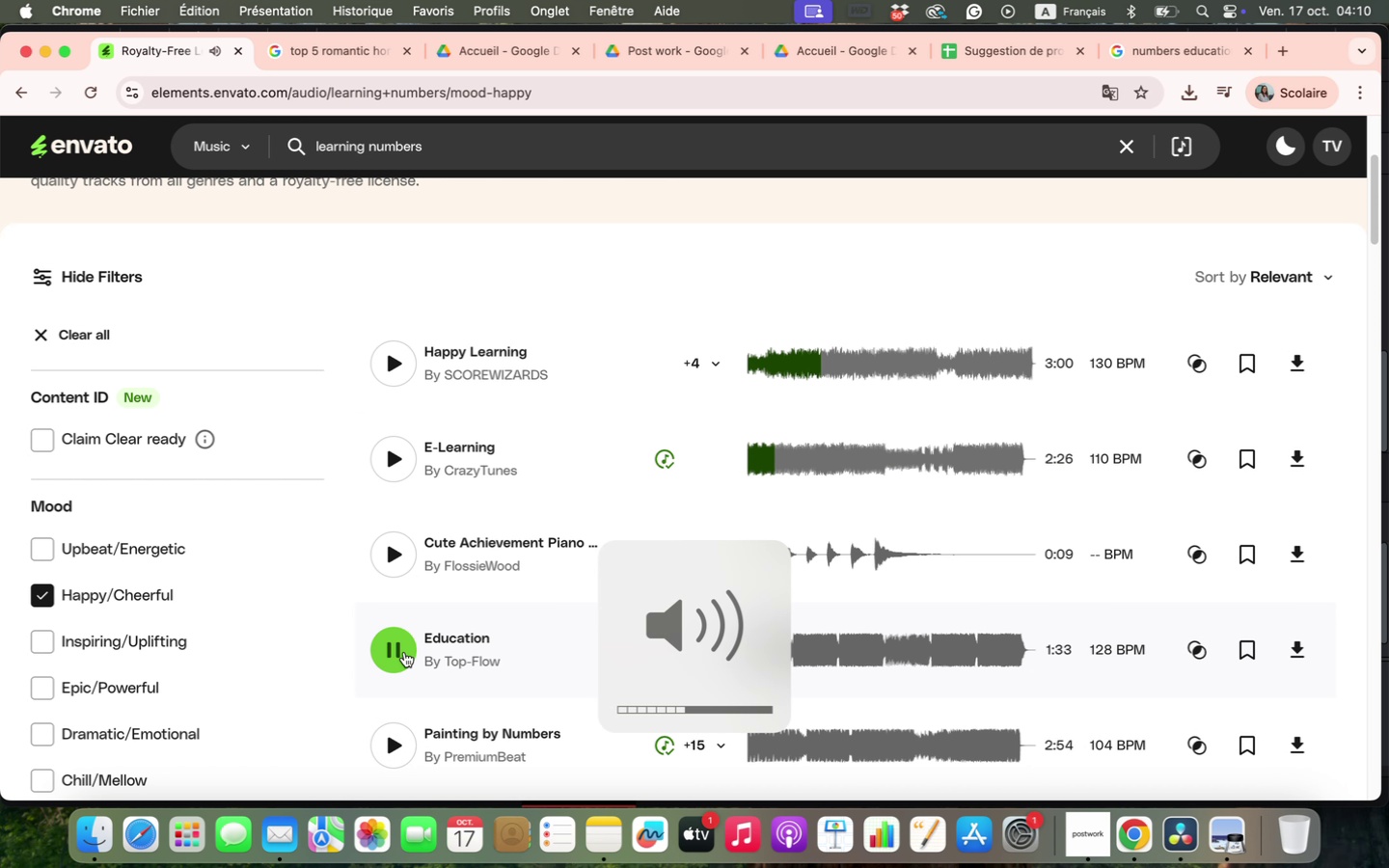 
key(VolumeDown)
 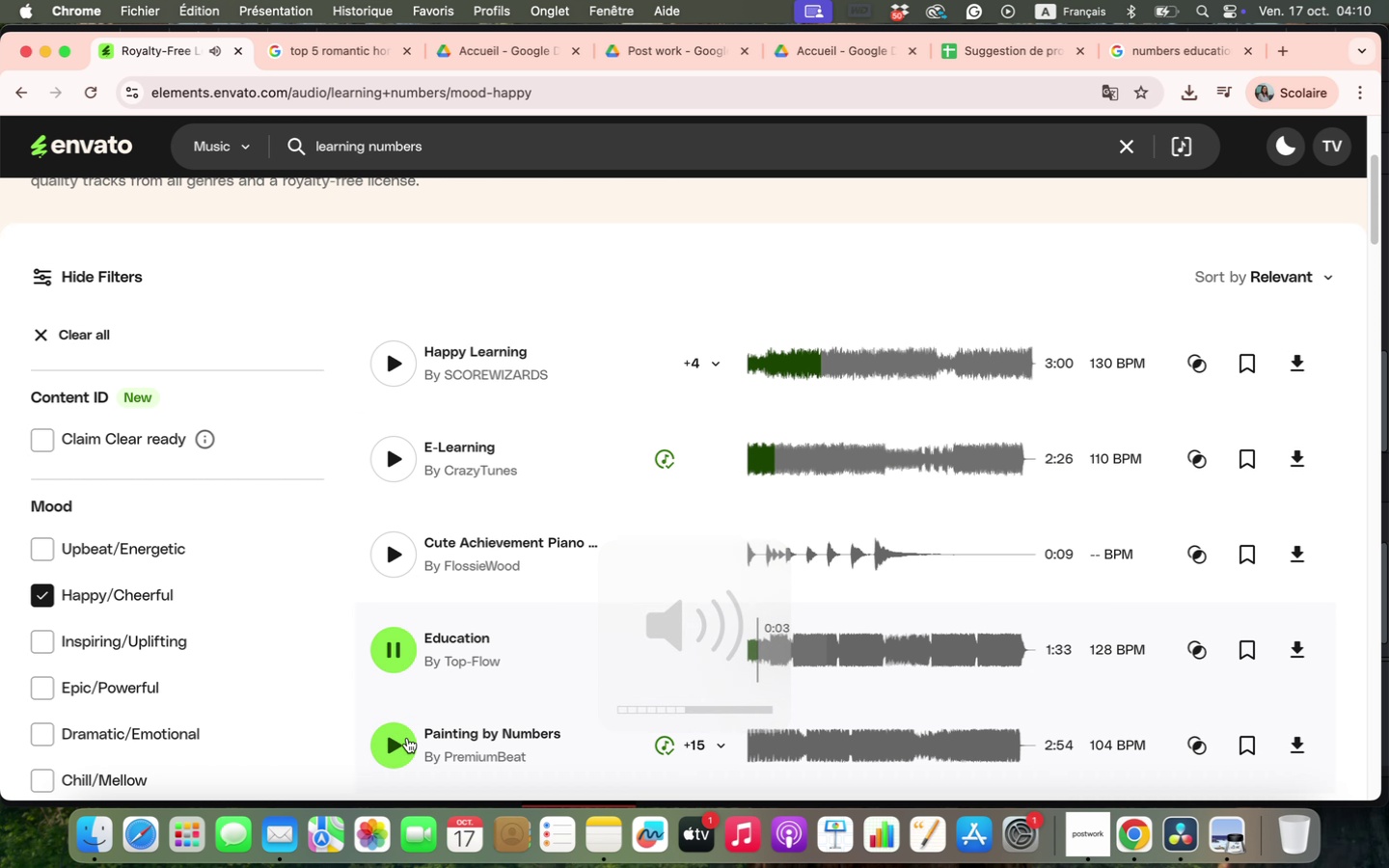 
left_click([405, 754])
 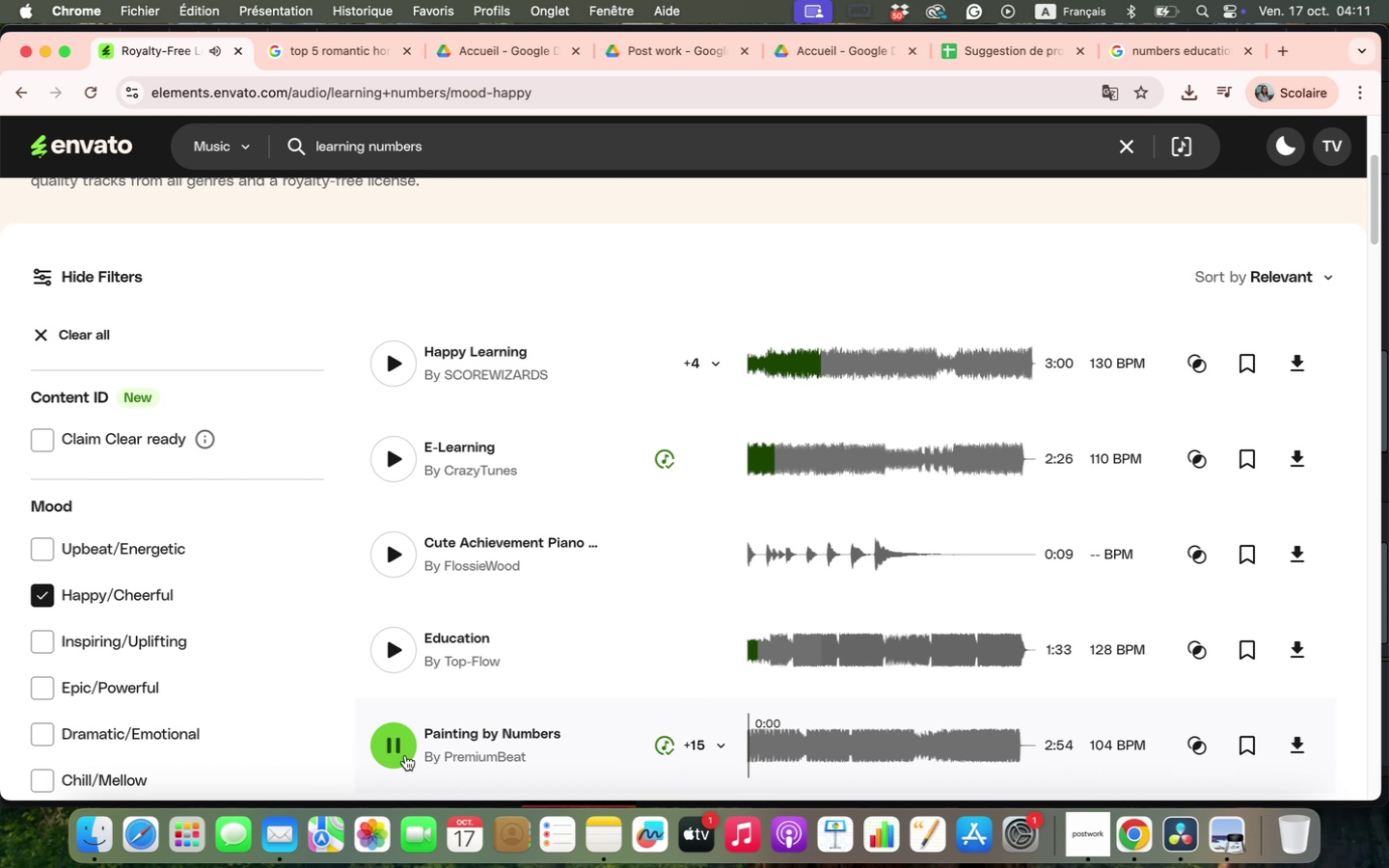 
scroll: coordinate [438, 648], scroll_direction: down, amount: 5.0
 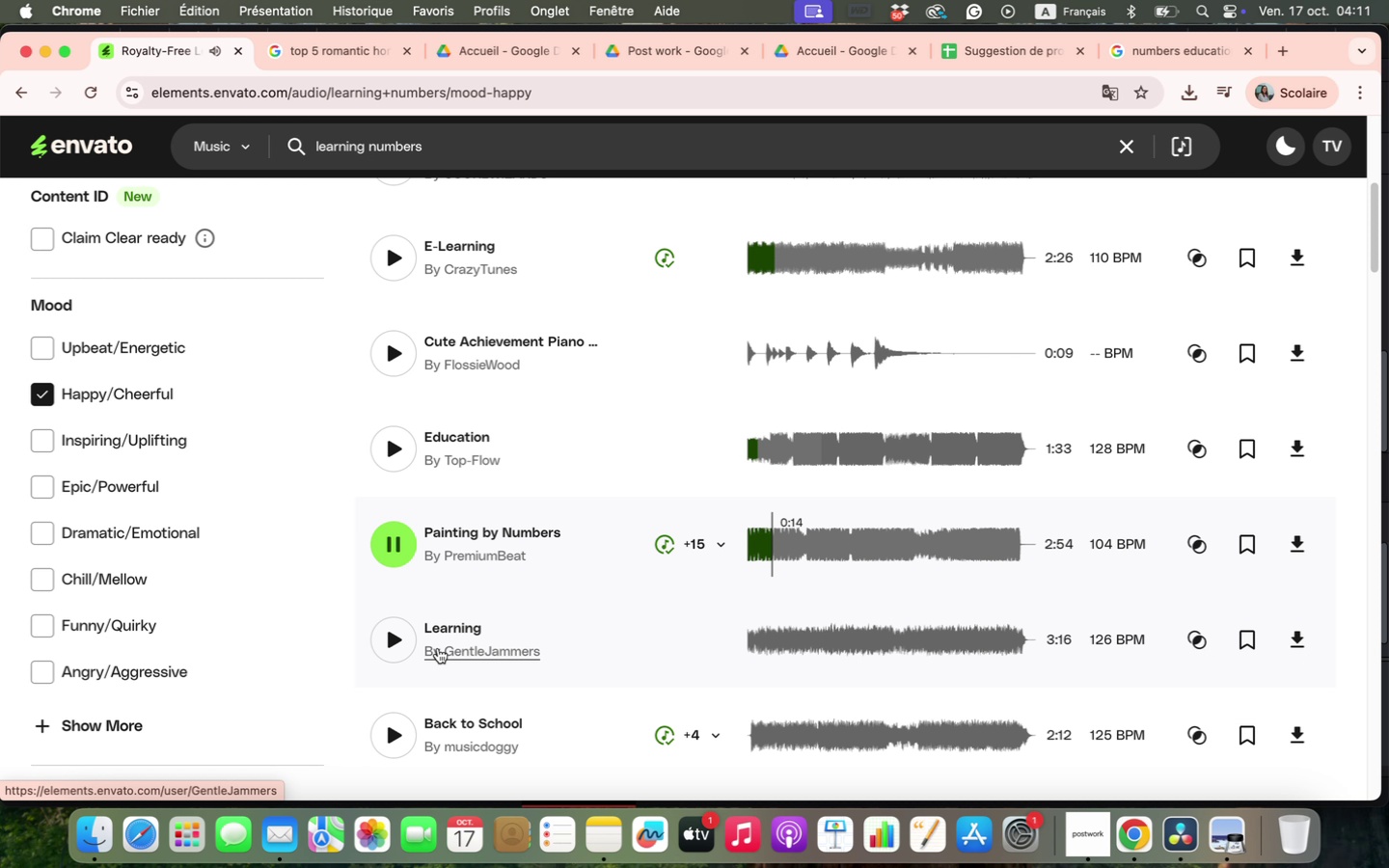 
wait(17.31)
 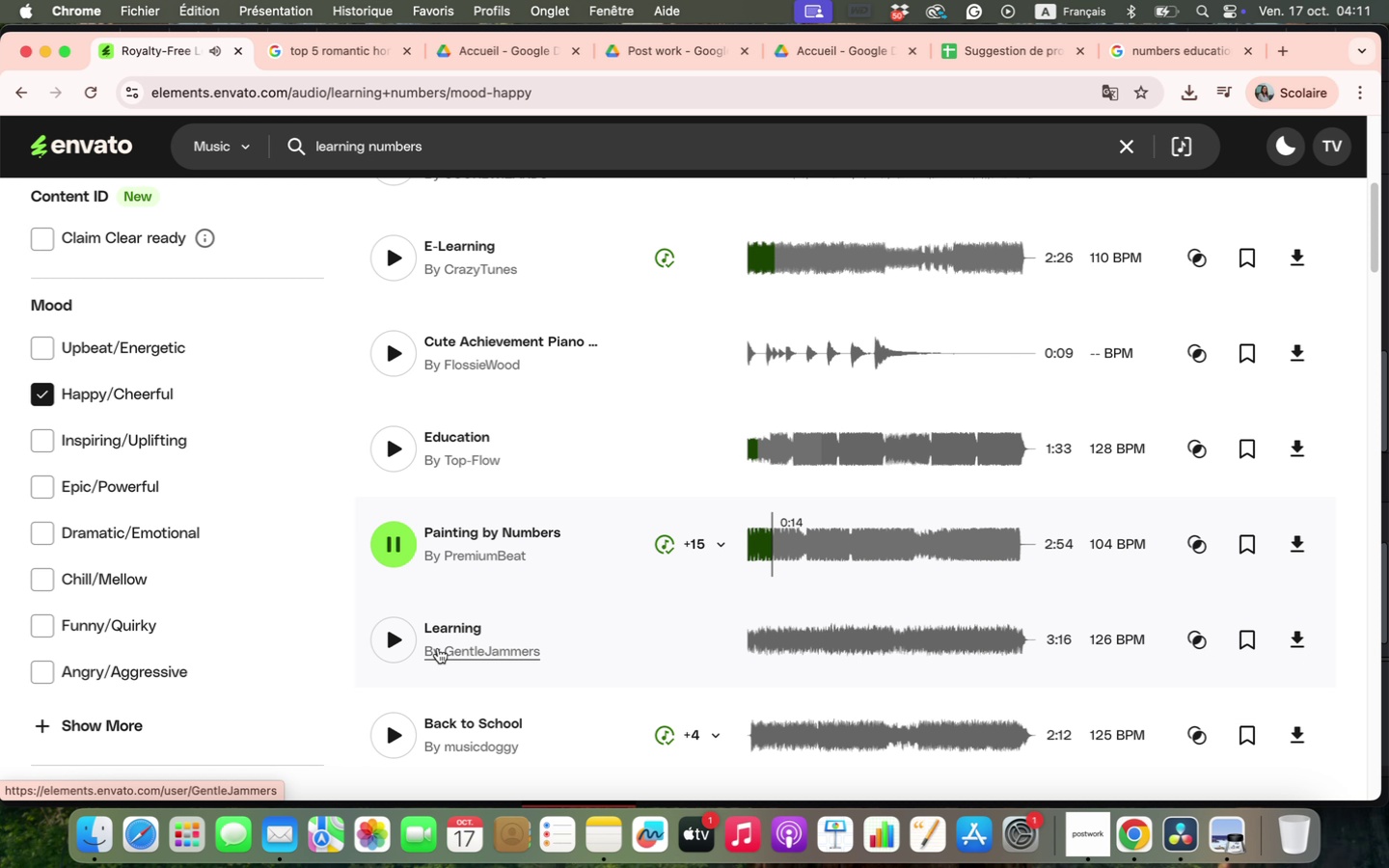 
left_click([412, 641])
 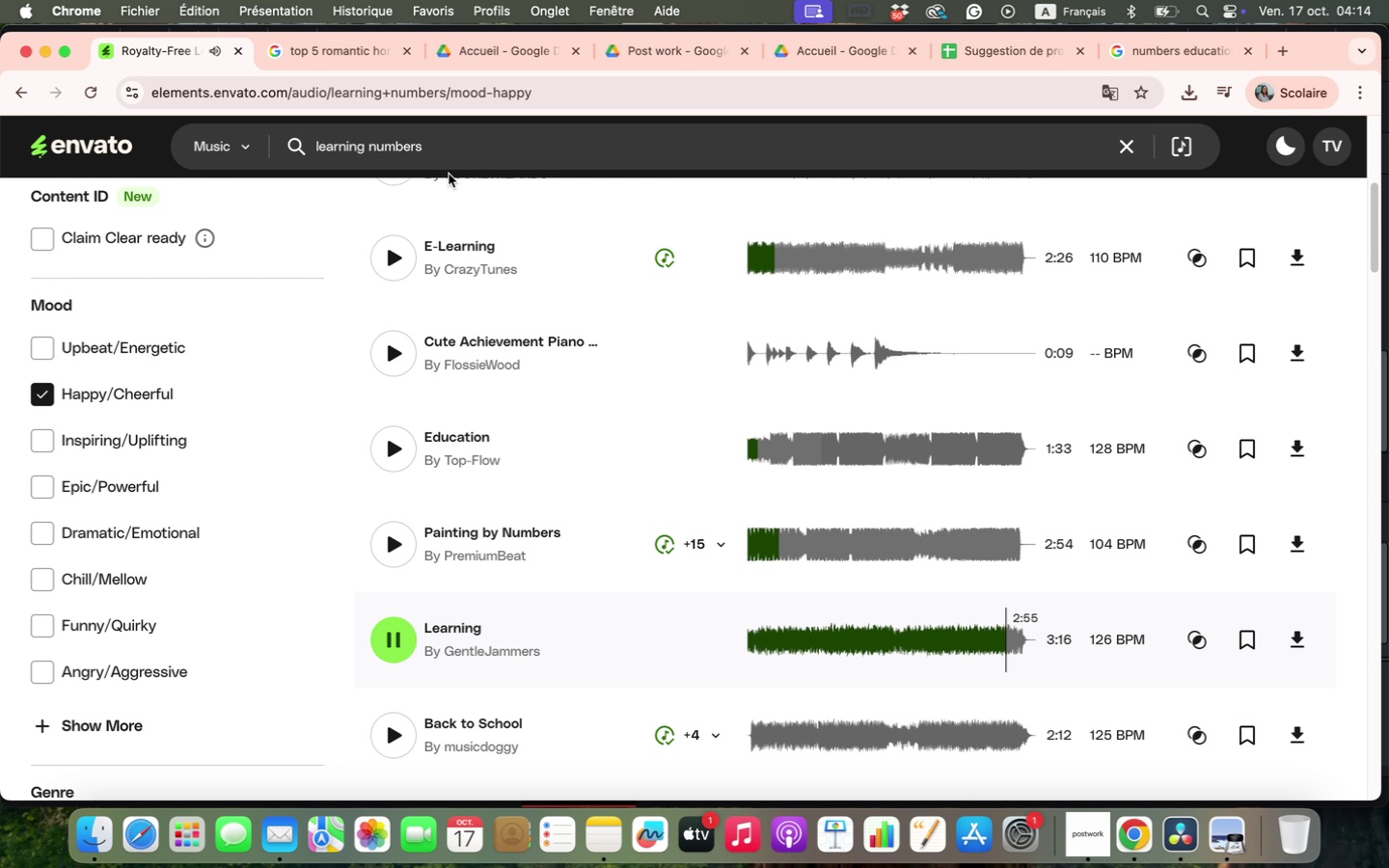 
wait(181.59)
 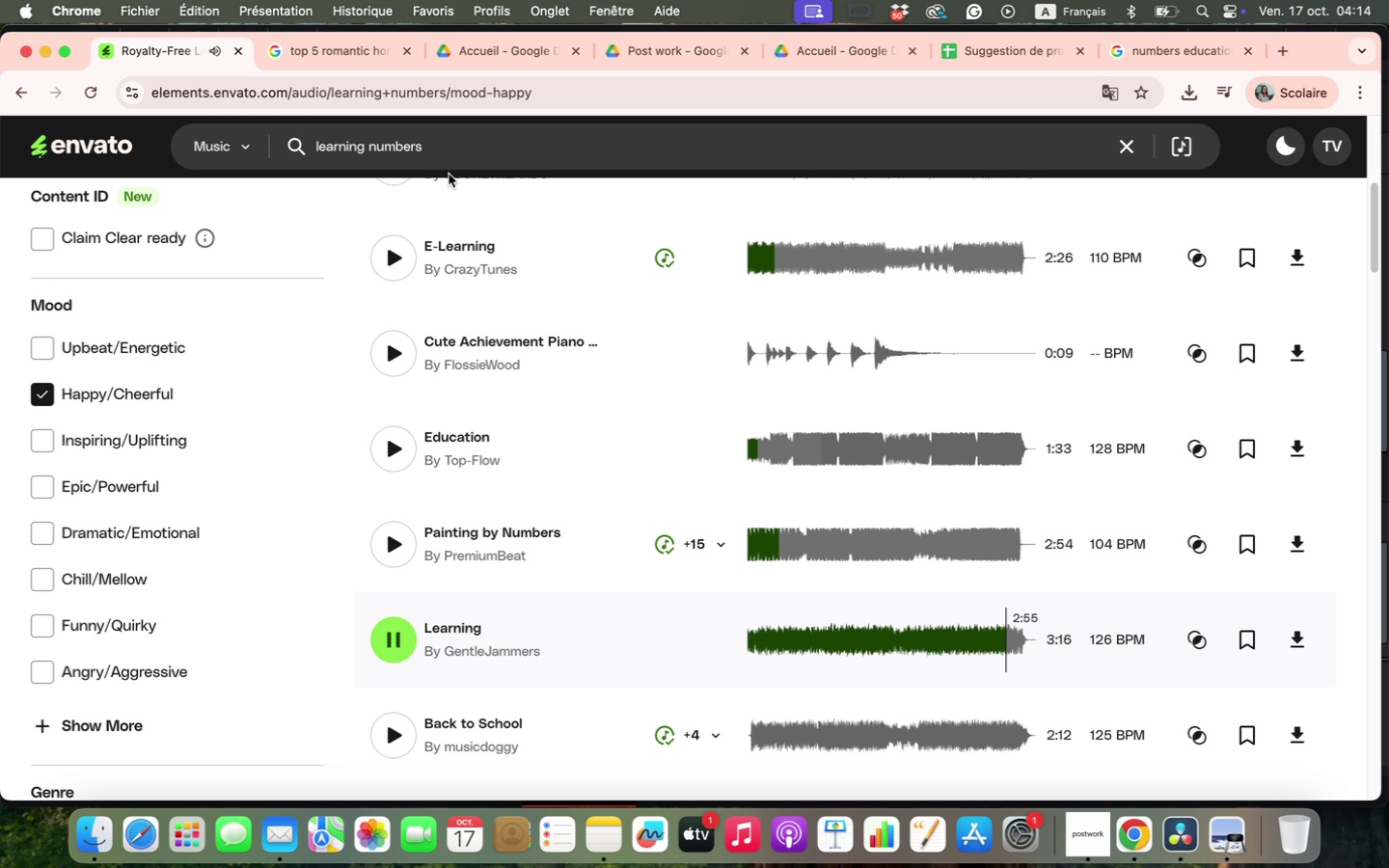 
left_click([385, 655])
 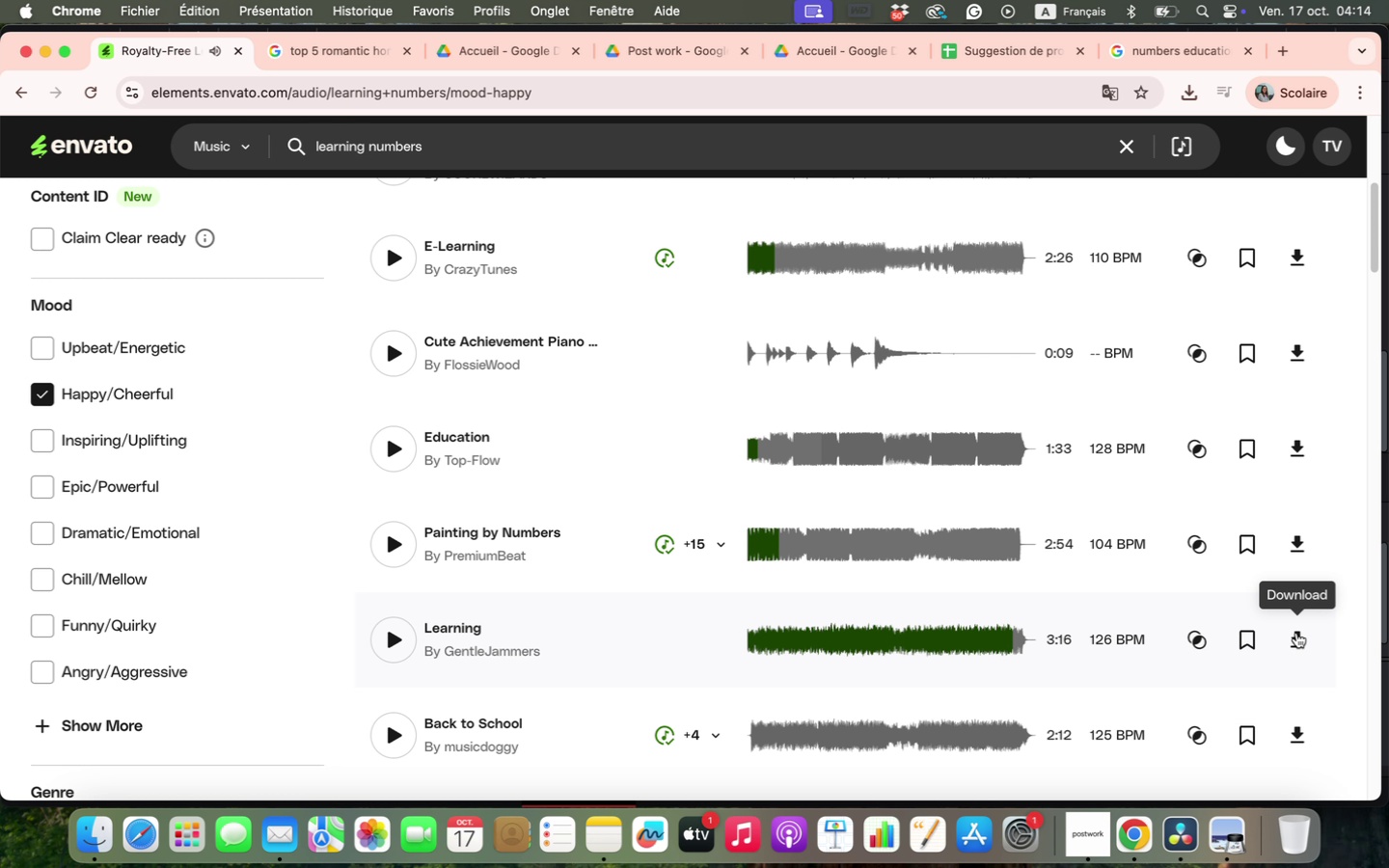 
left_click([1296, 633])
 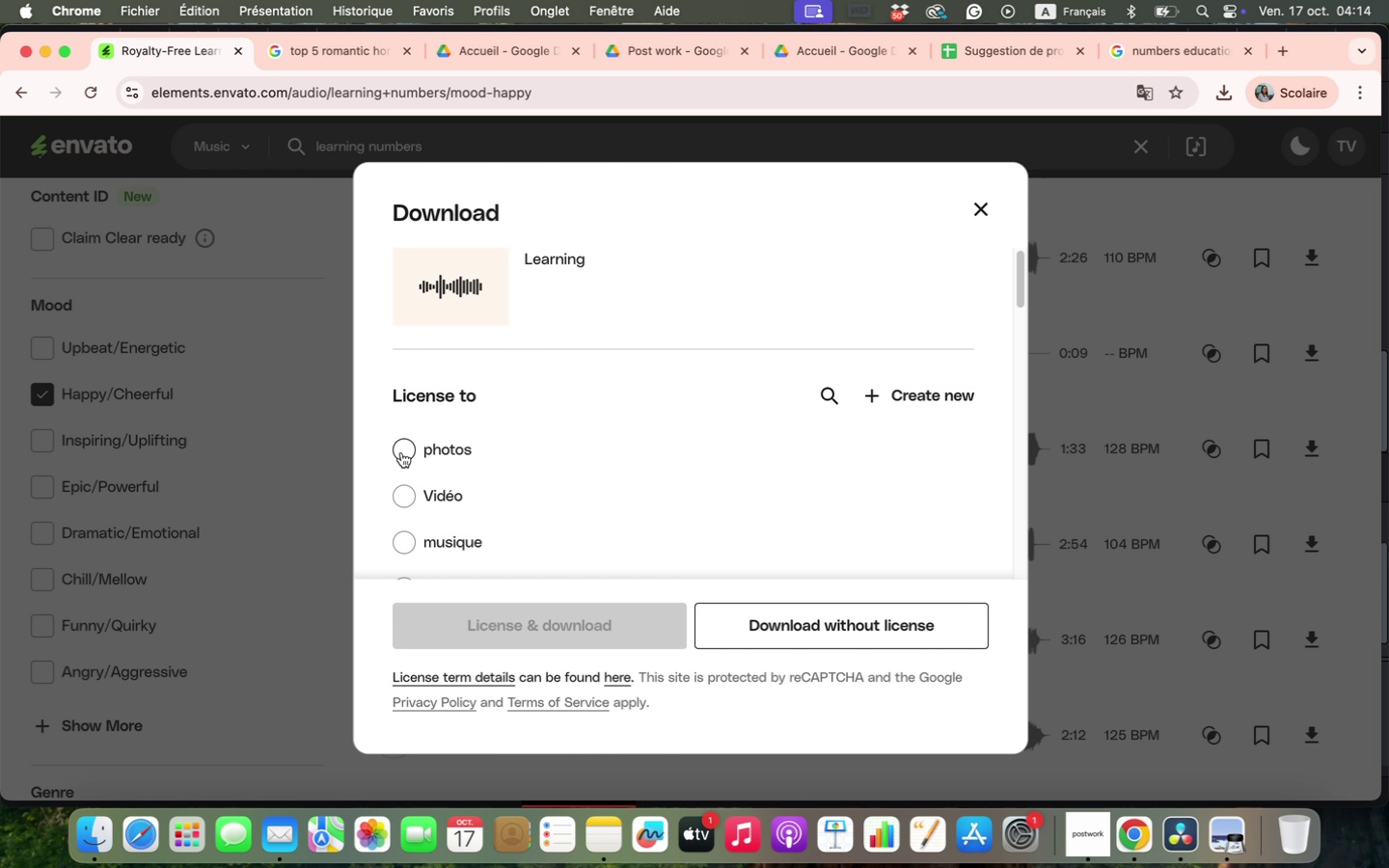 
left_click([415, 543])
 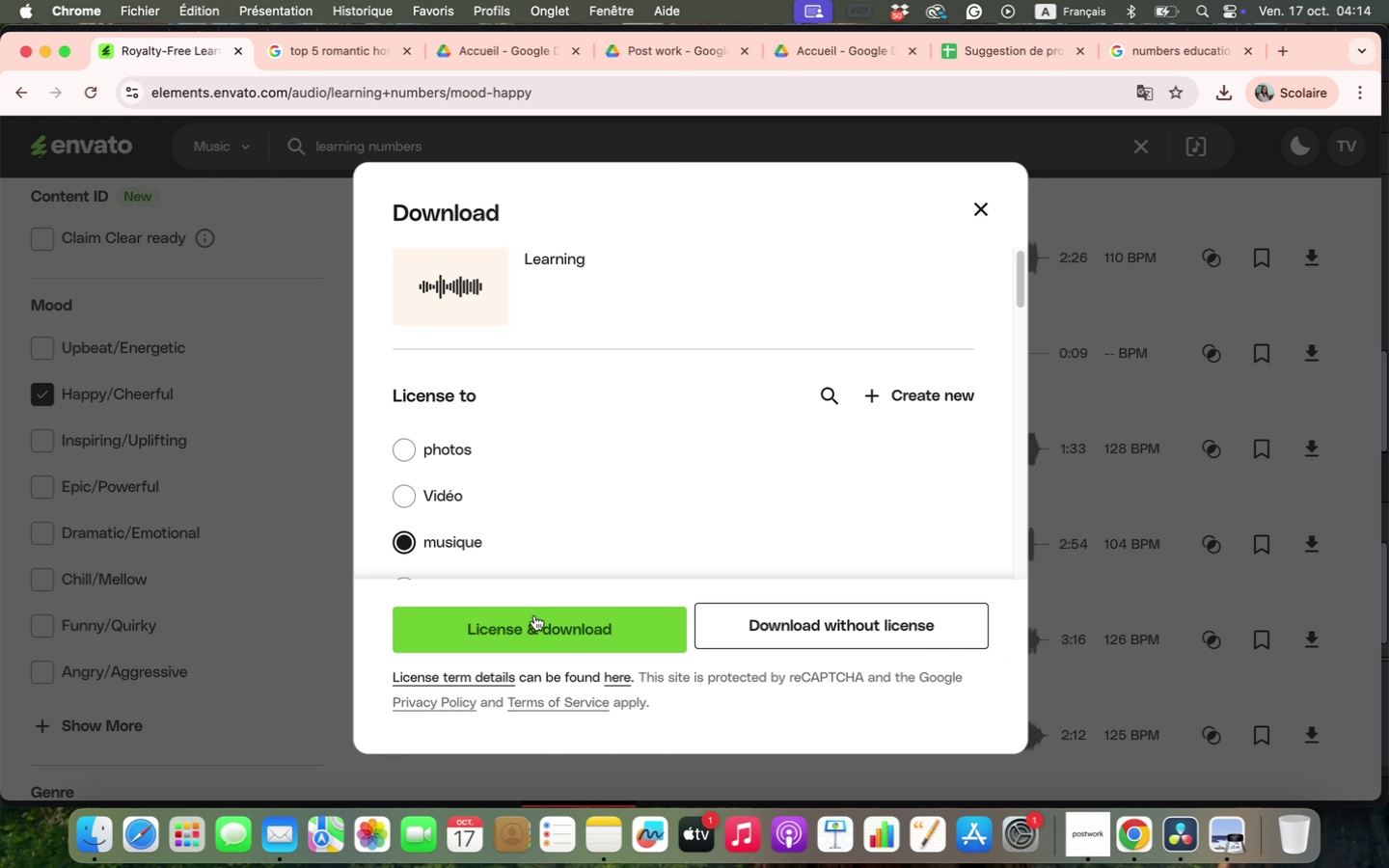 
left_click([534, 615])
 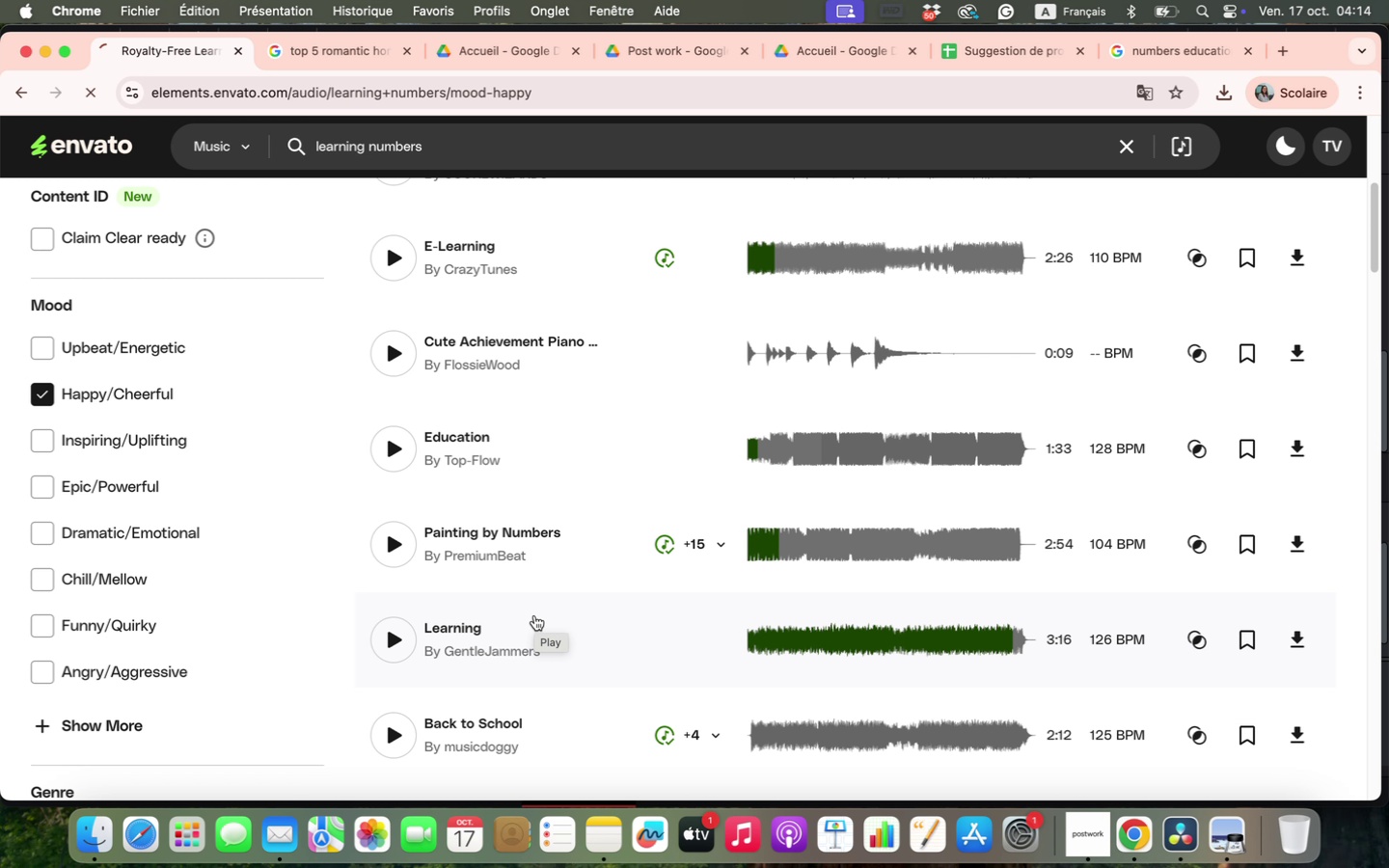 
wait(8.78)
 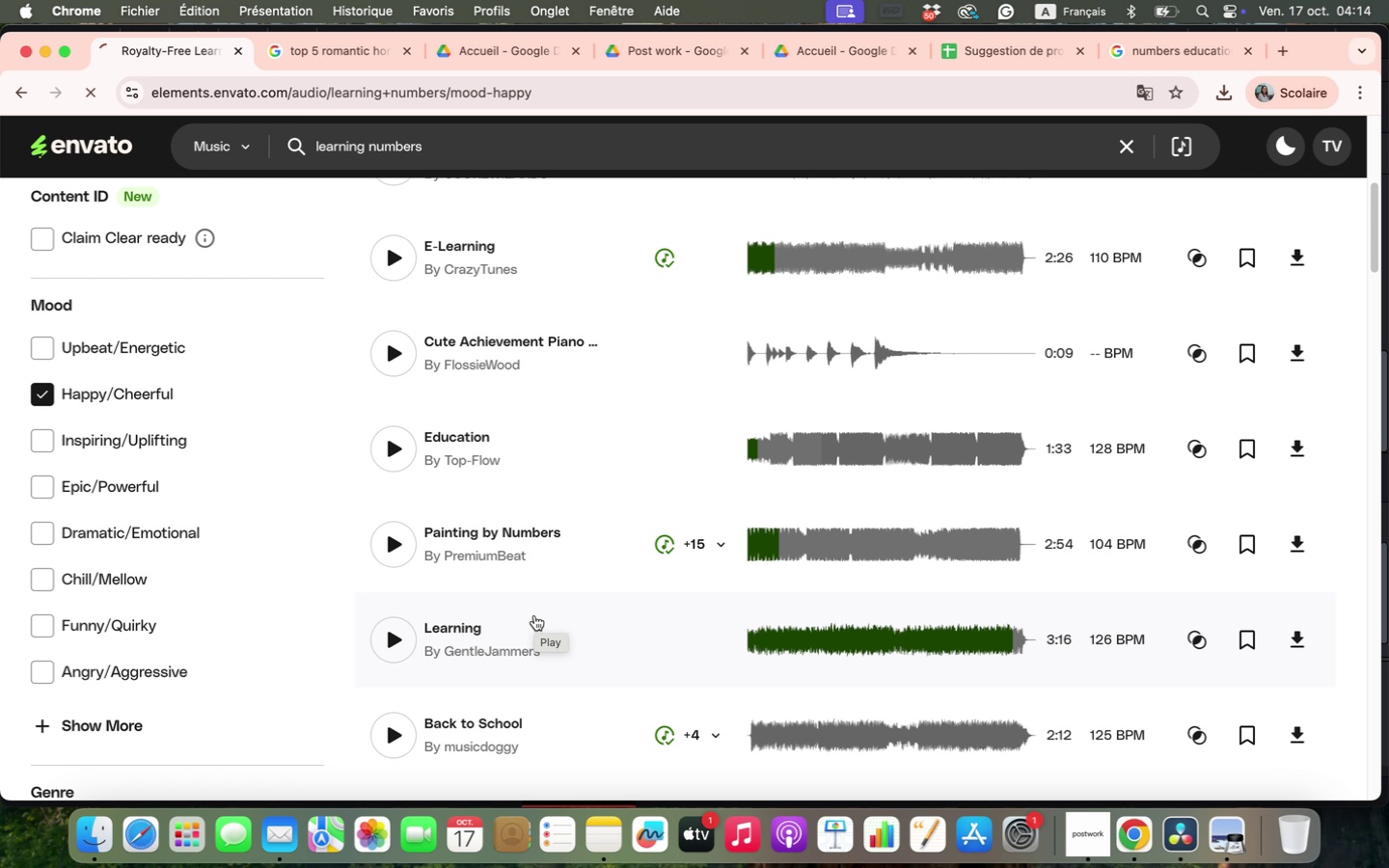 
left_click([1229, 92])
 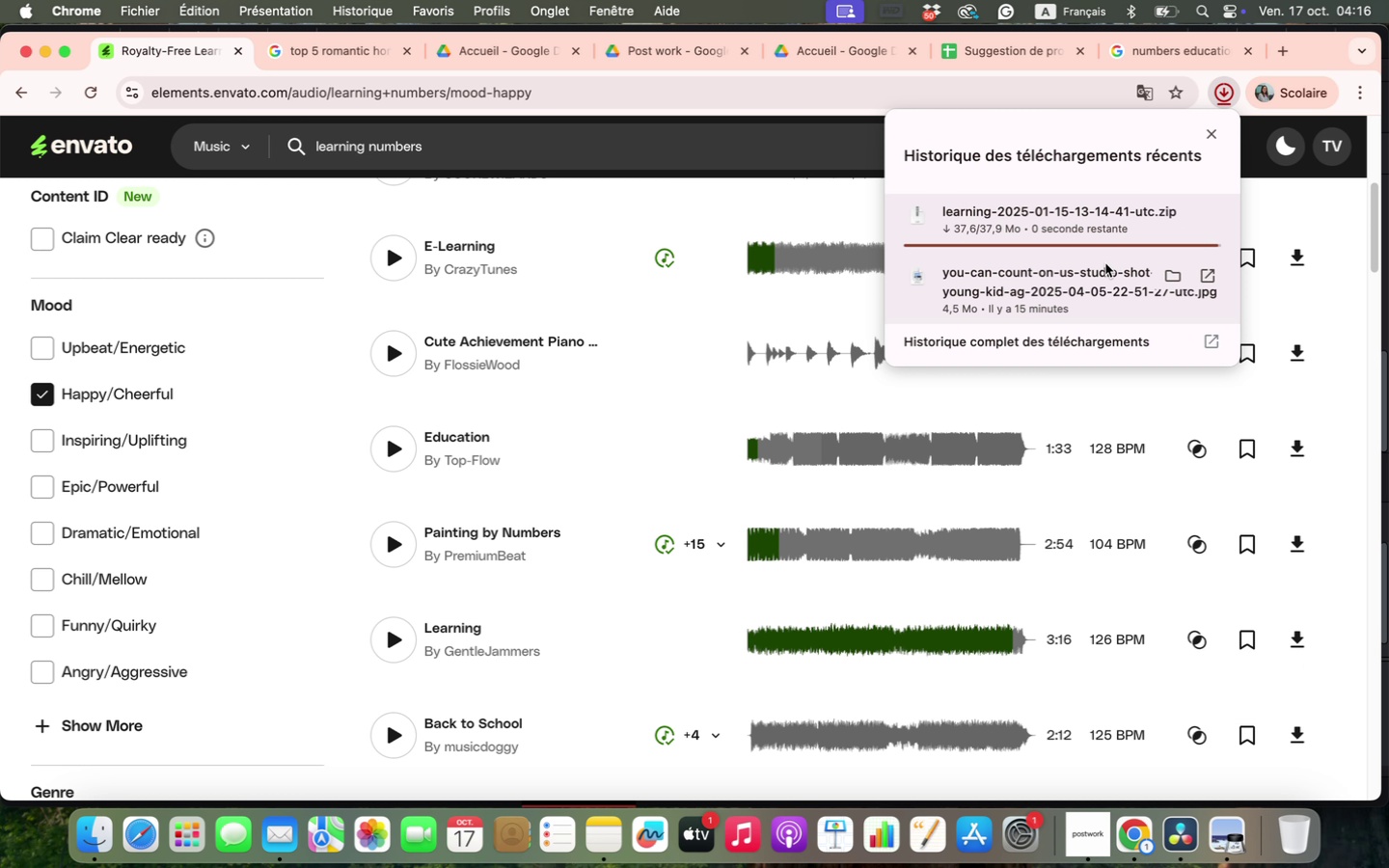 
wait(114.44)
 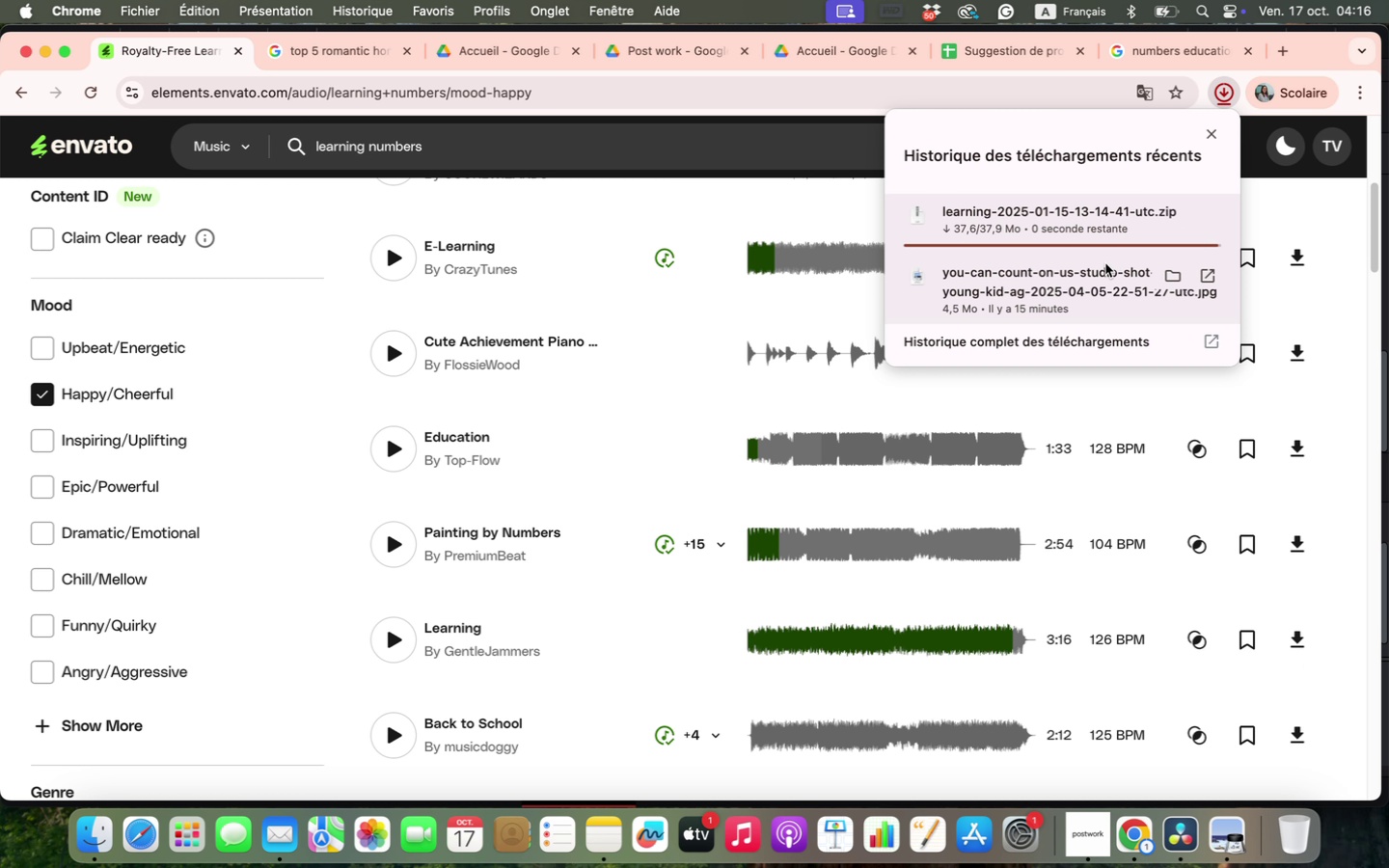 
left_click([1081, 233])
 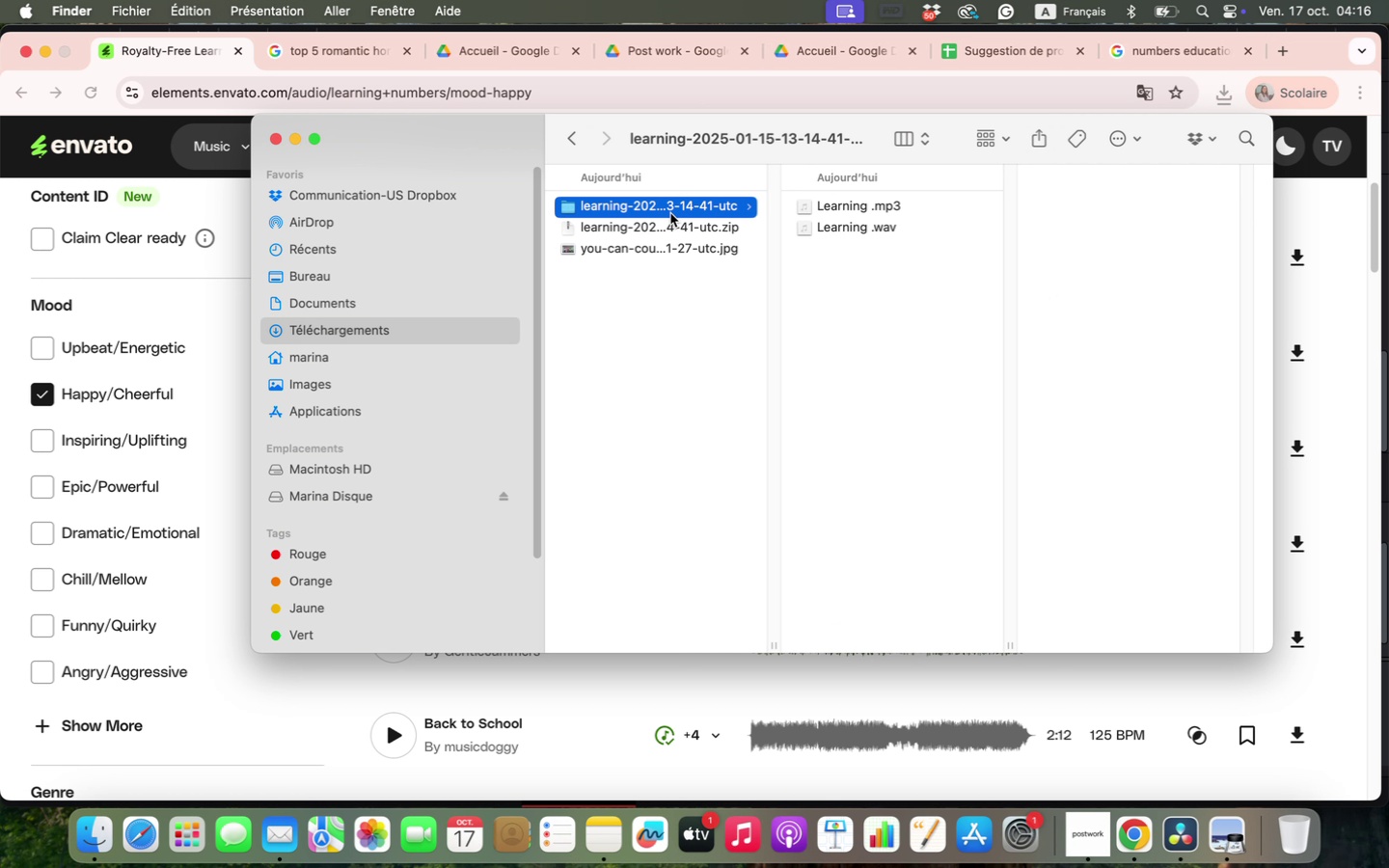 
left_click([853, 212])
 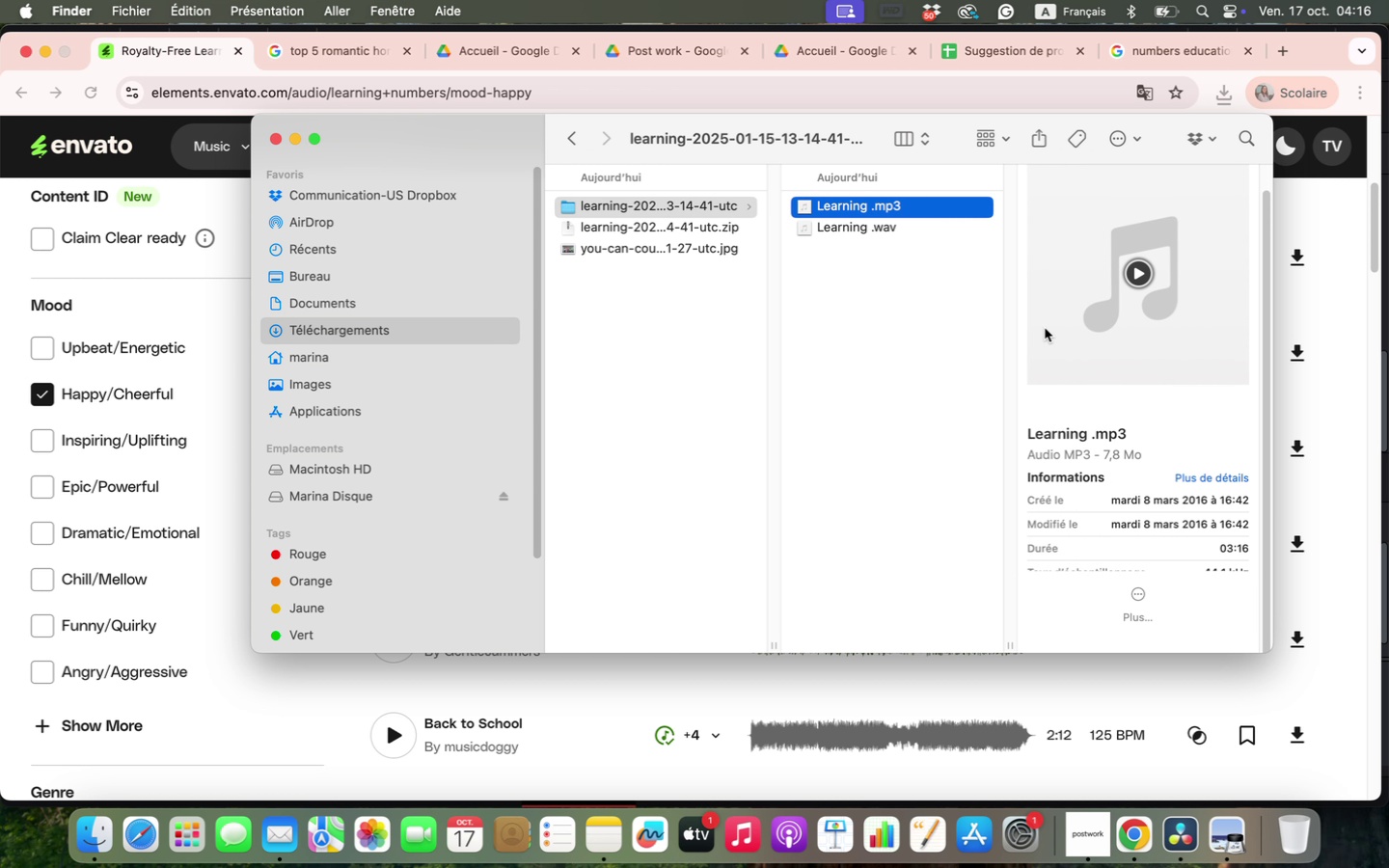 
scroll: coordinate [1235, 488], scroll_direction: down, amount: 5.0
 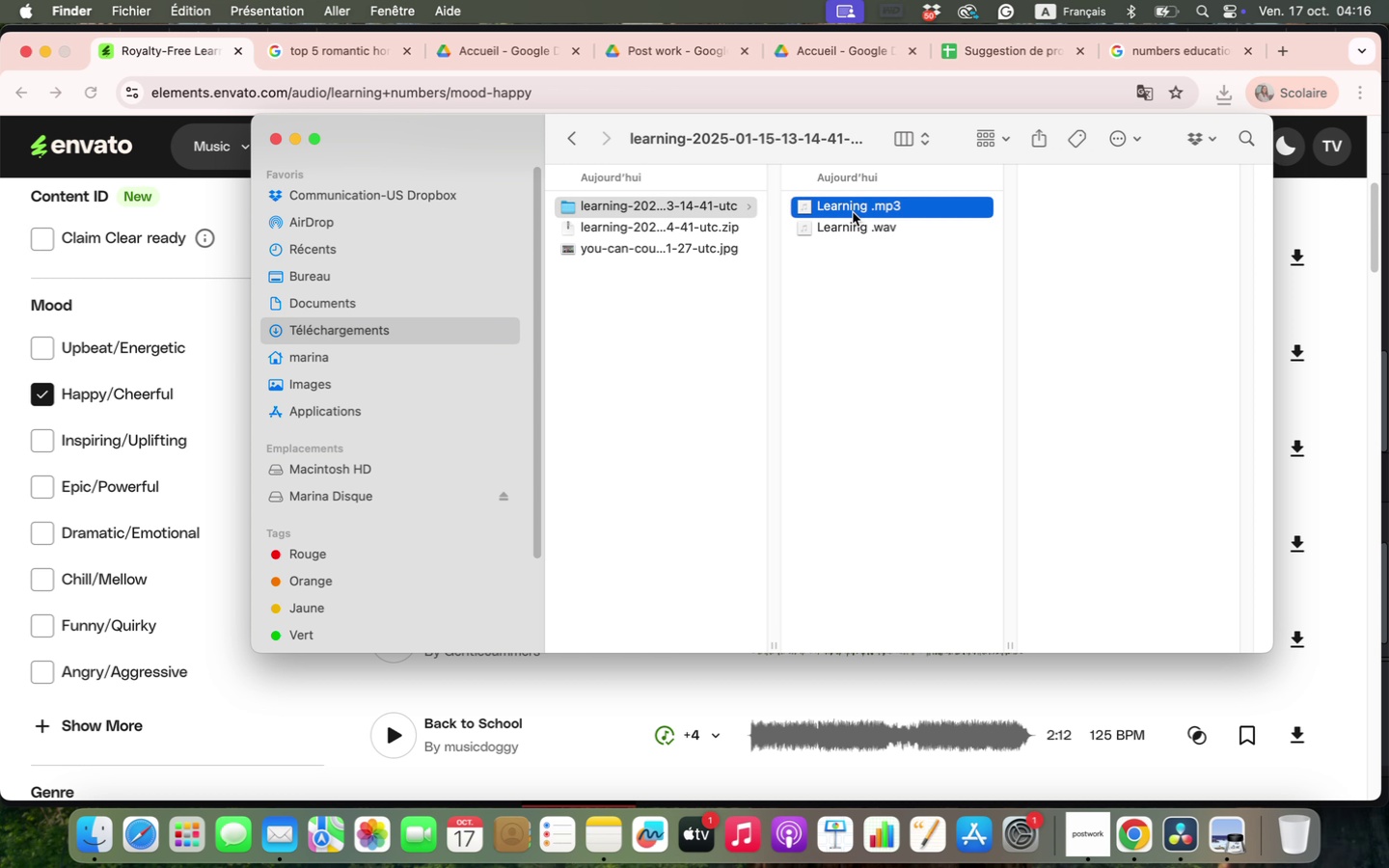 
left_click([920, 222])
 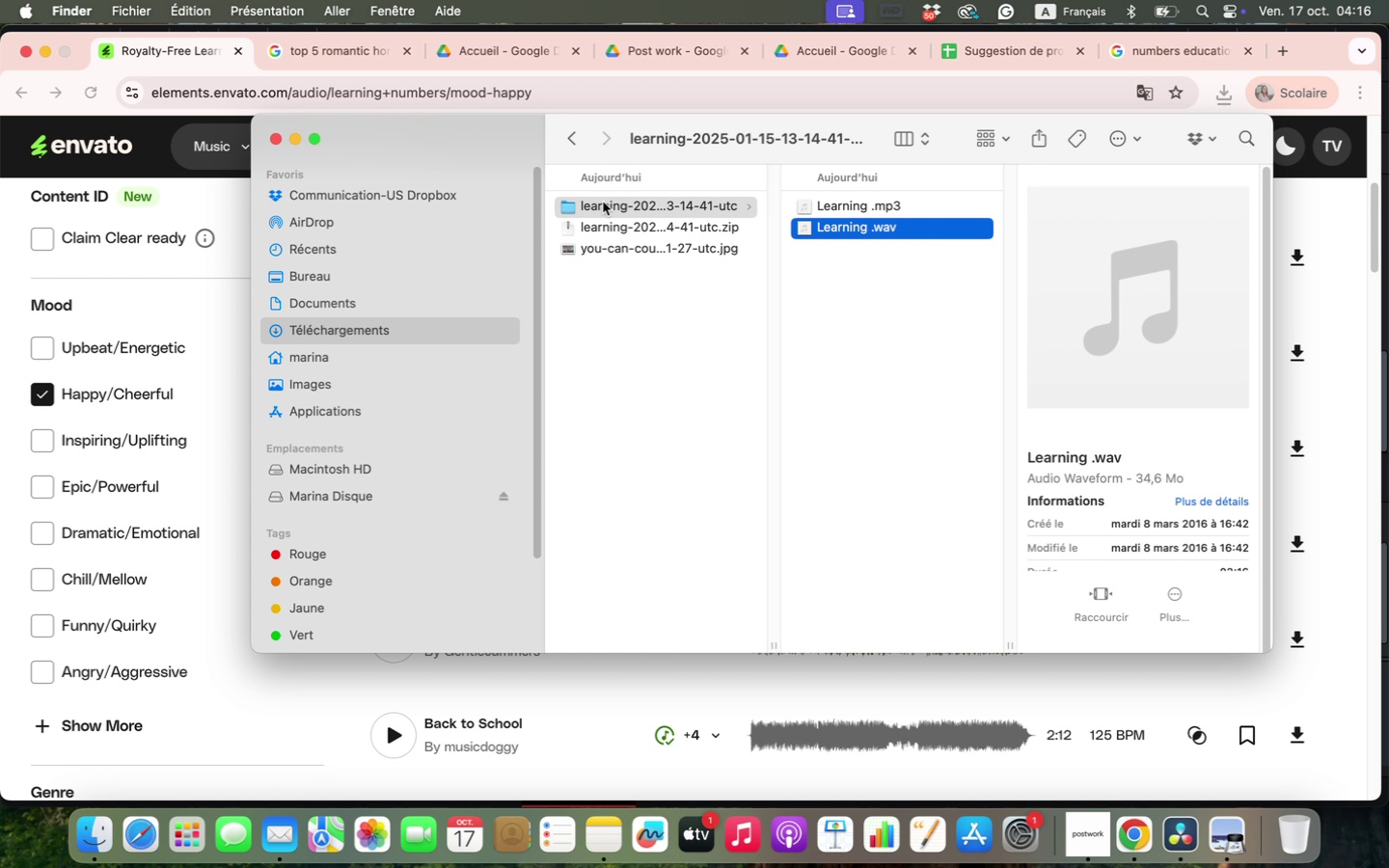 
left_click([603, 202])
 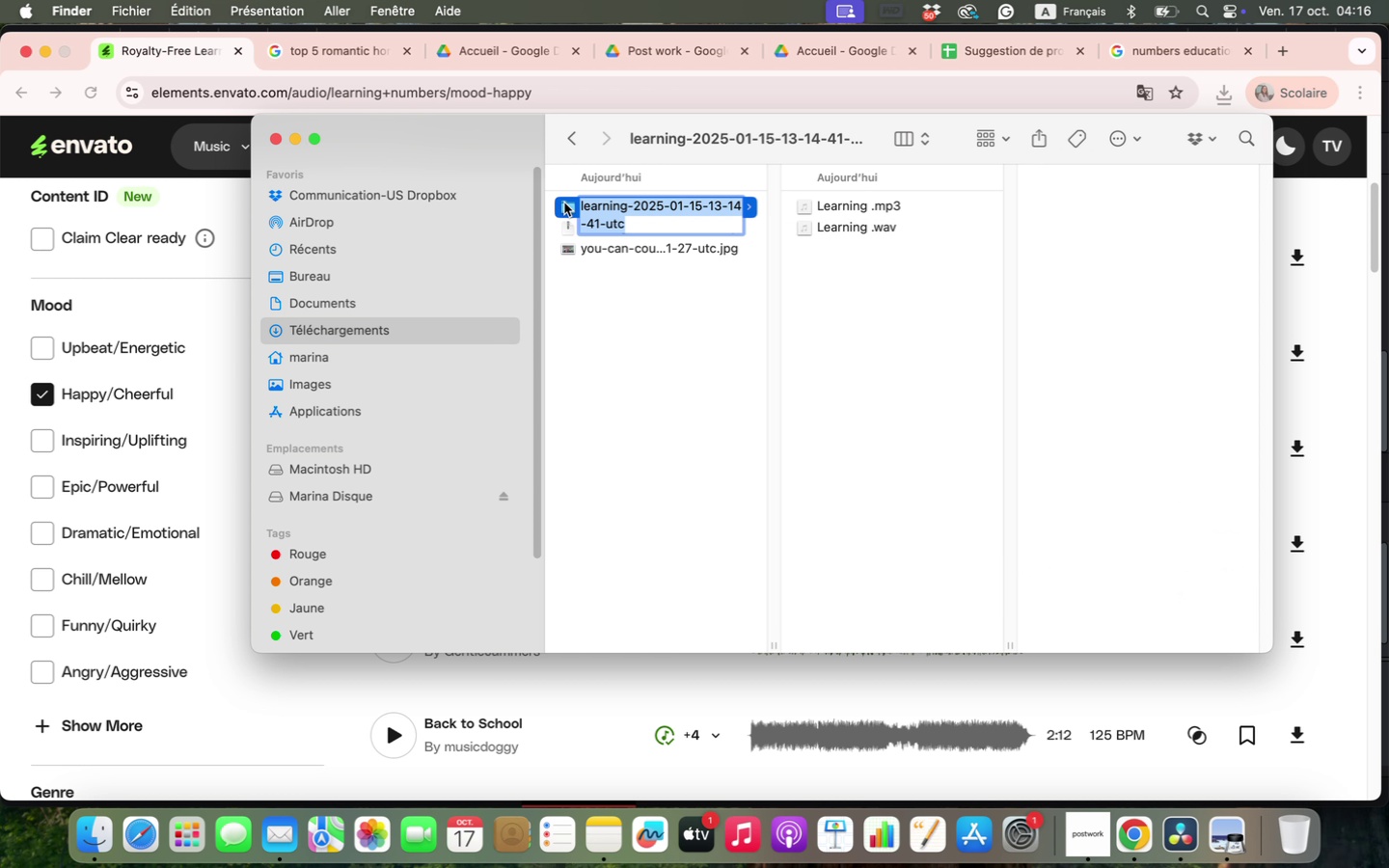 
left_click([564, 203])
 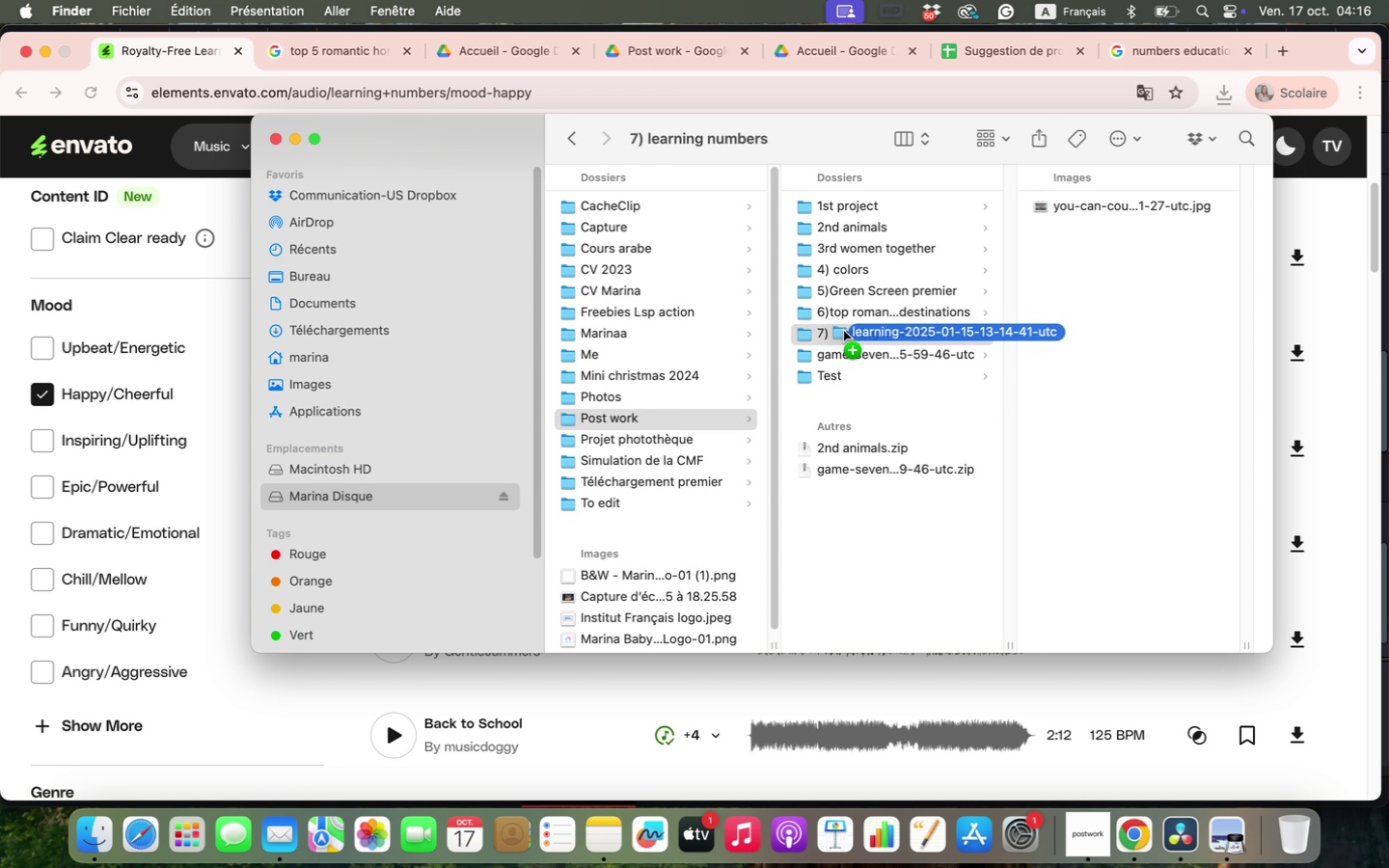 
left_click_drag(start_coordinate=[573, 204], to_coordinate=[1062, 279])
 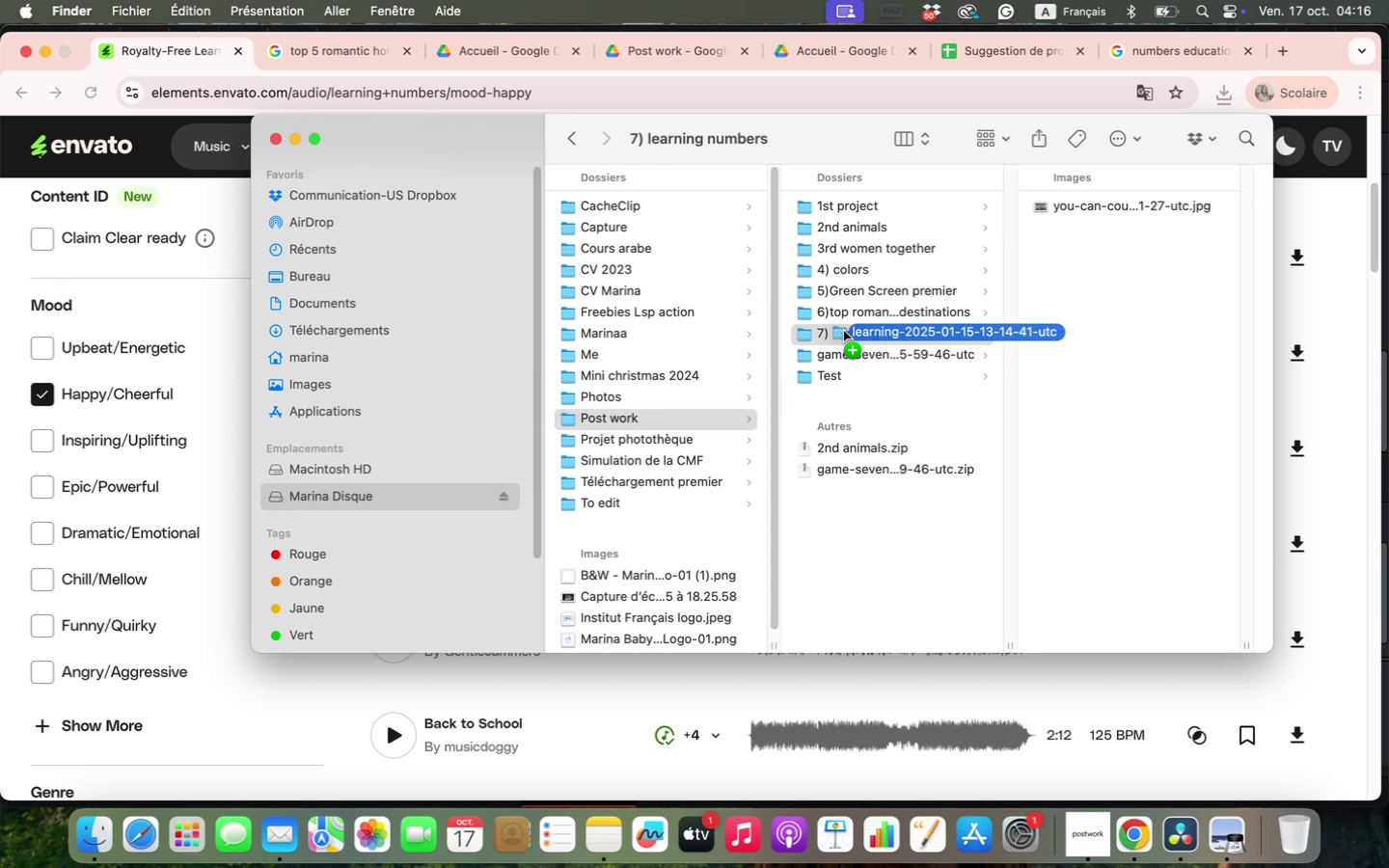 
left_click([1080, 203])
 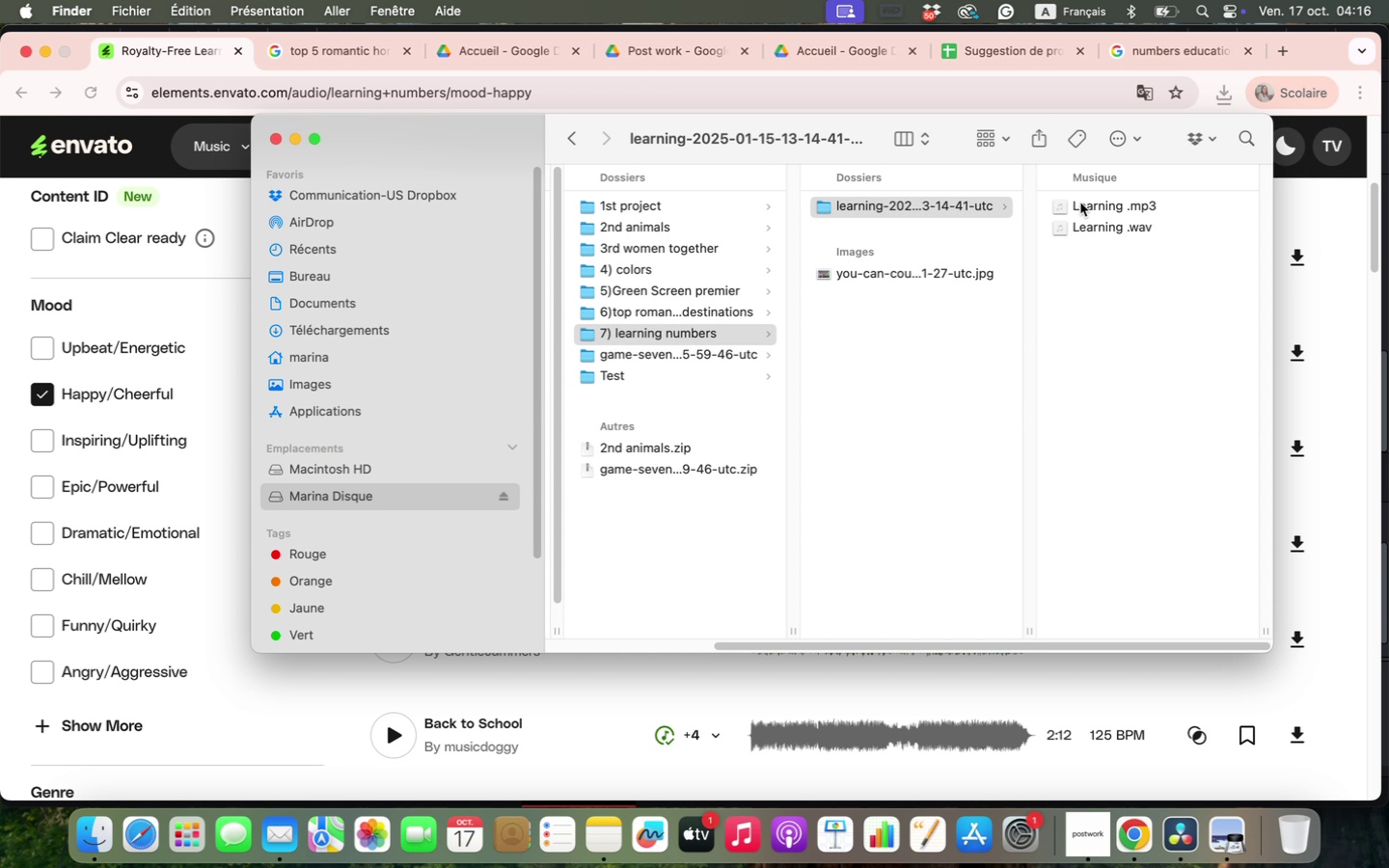 
left_click([1080, 203])
 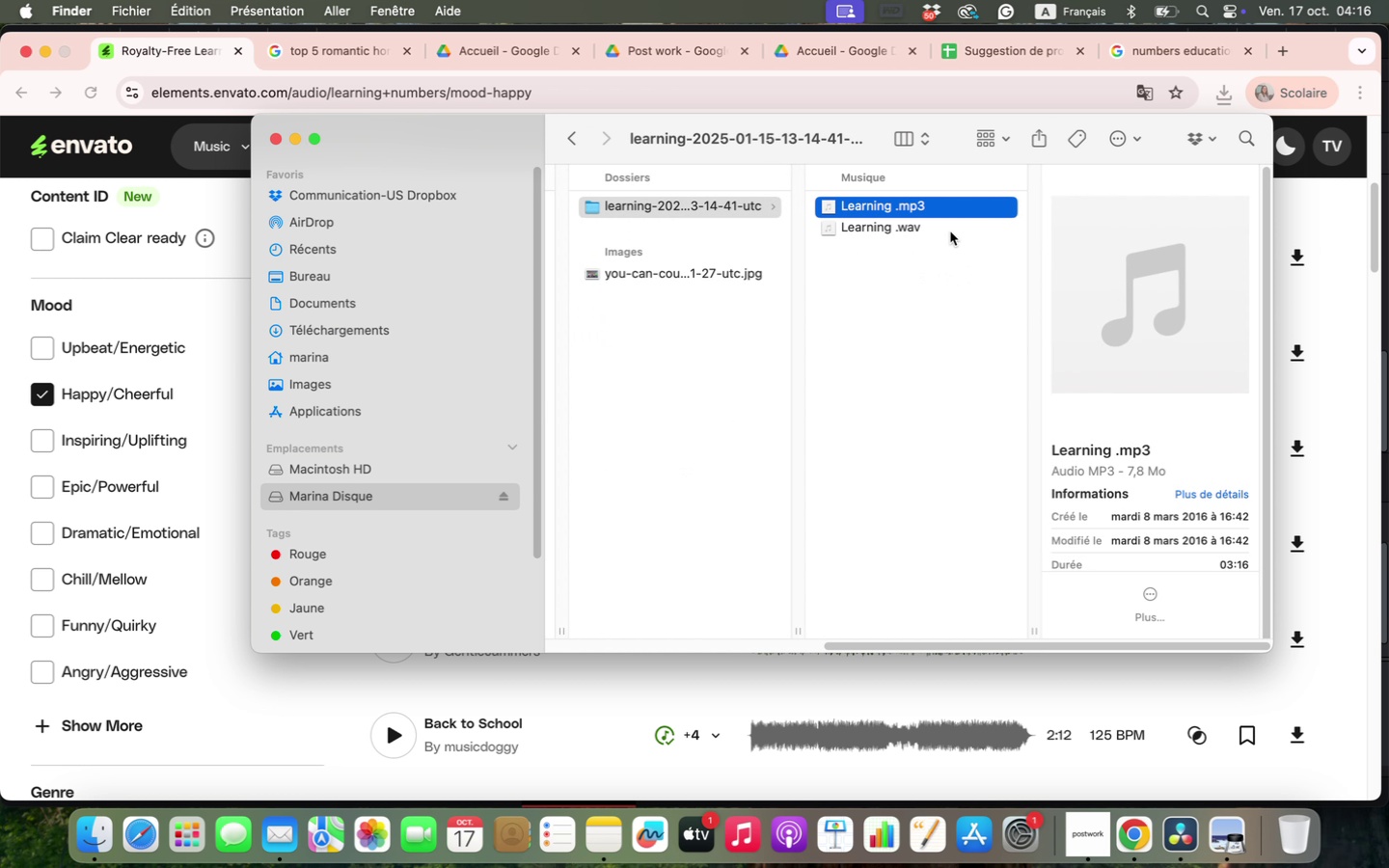 
left_click([950, 231])
 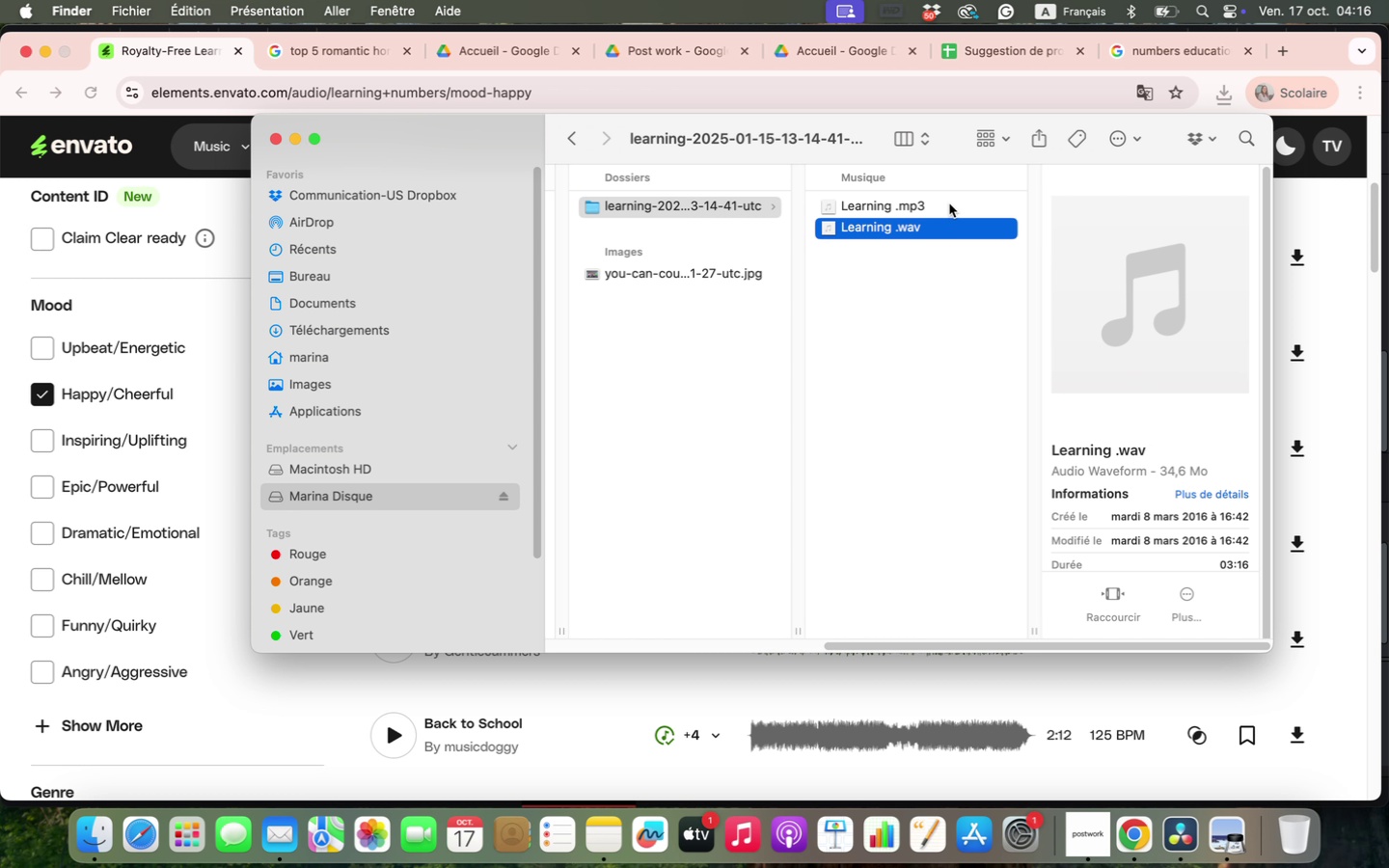 
left_click([949, 203])
 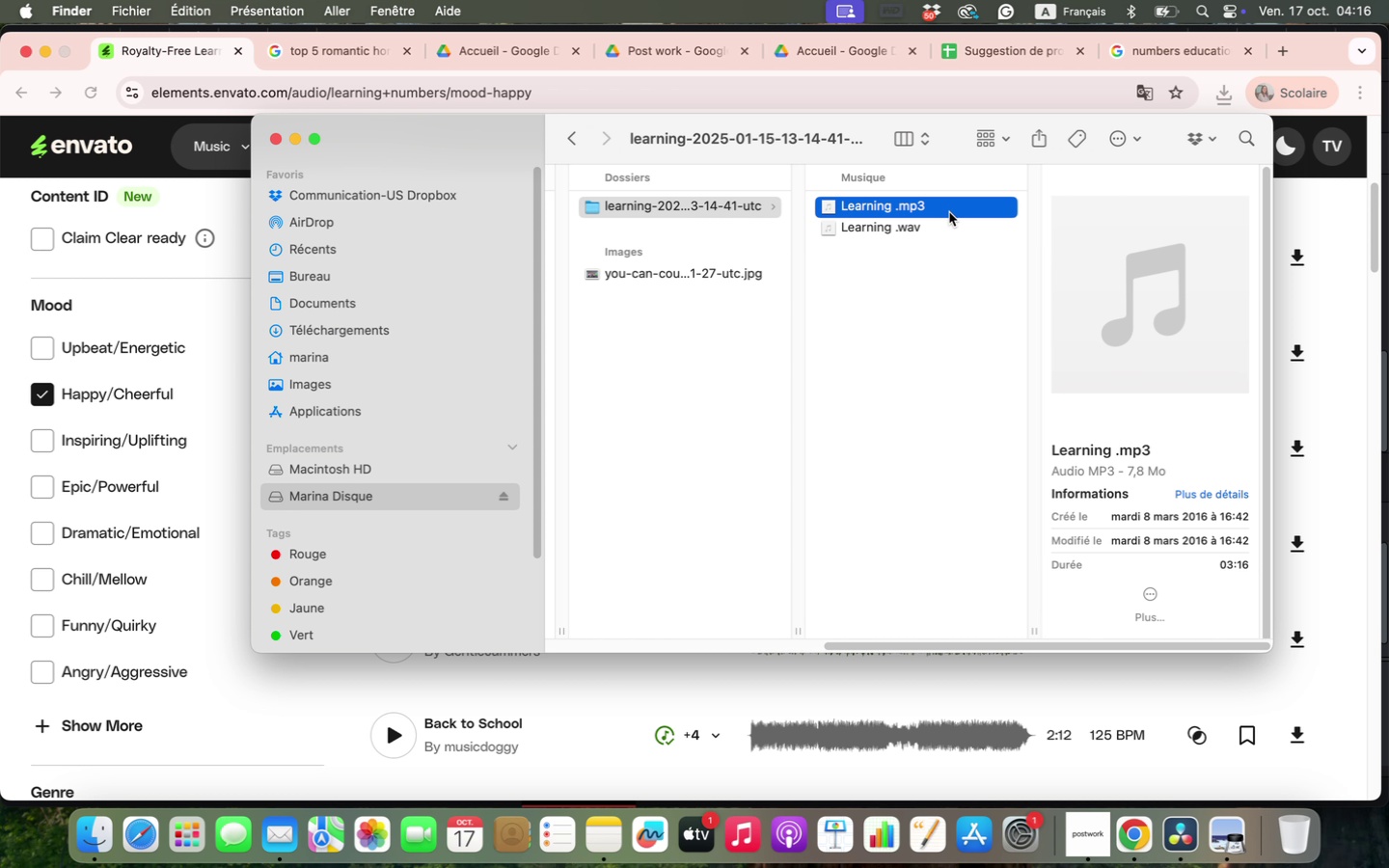 
wait(5.64)
 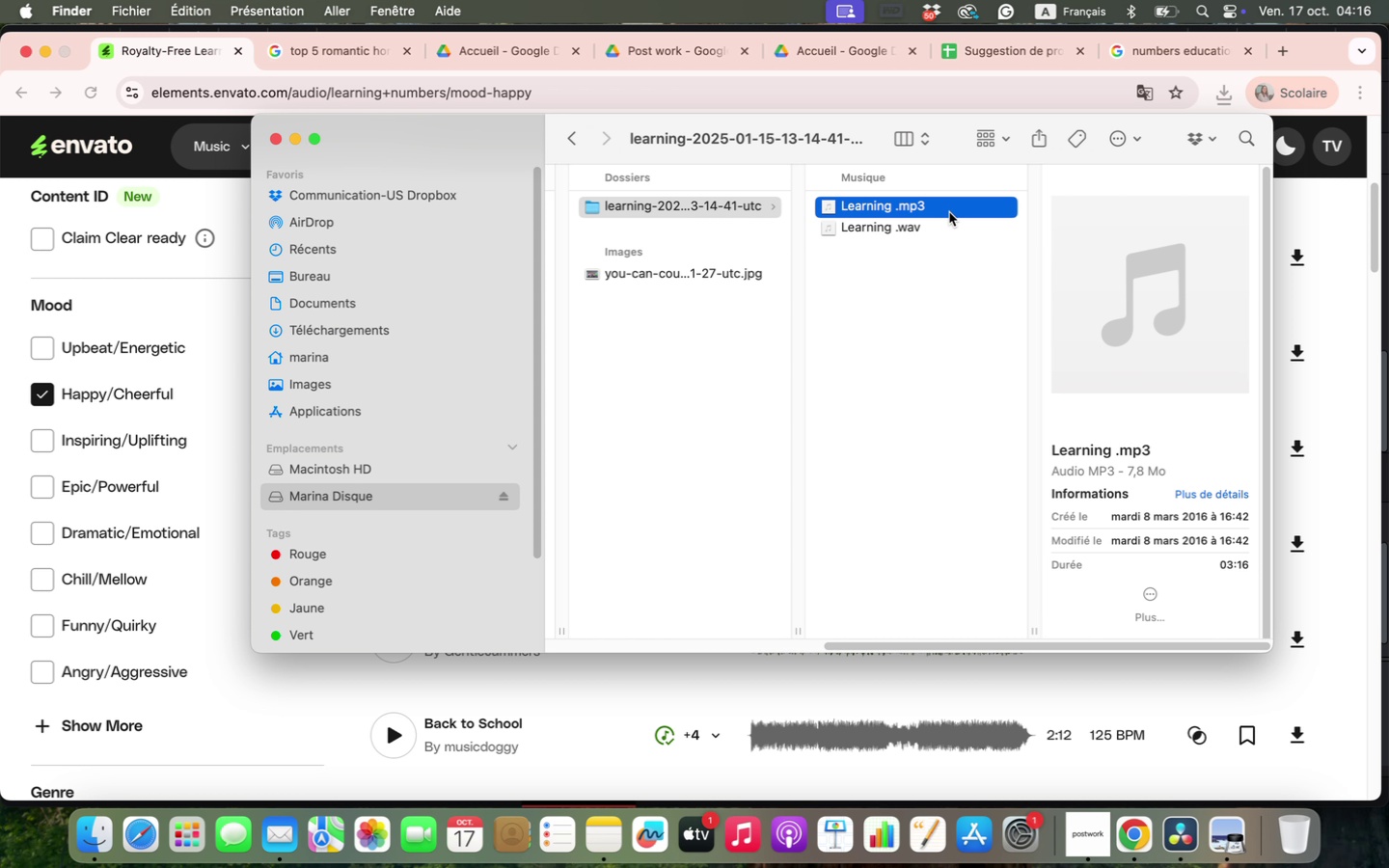 
left_click([939, 224])
 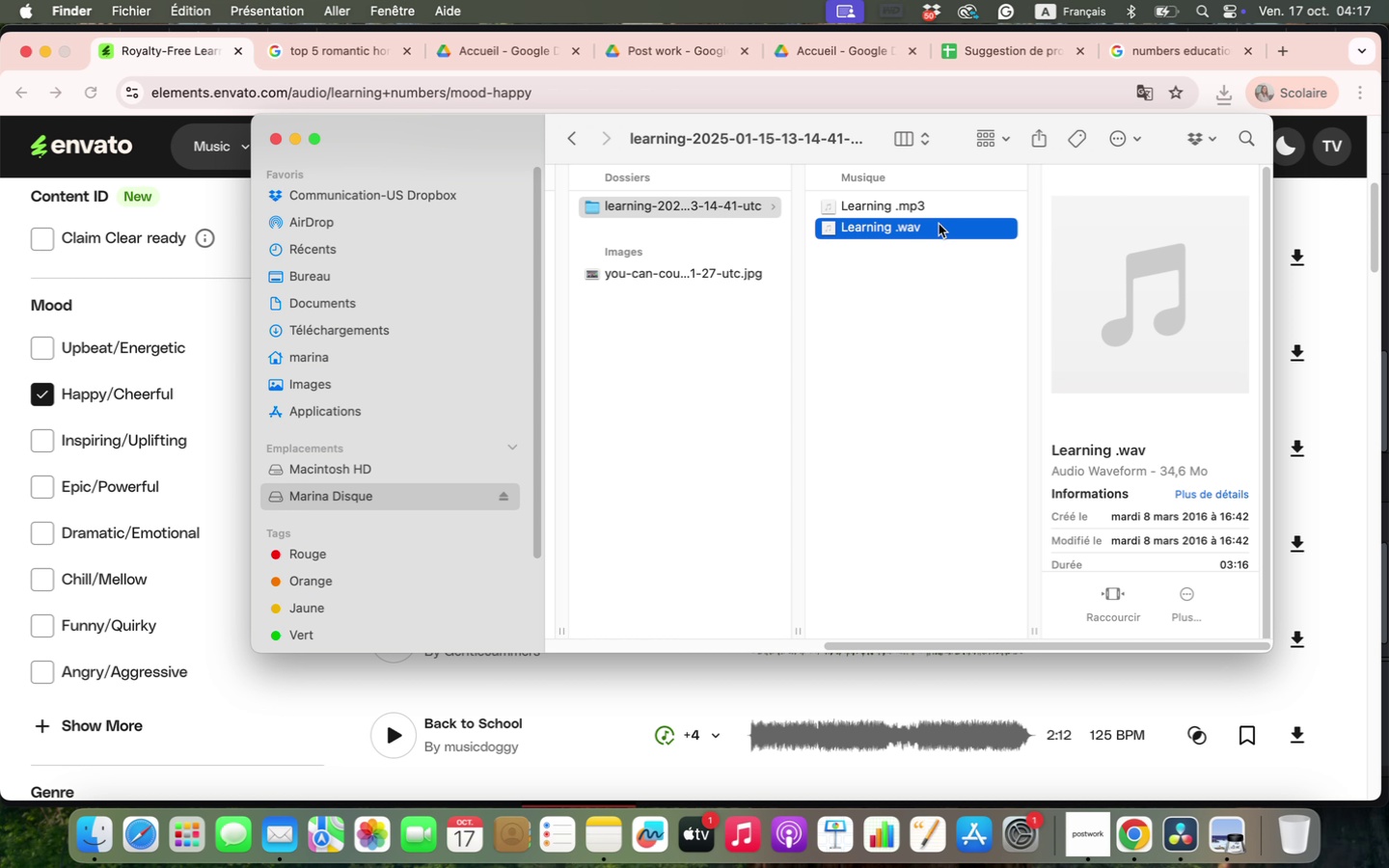 
wait(6.78)
 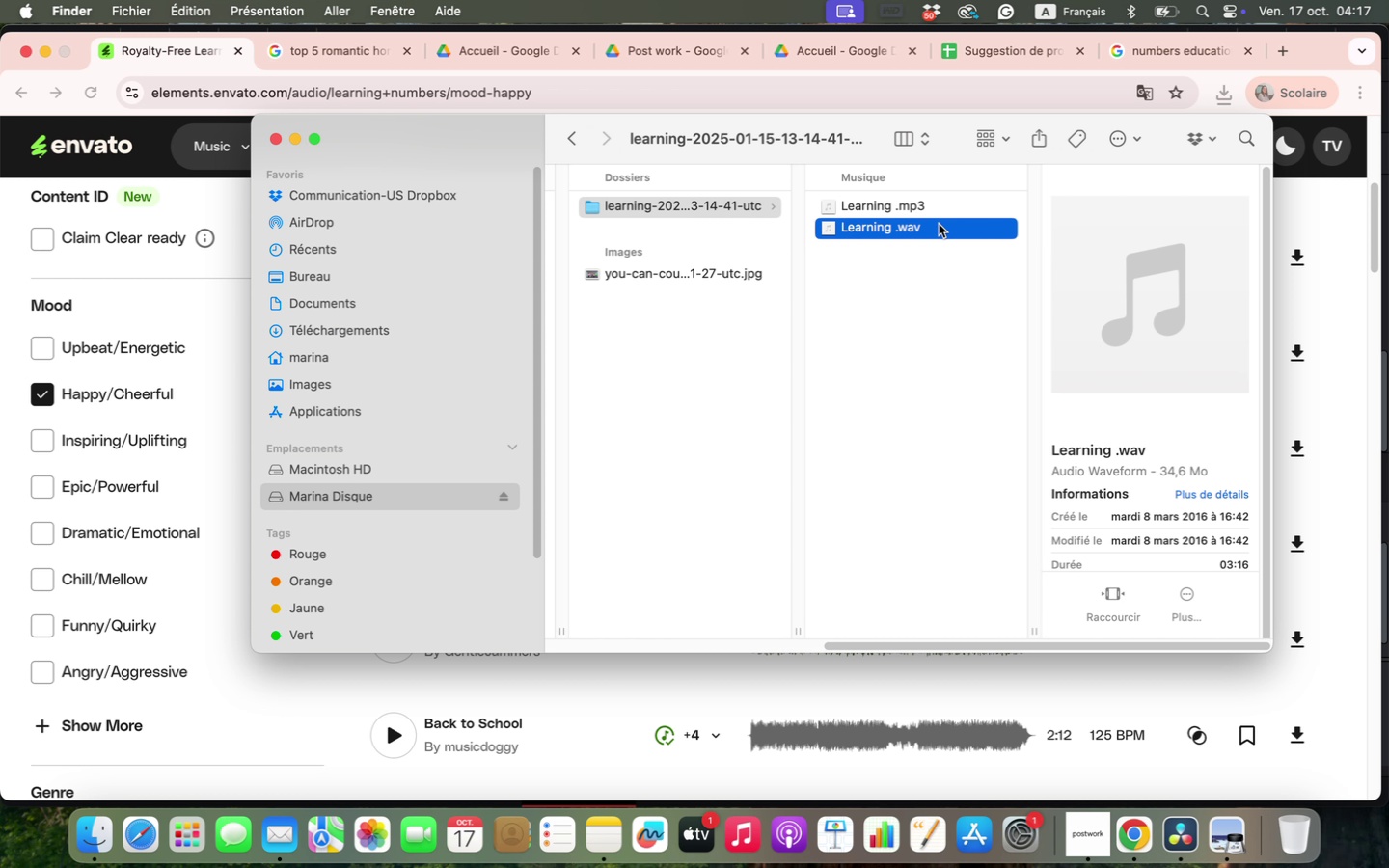 
left_click([940, 209])
 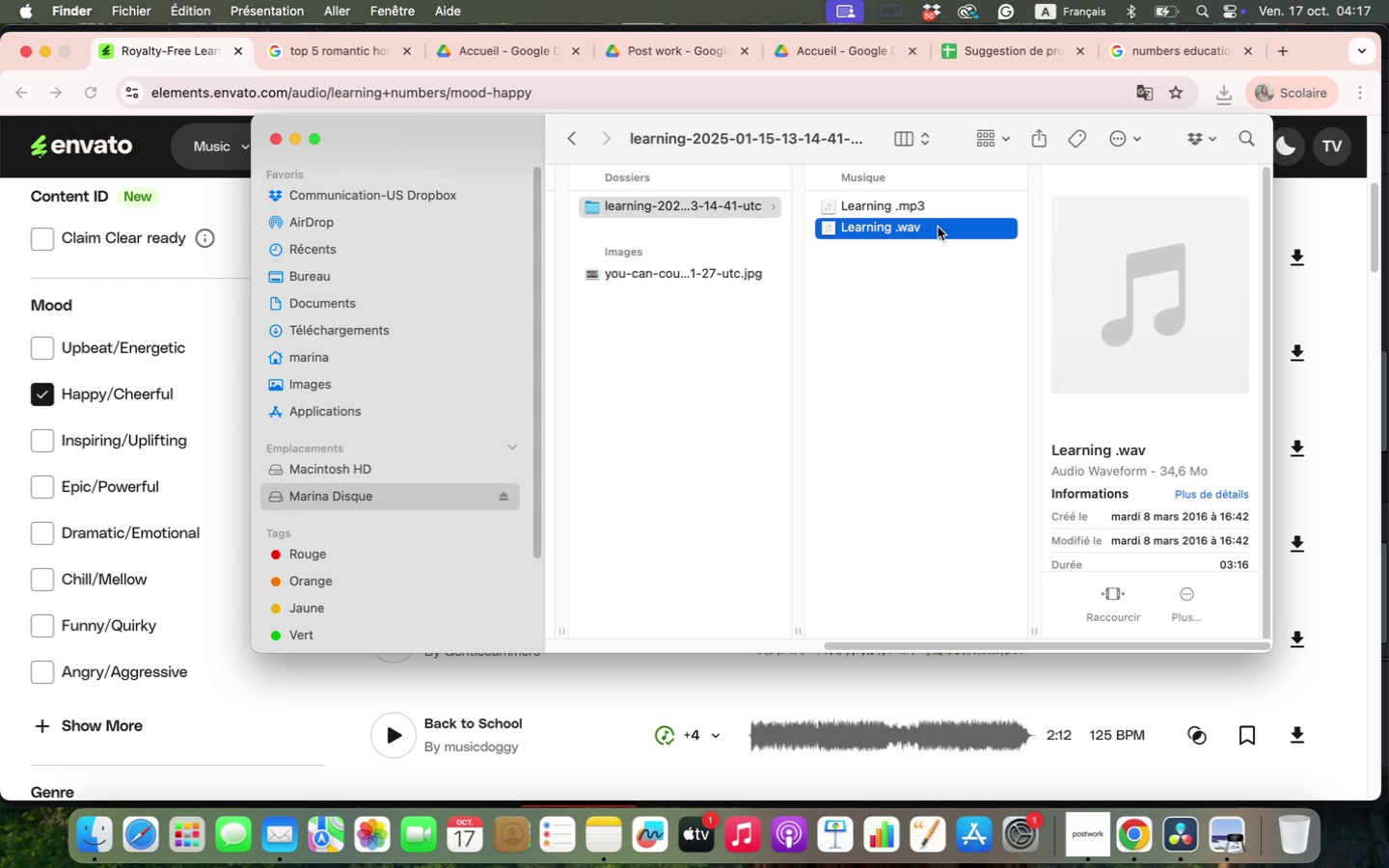 
left_click([938, 227])
 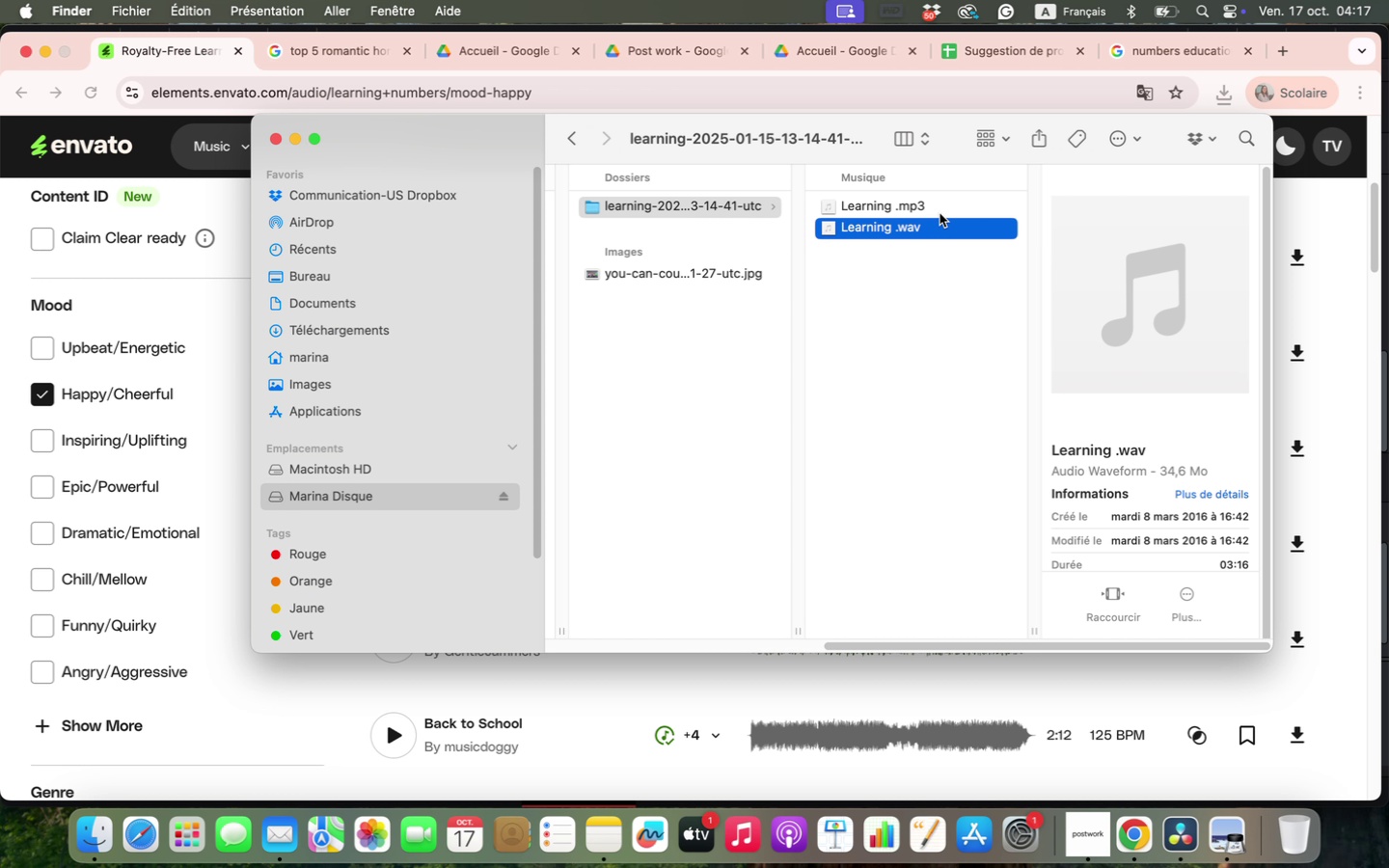 
left_click([940, 213])
 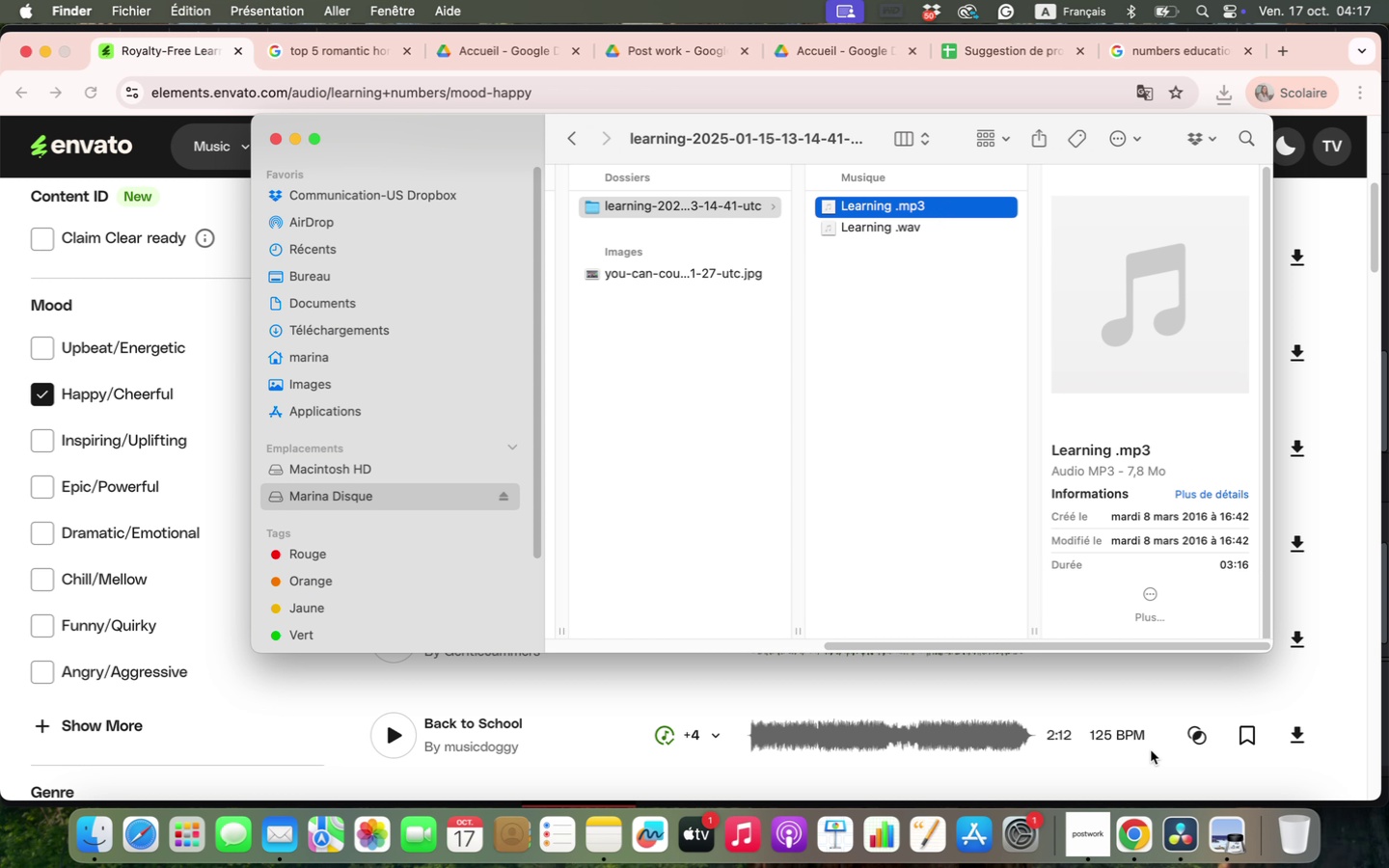 
left_click([1170, 826])
 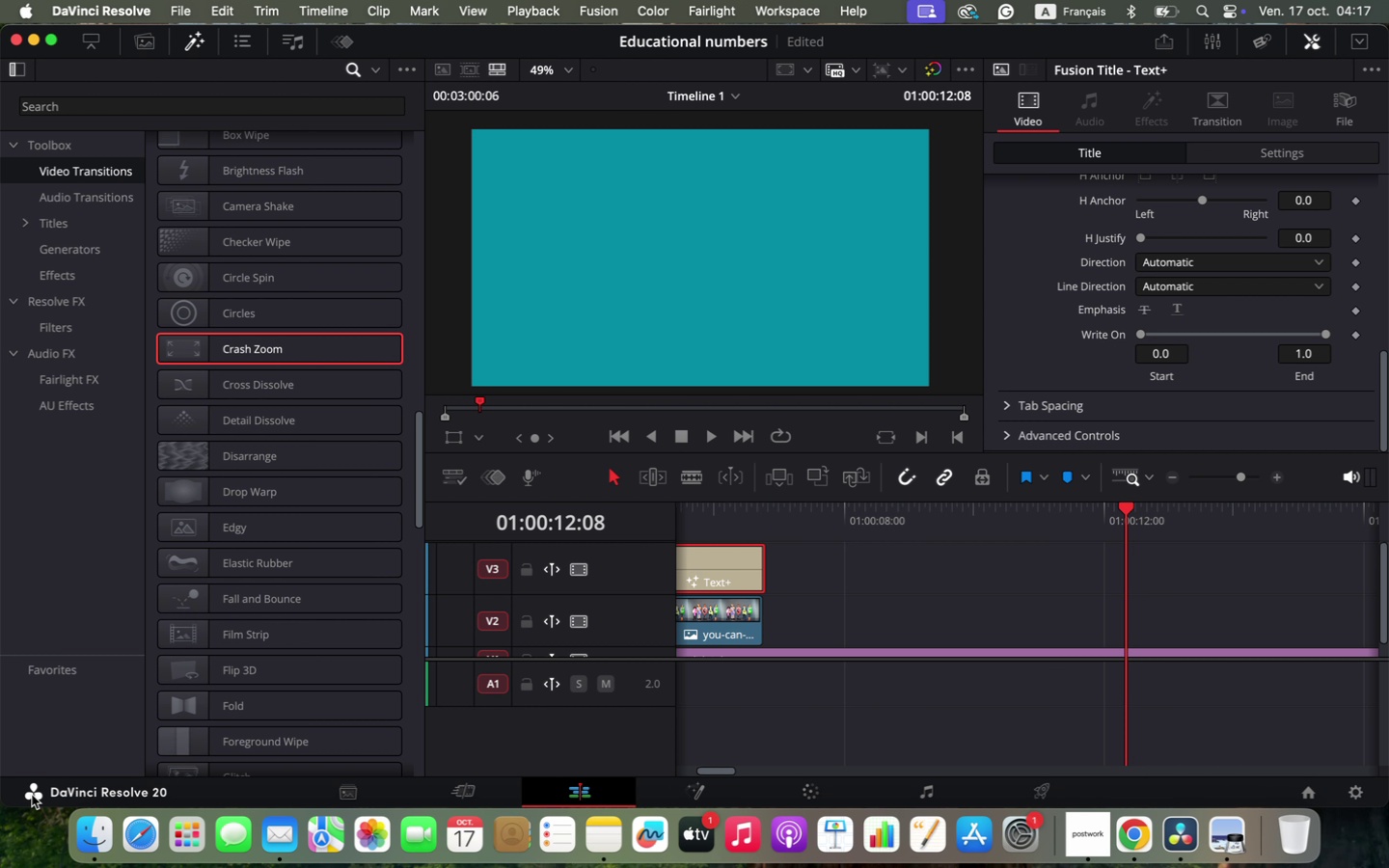 
left_click([93, 842])
 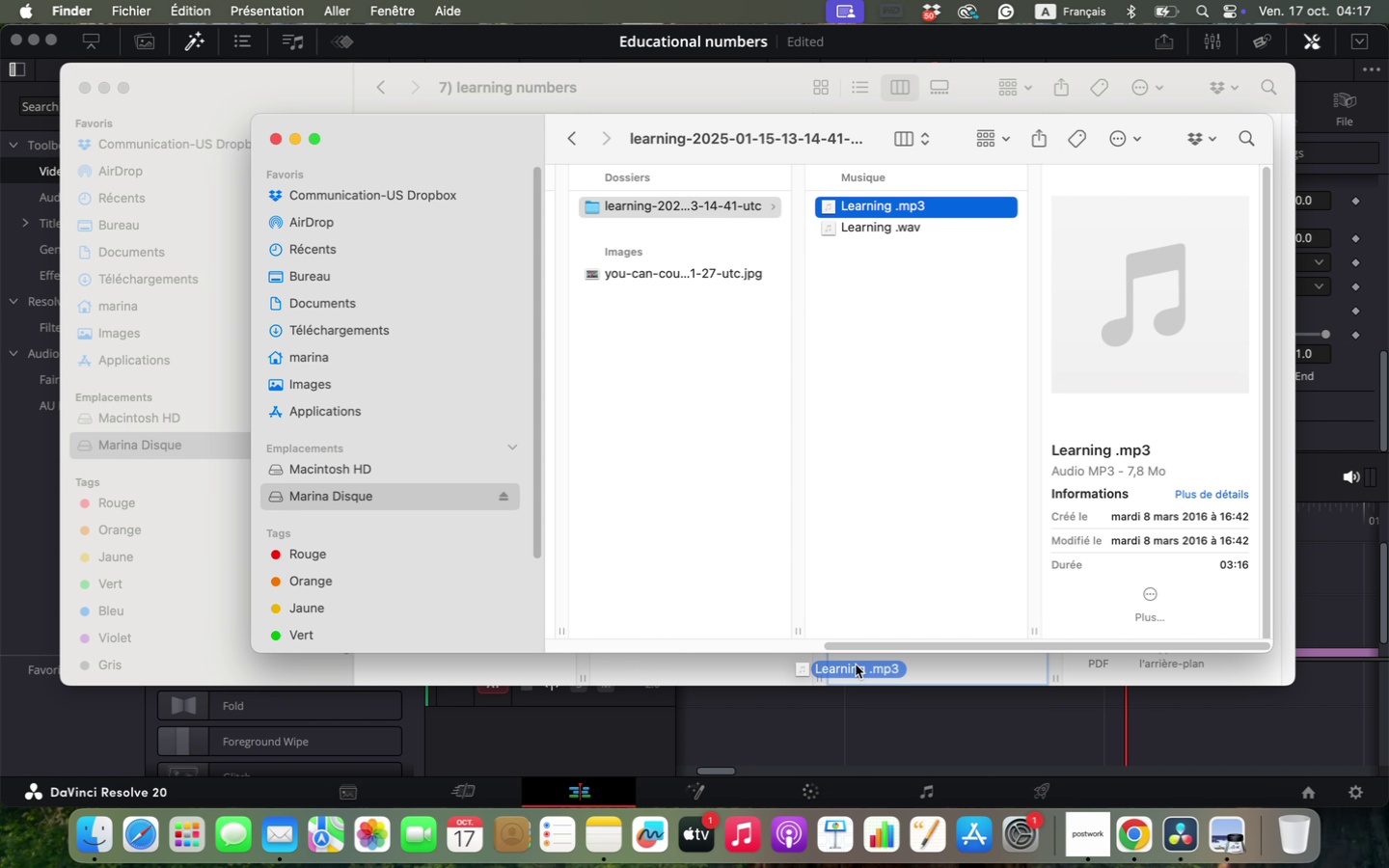 
left_click_drag(start_coordinate=[882, 203], to_coordinate=[819, 714])
 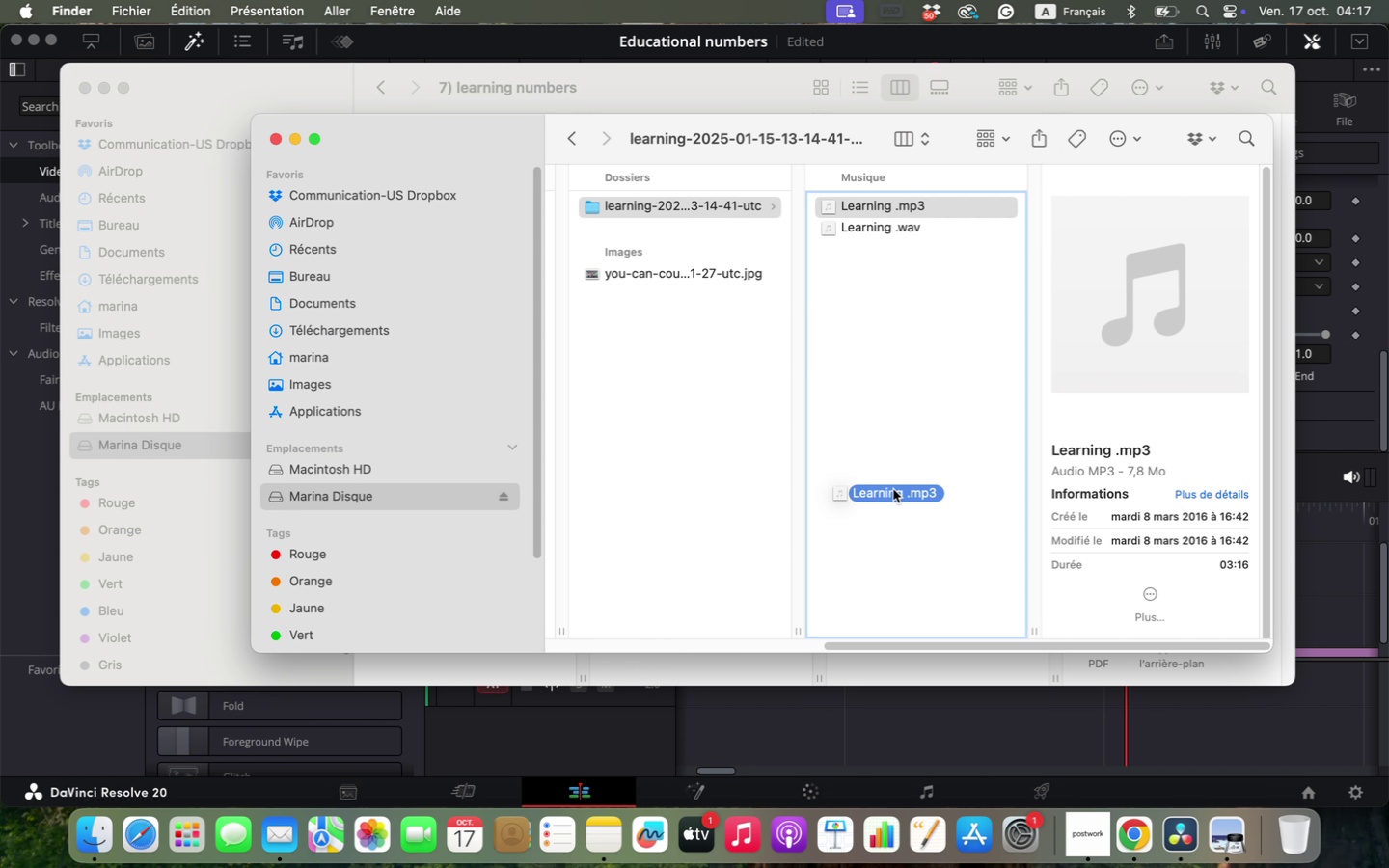 
left_click([798, 705])
 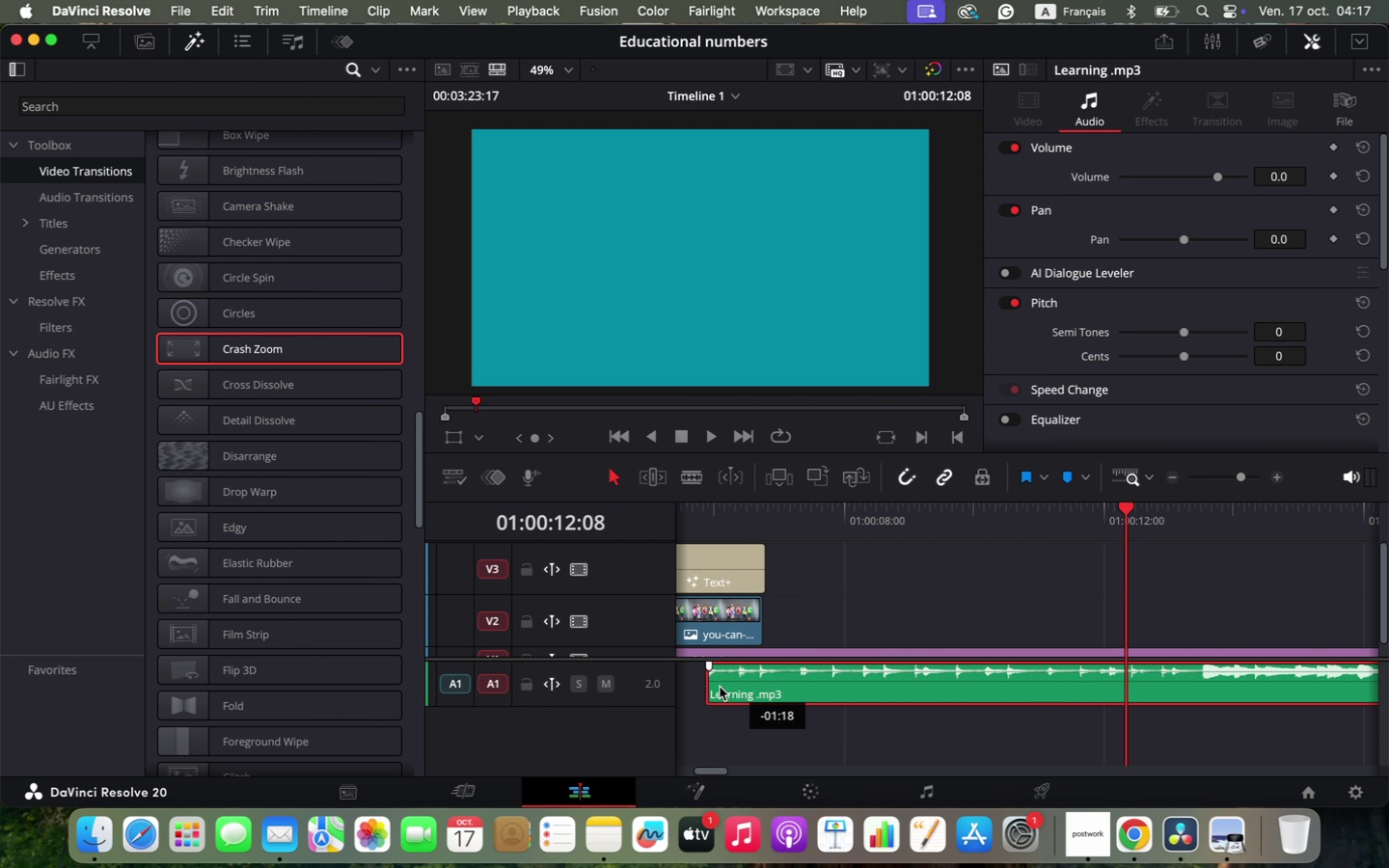 
left_click_drag(start_coordinate=[857, 689], to_coordinate=[694, 688])
 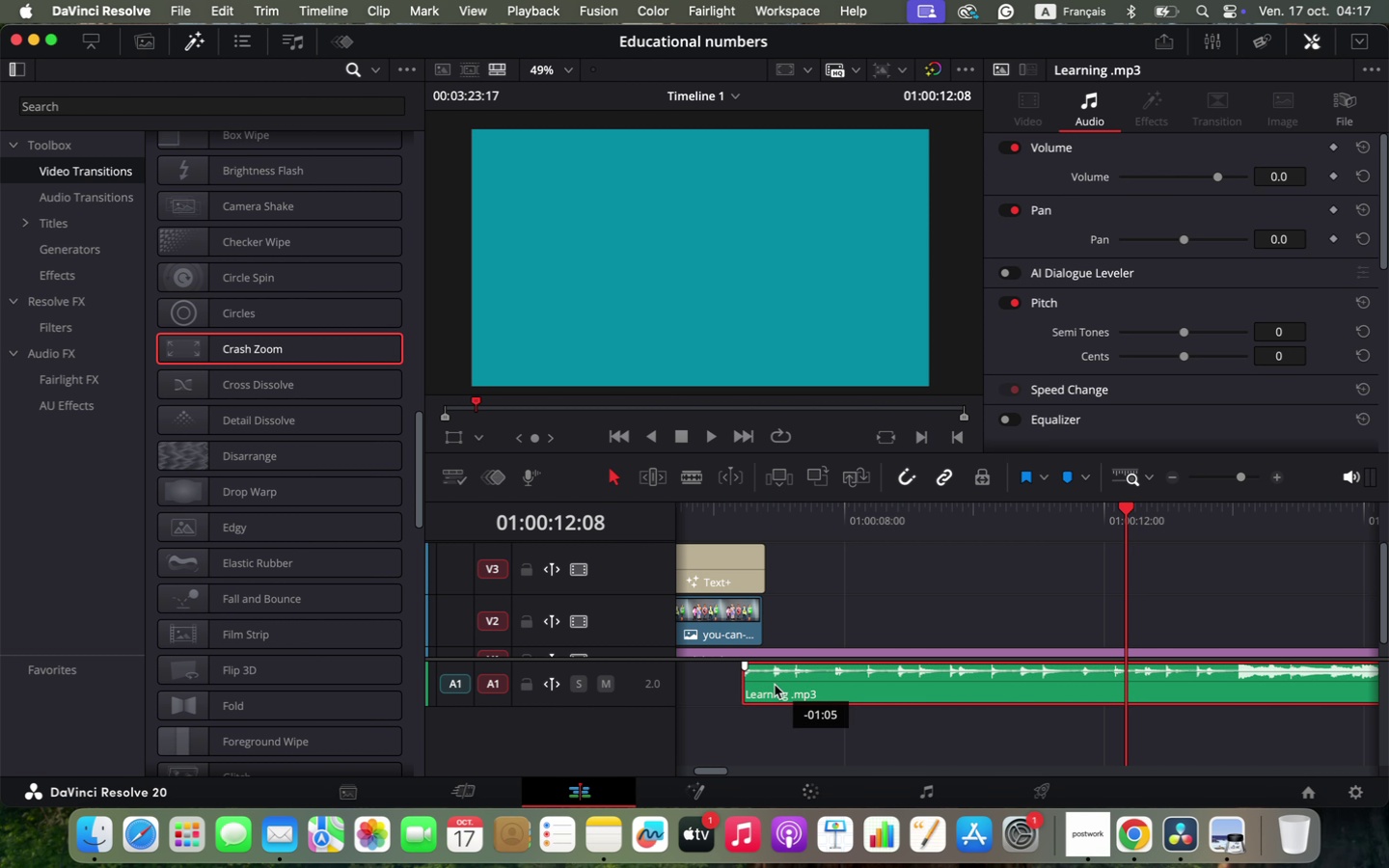 
hold_key(key=OptionLeft, duration=1.27)
scroll: coordinate [841, 690], scroll_direction: down, amount: 9.0
 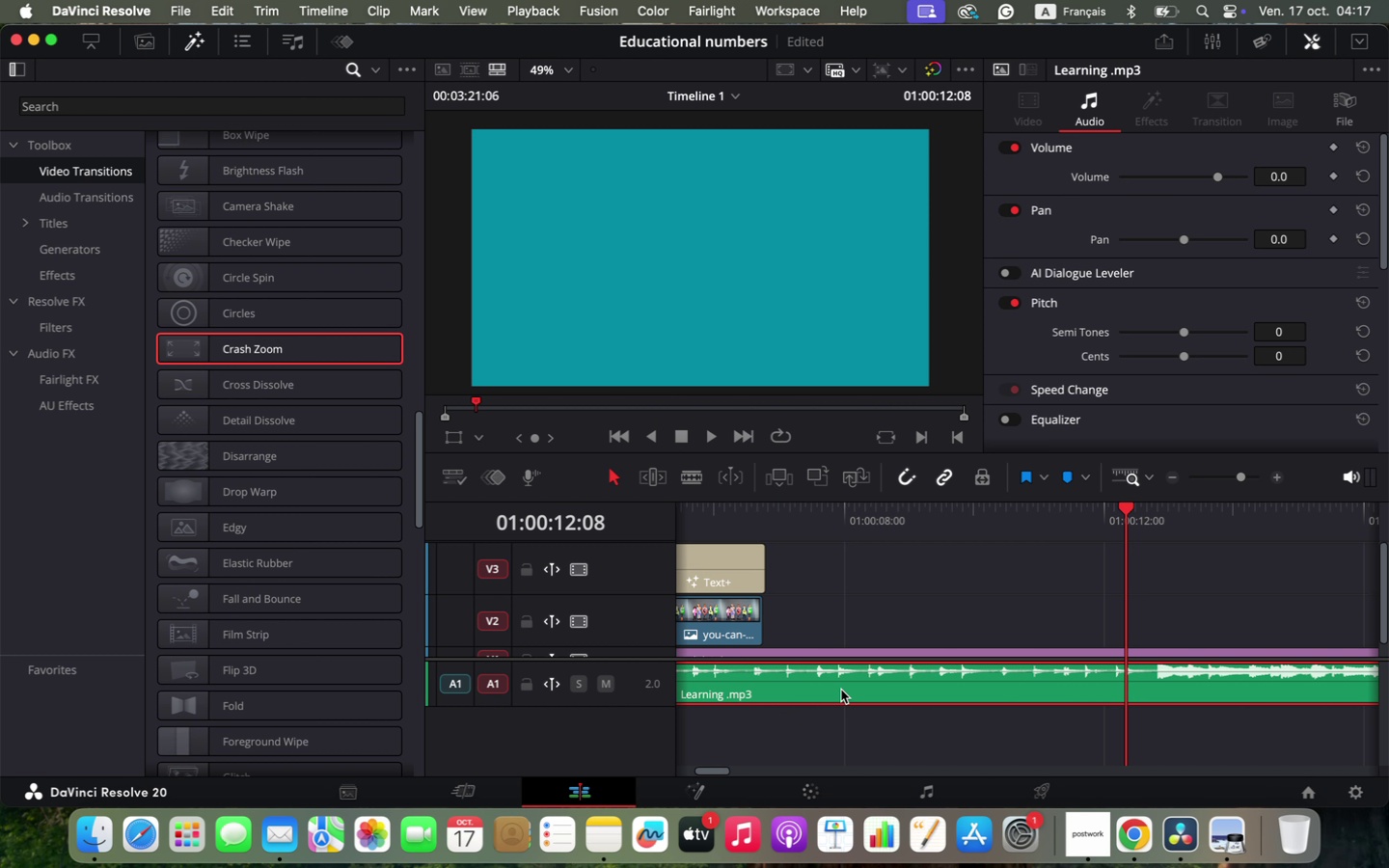 
left_click_drag(start_coordinate=[845, 691], to_coordinate=[779, 689])
 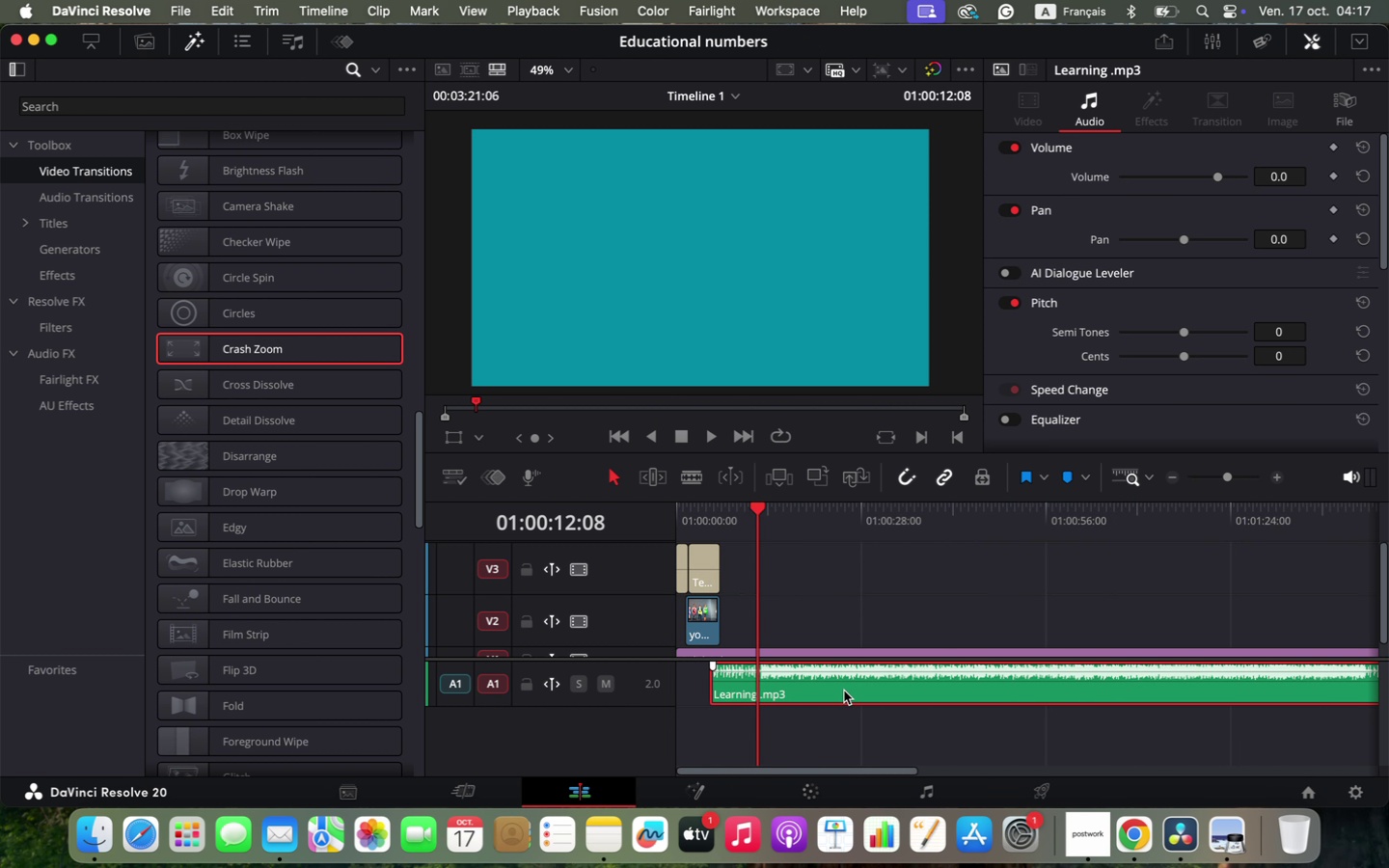 
left_click_drag(start_coordinate=[750, 506], to_coordinate=[629, 513])
 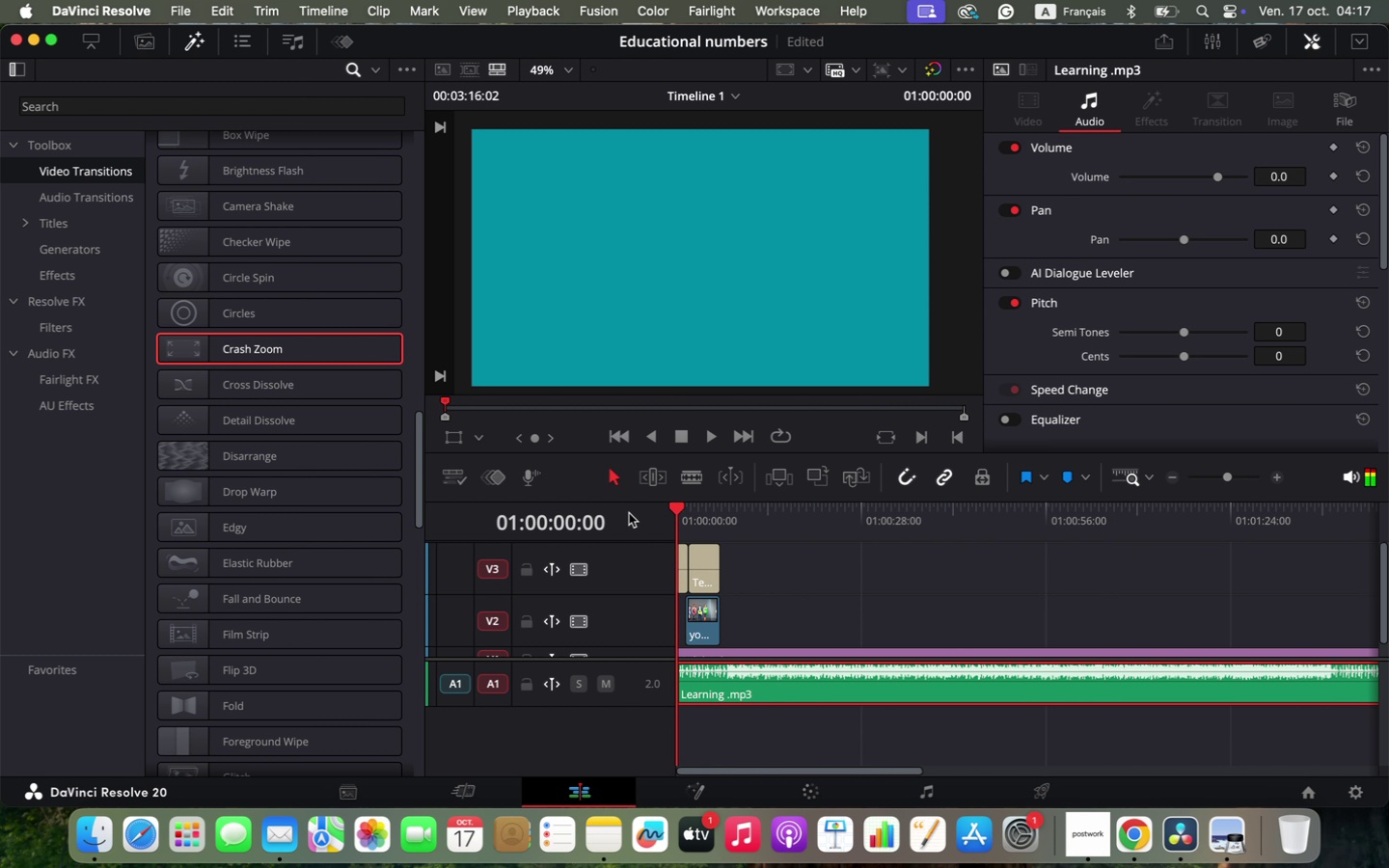 
key(Space)
 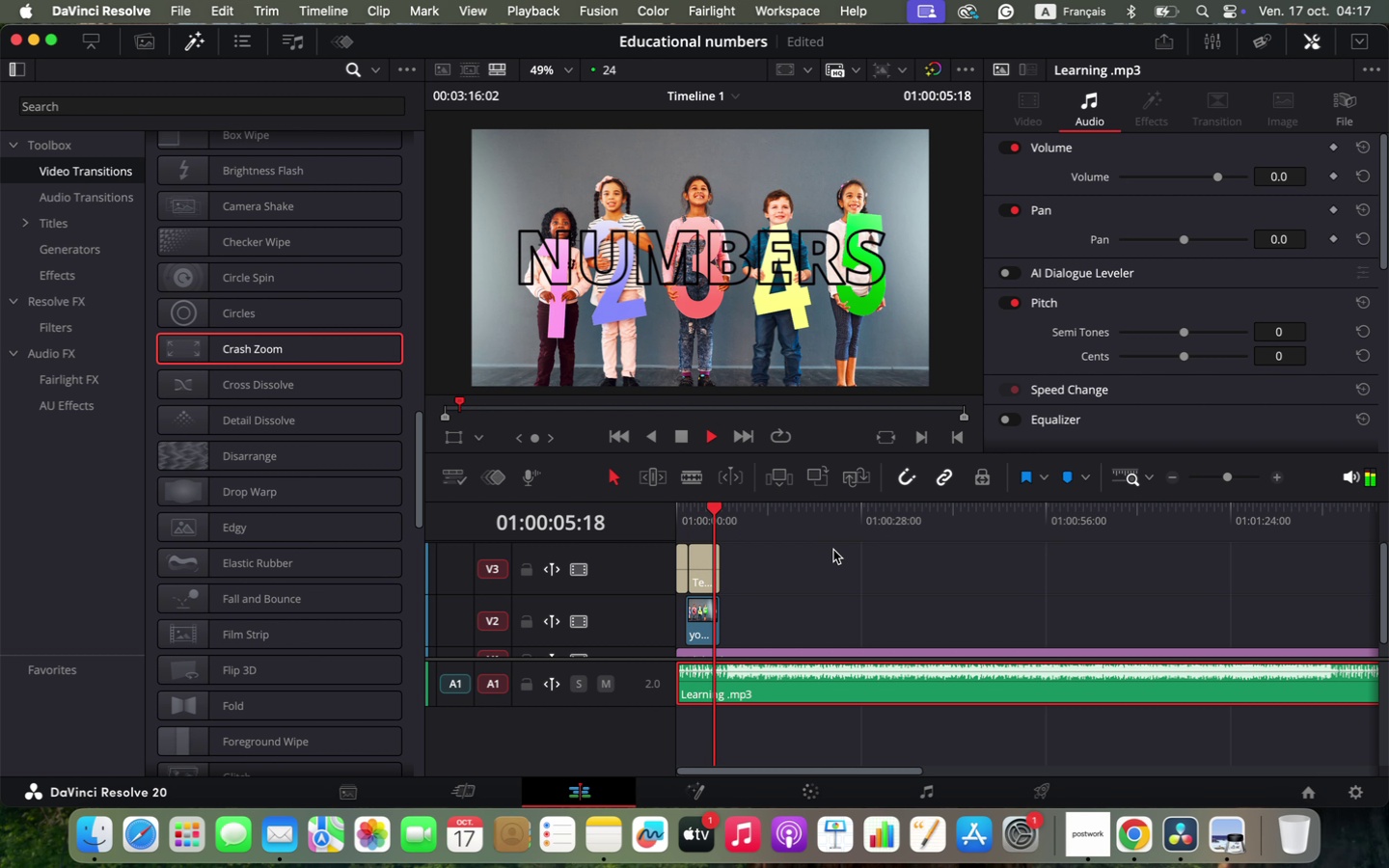 
wait(8.43)
 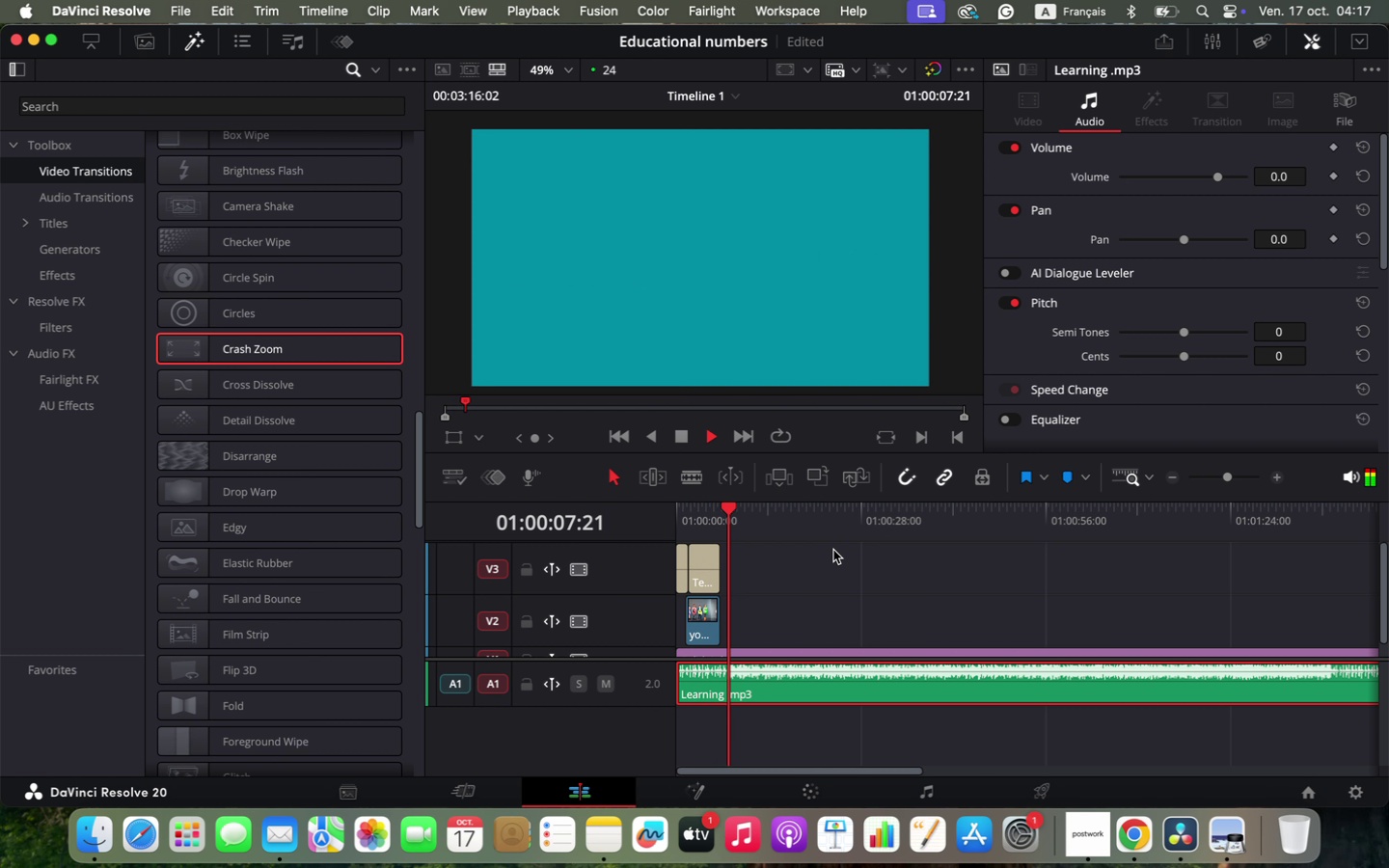 
key(Space)
 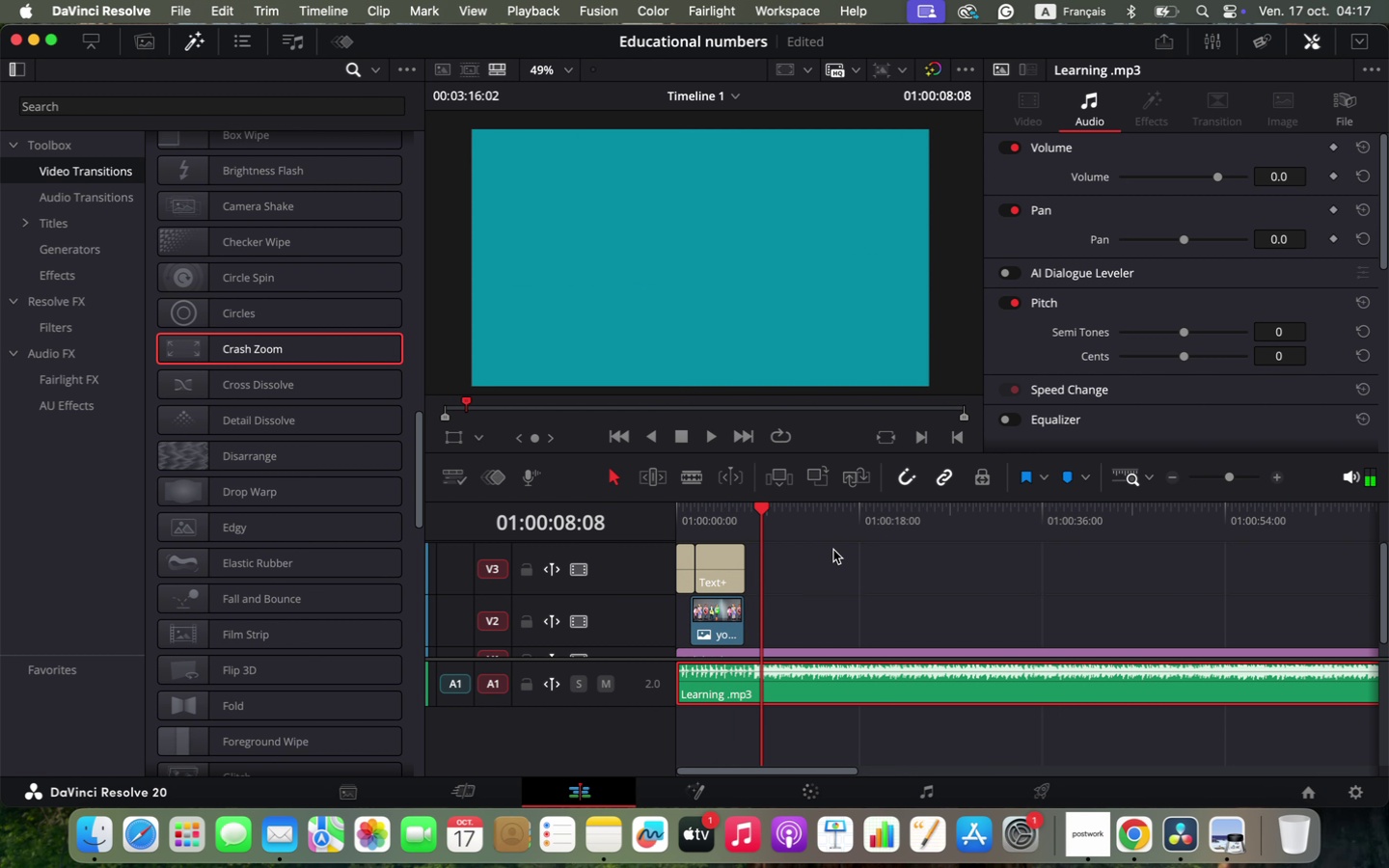 
hold_key(key=OptionLeft, duration=1.73)
scroll: coordinate [833, 550], scroll_direction: up, amount: 19.0
 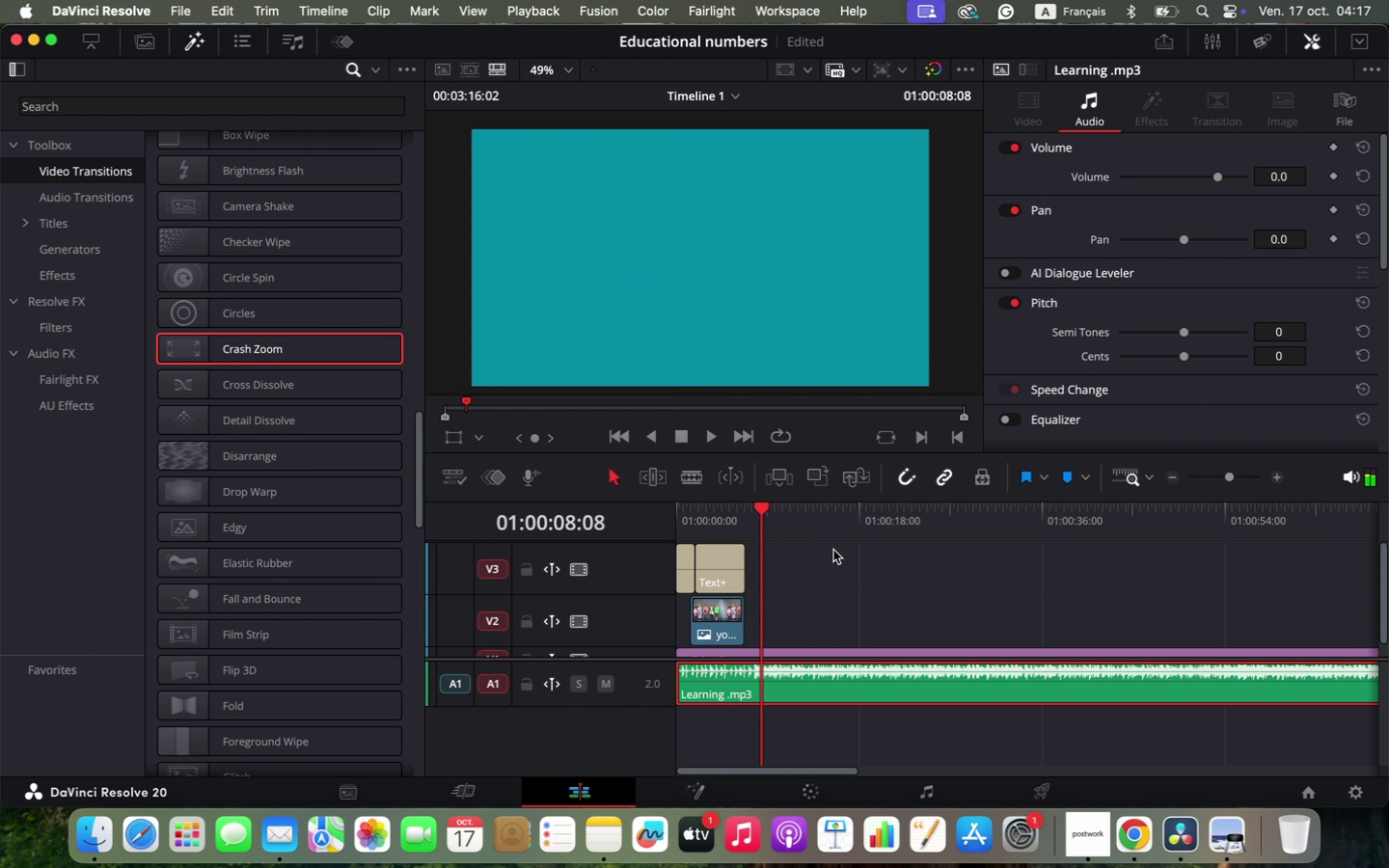 
hold_key(key=OptionLeft, duration=0.6)
scroll: coordinate [949, 582], scroll_direction: down, amount: 1.0
 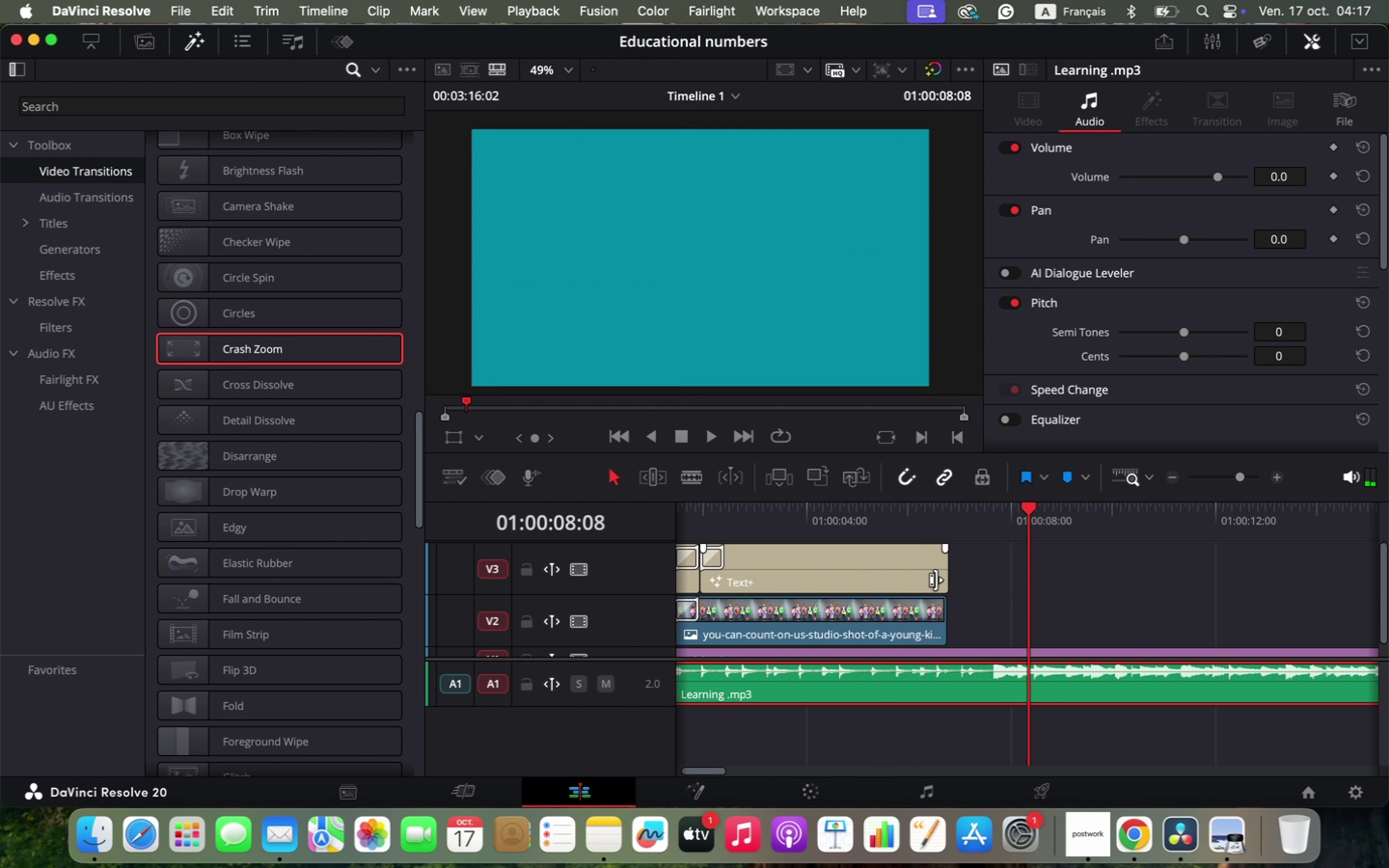 
left_click_drag(start_coordinate=[710, 538], to_coordinate=[784, 602])
 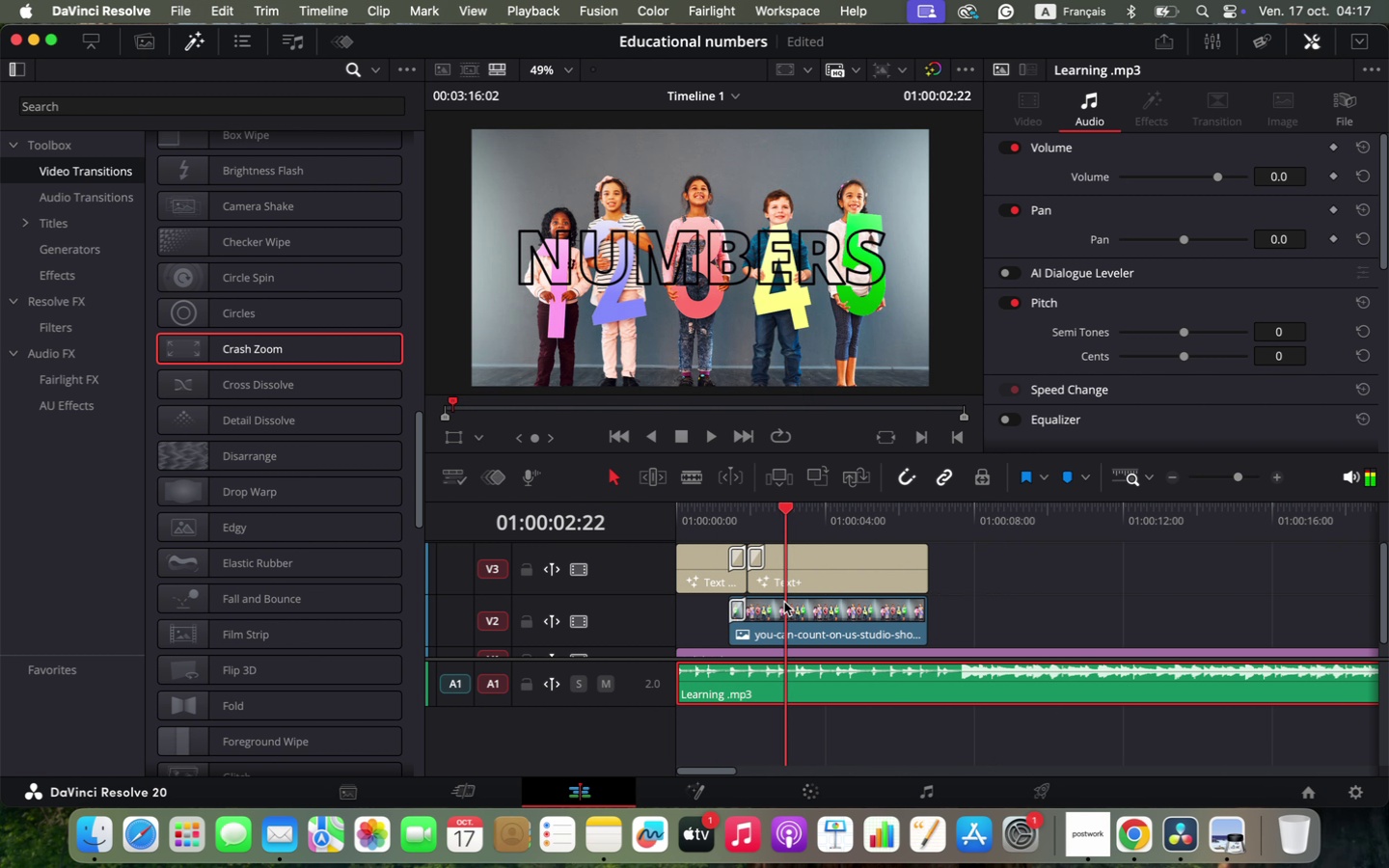 
scroll: coordinate [859, 566], scroll_direction: up, amount: 3.0
 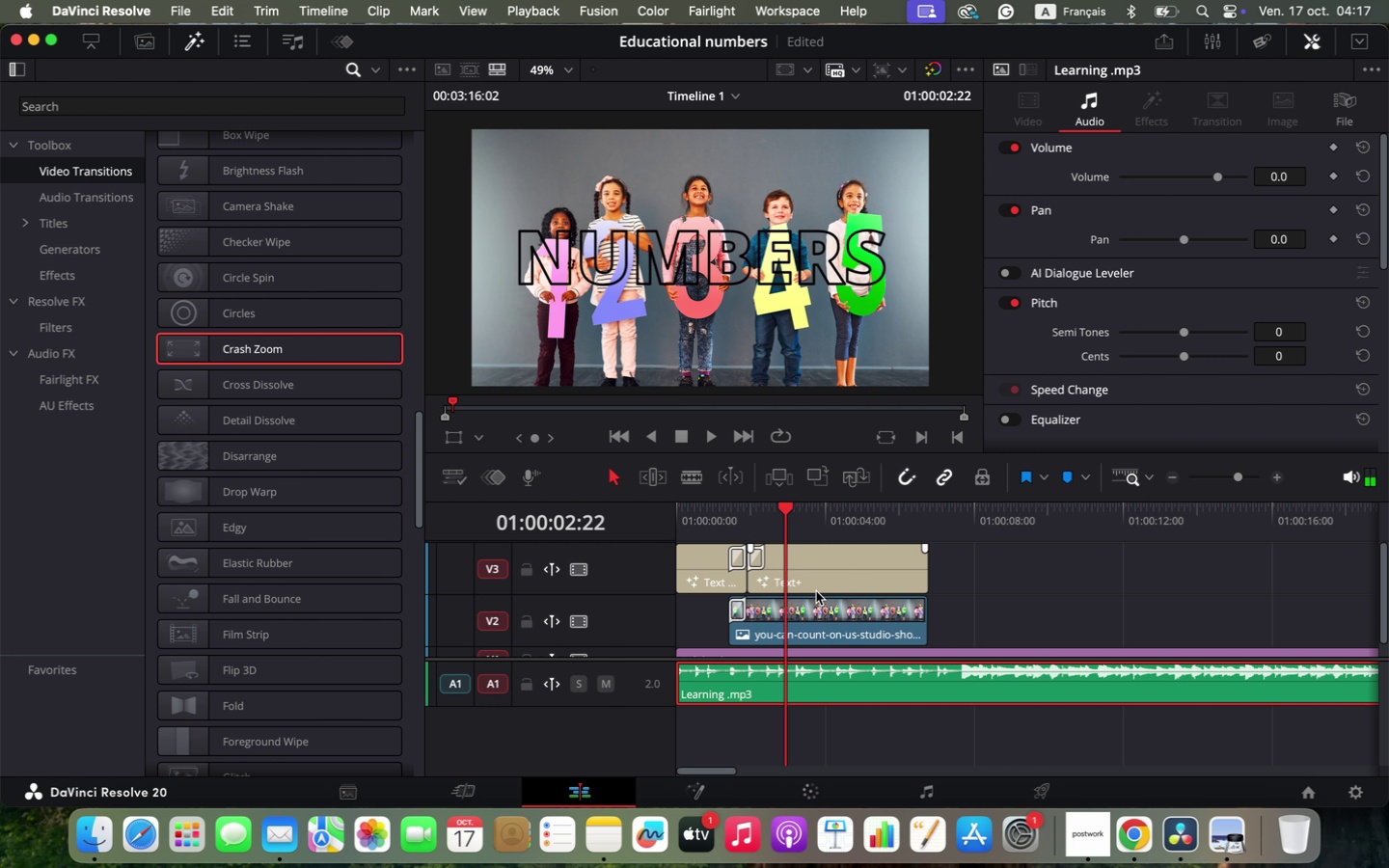 
left_click_drag(start_coordinate=[650, 546], to_coordinate=[652, 539])
 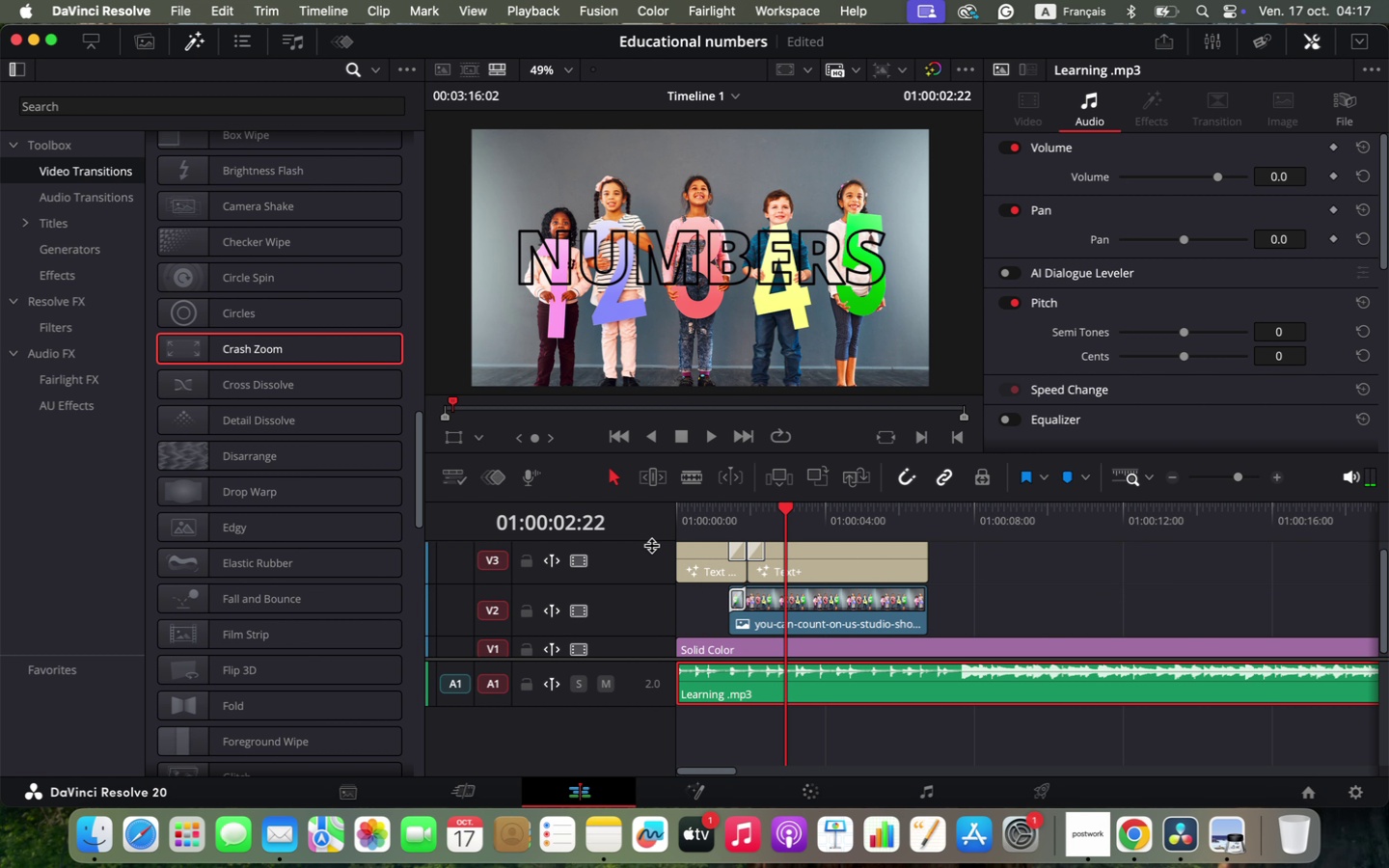 
left_click_drag(start_coordinate=[661, 498], to_coordinate=[674, 432])
 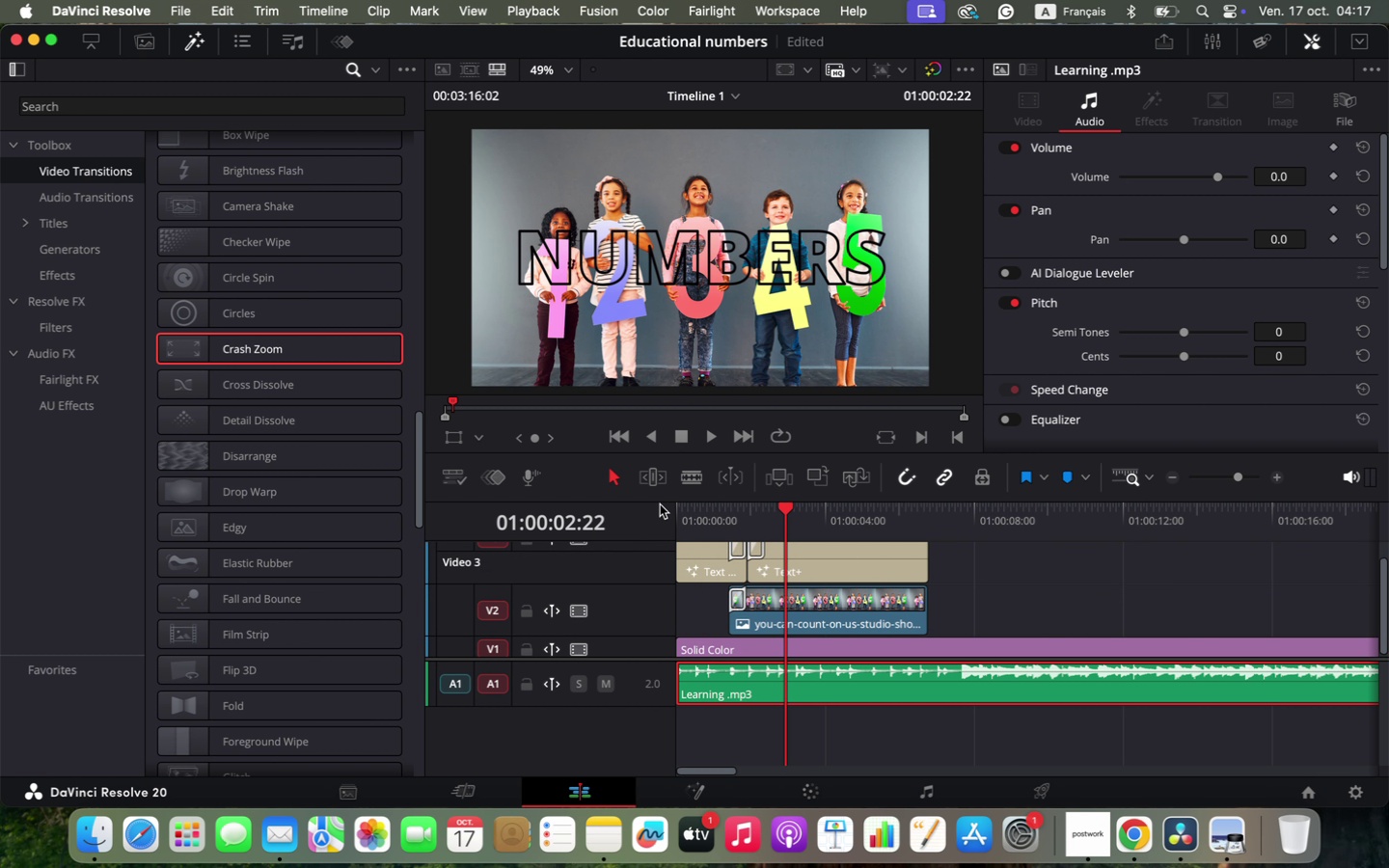 
scroll: coordinate [713, 510], scroll_direction: up, amount: 2.0
 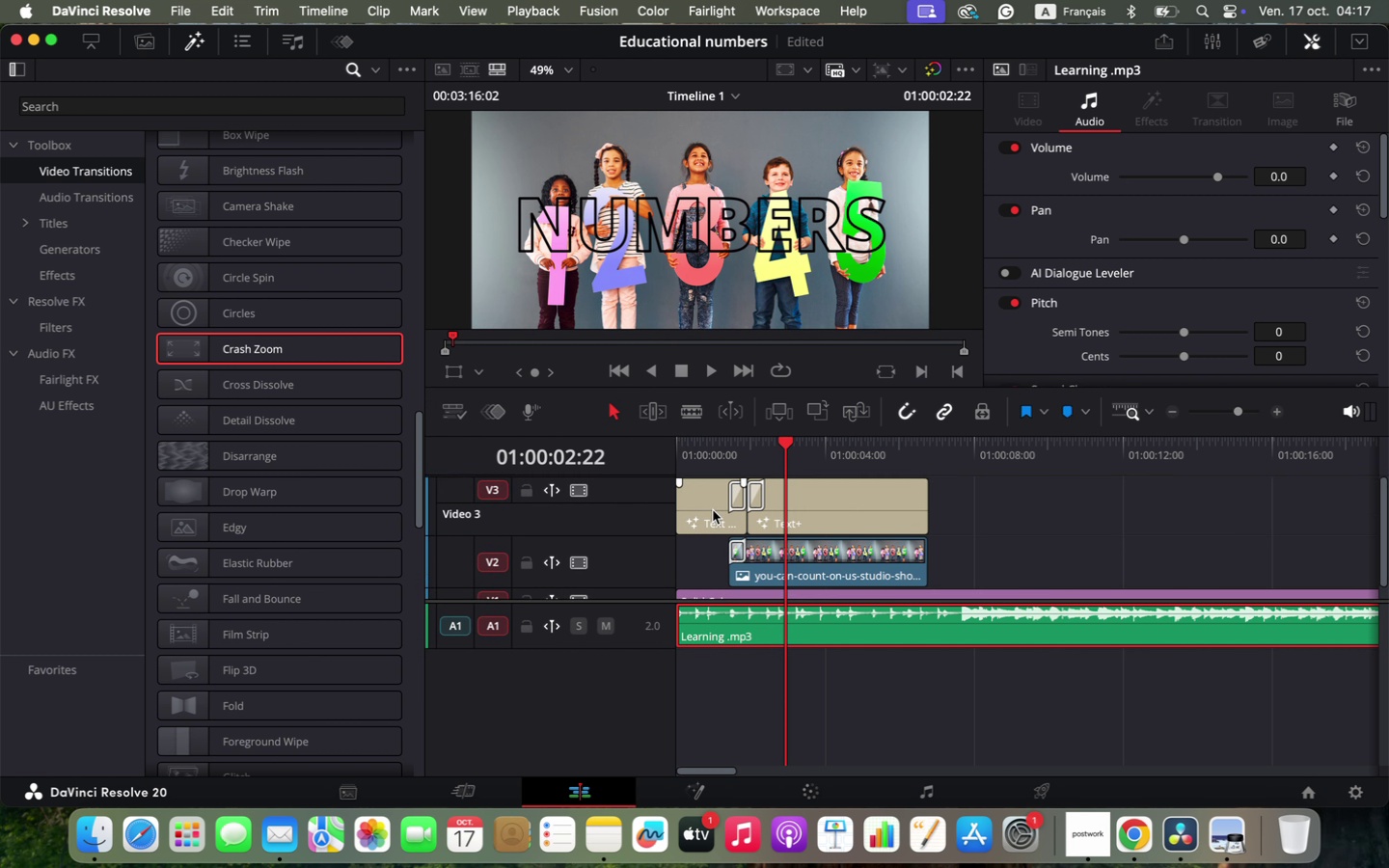 
left_click_drag(start_coordinate=[641, 477], to_coordinate=[642, 502])
 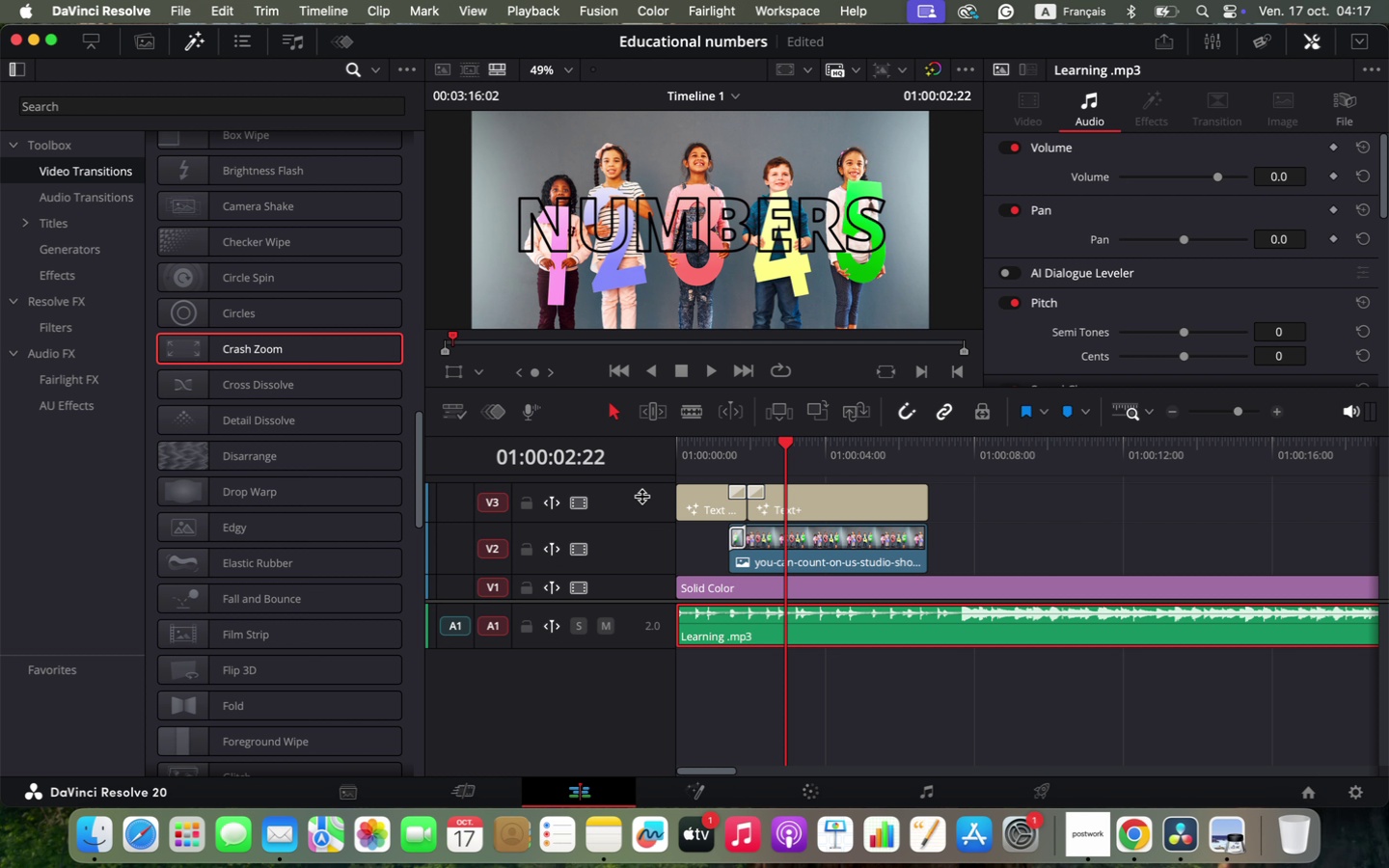 
left_click_drag(start_coordinate=[700, 484], to_coordinate=[823, 548])
 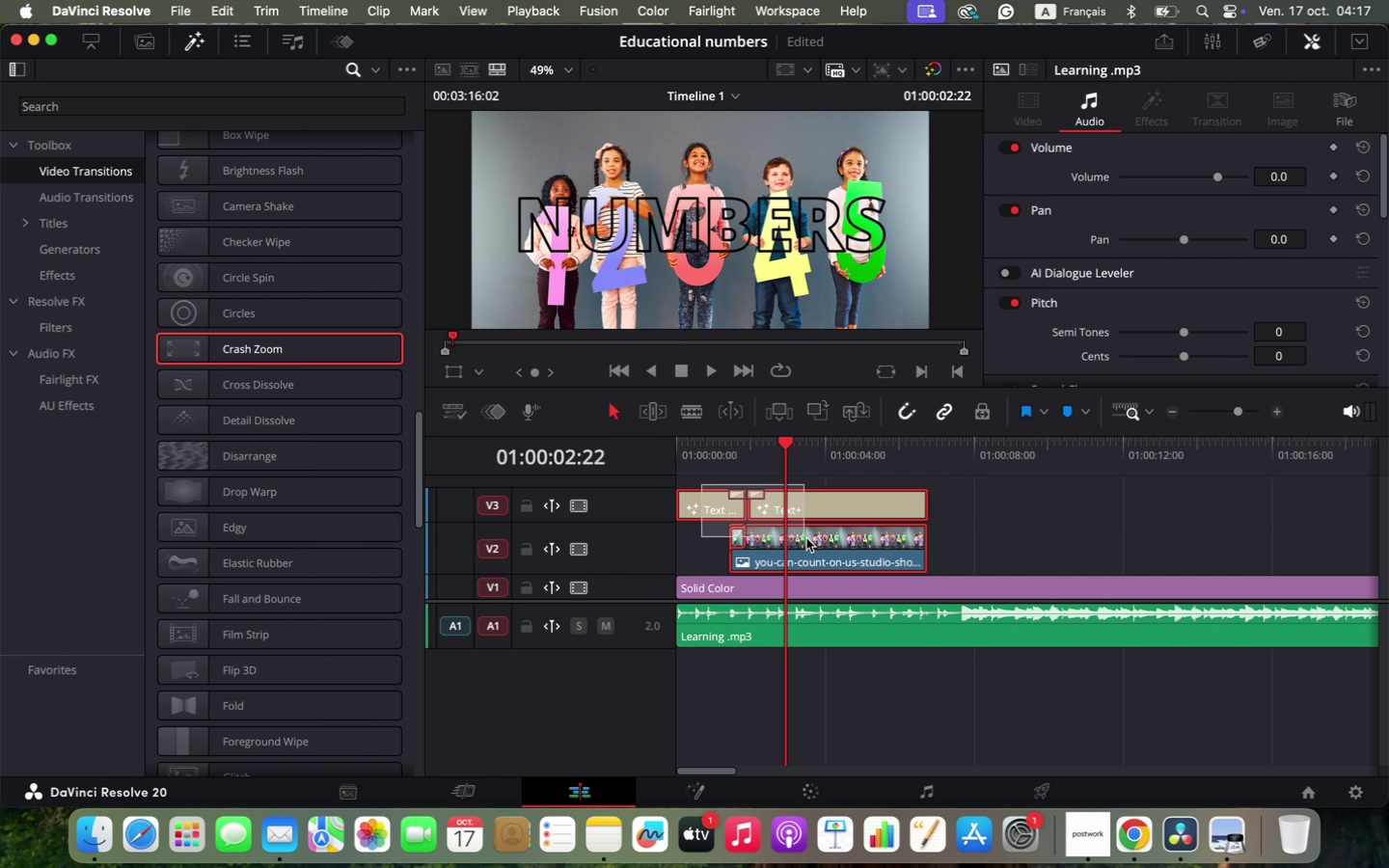 
left_click_drag(start_coordinate=[923, 508], to_coordinate=[970, 503])
 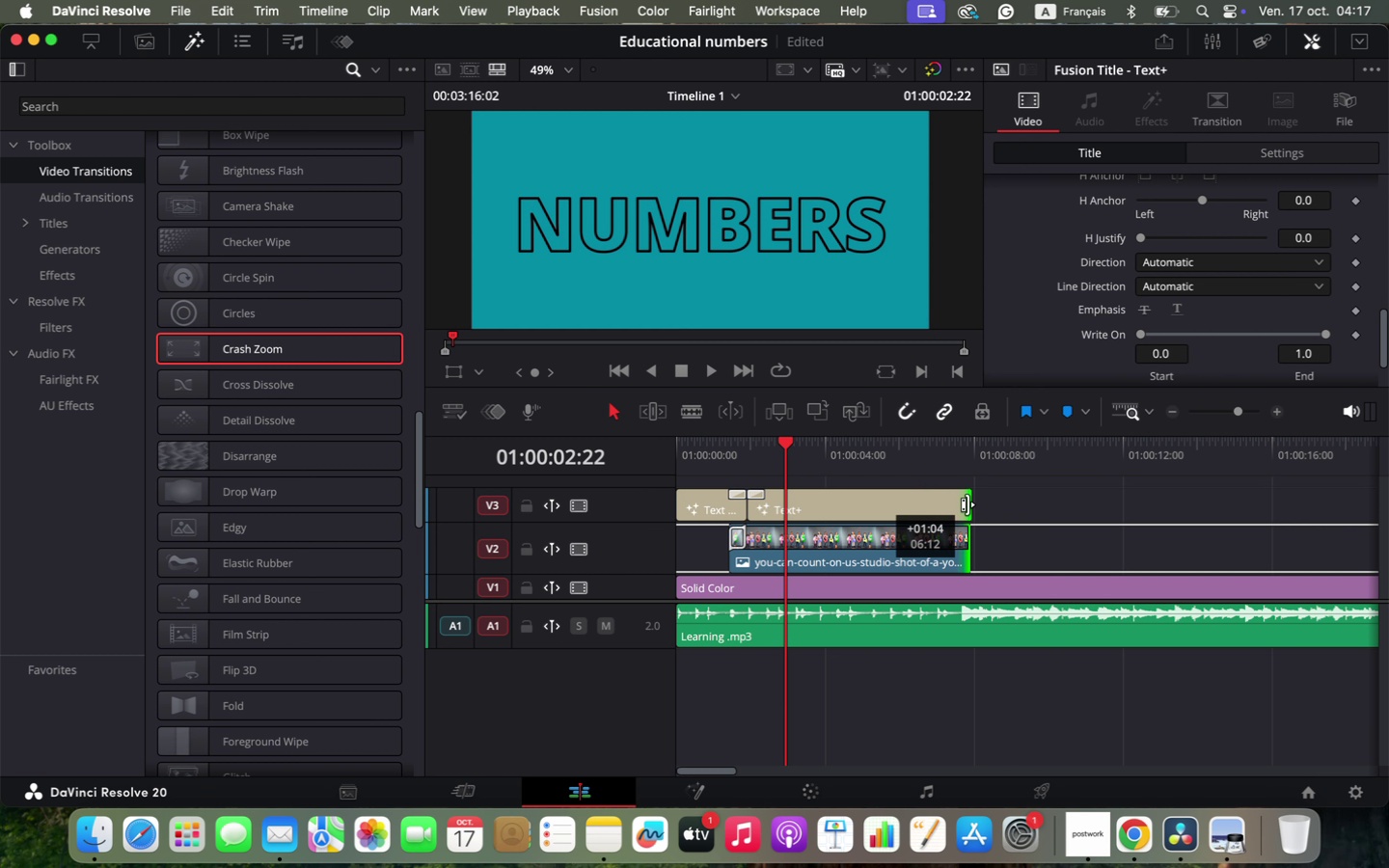 
left_click_drag(start_coordinate=[744, 502], to_coordinate=[787, 502])
 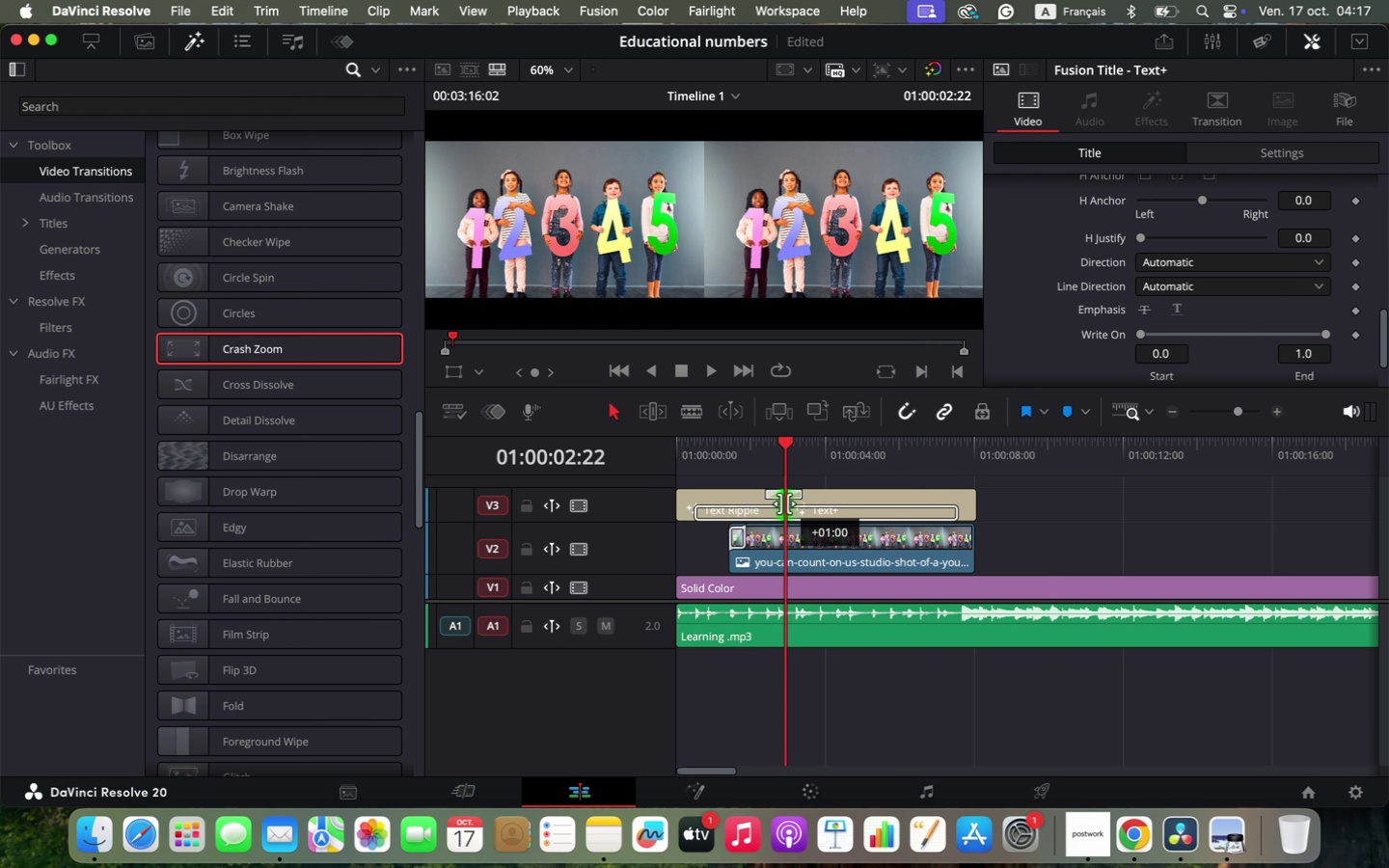 
left_click_drag(start_coordinate=[736, 541], to_coordinate=[781, 547])
 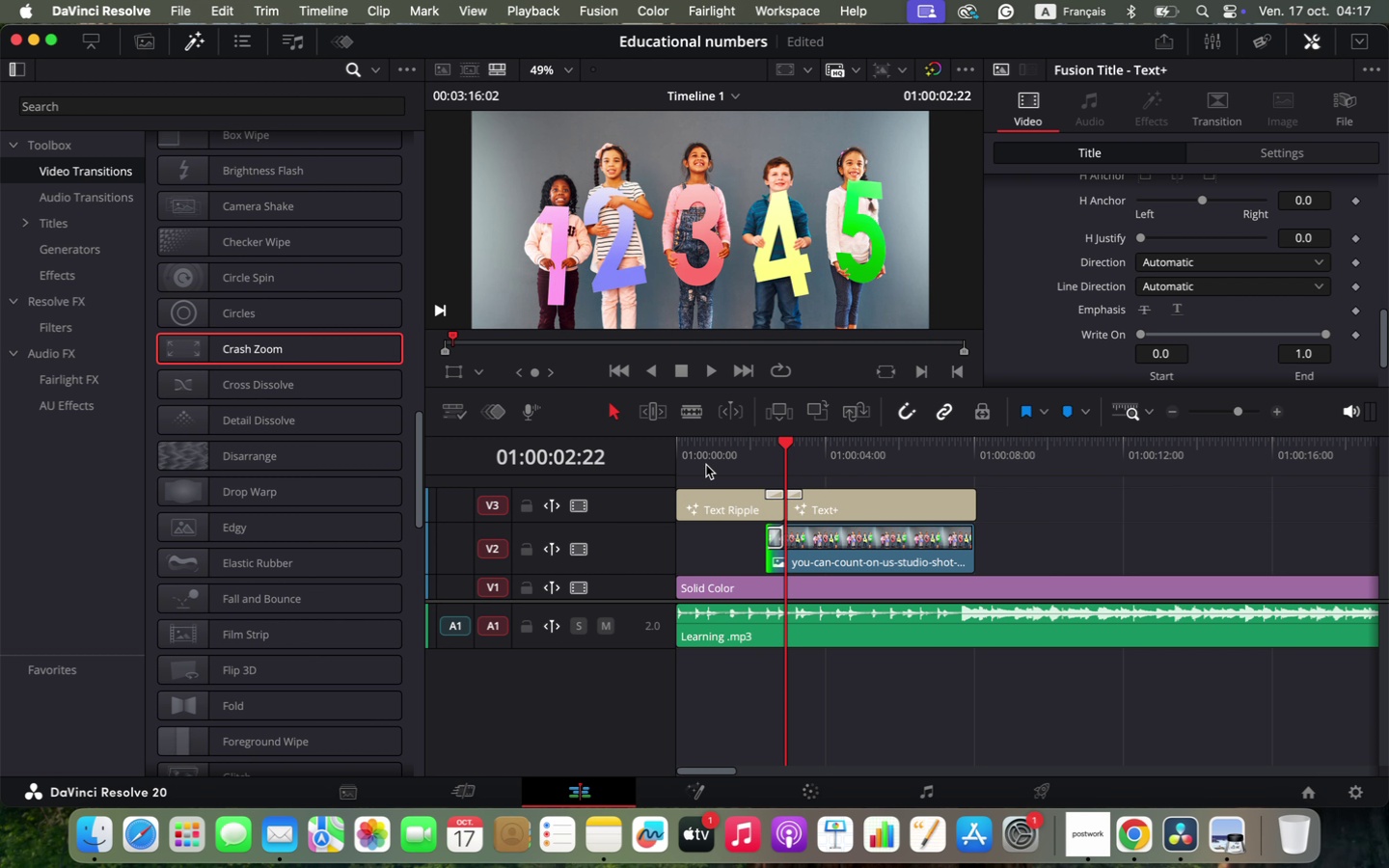 
left_click([670, 453])
 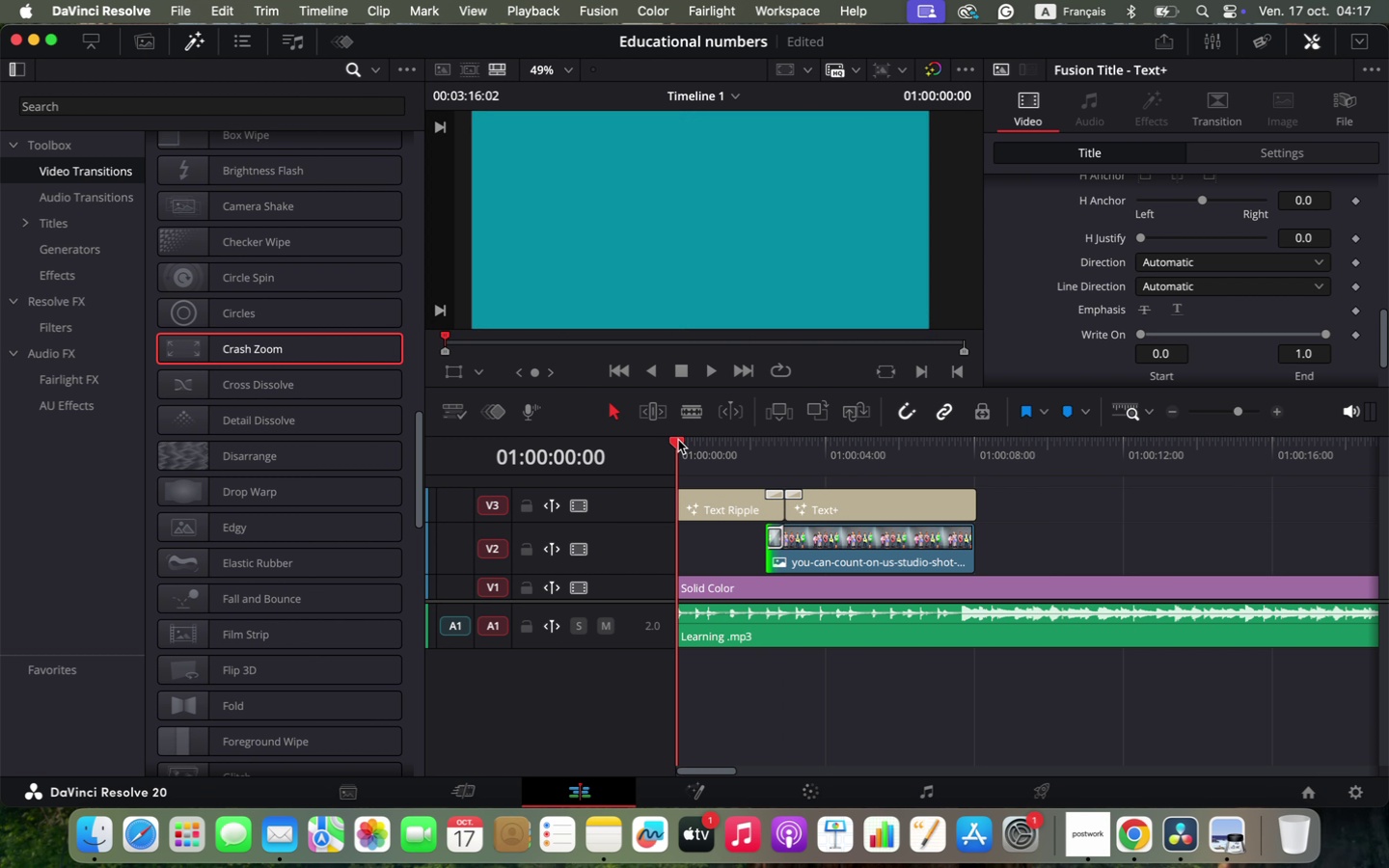 
left_click([678, 440])
 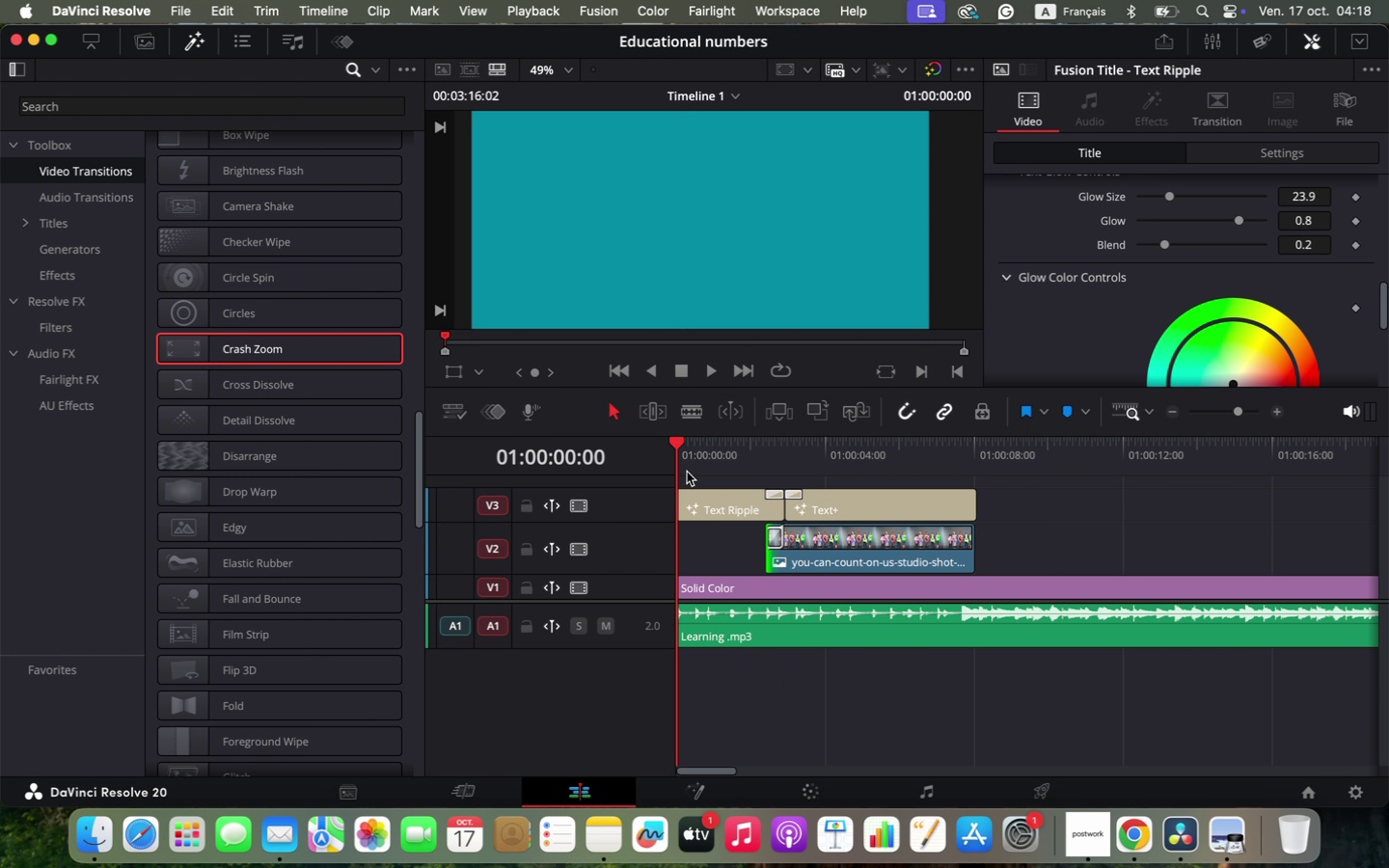 
key(Space)
 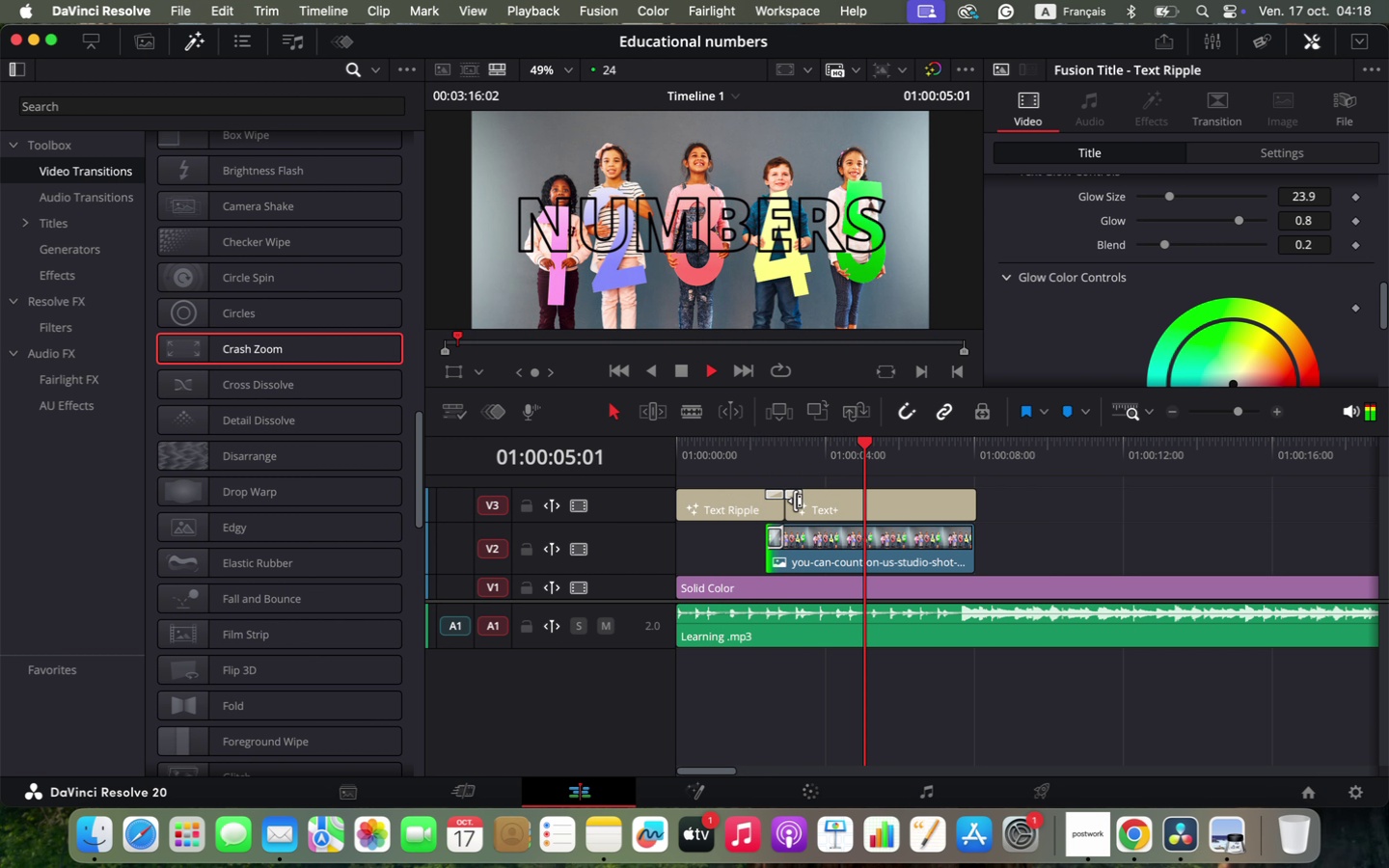 
wait(6.87)
 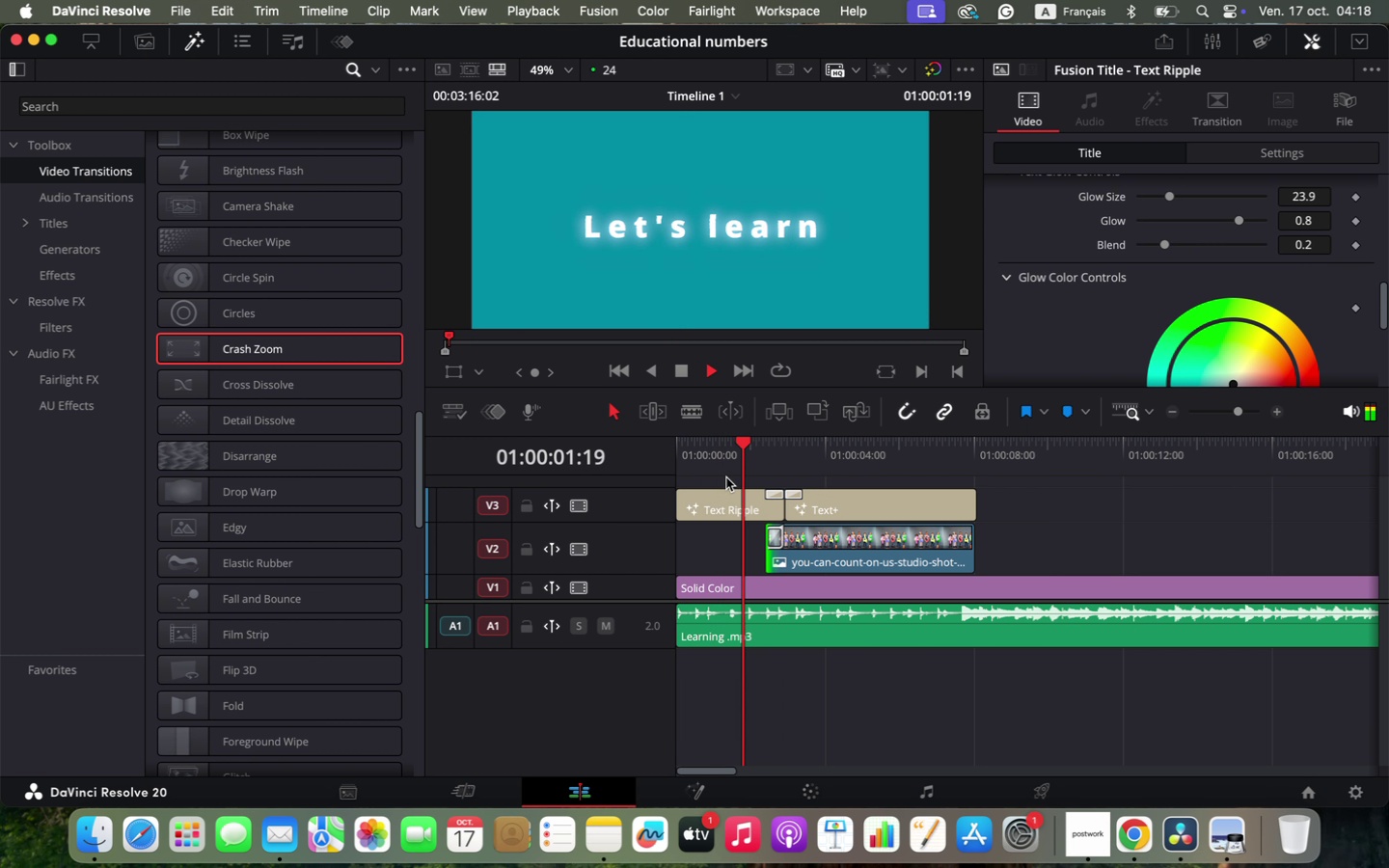 
key(Space)
 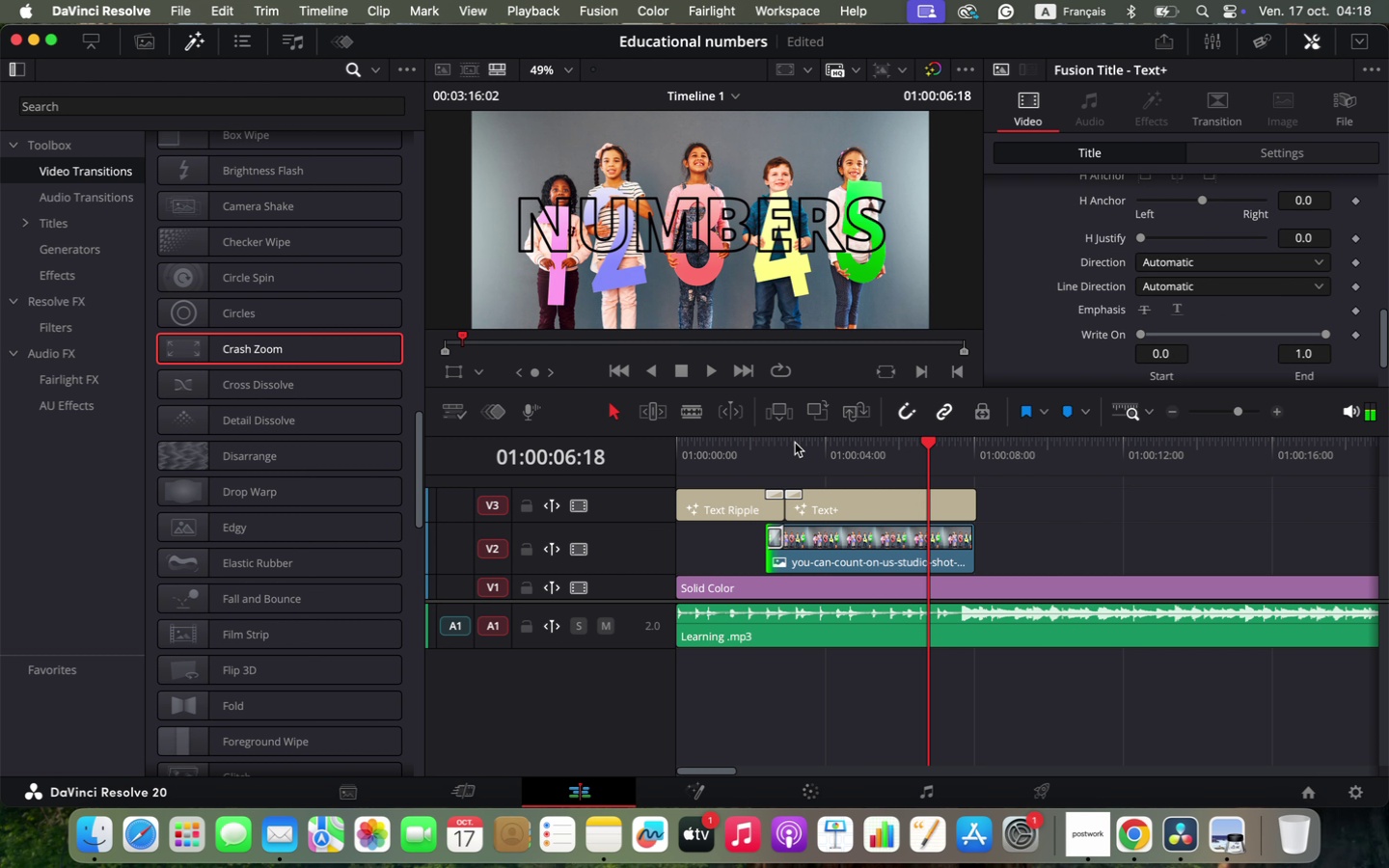 
left_click([782, 444])
 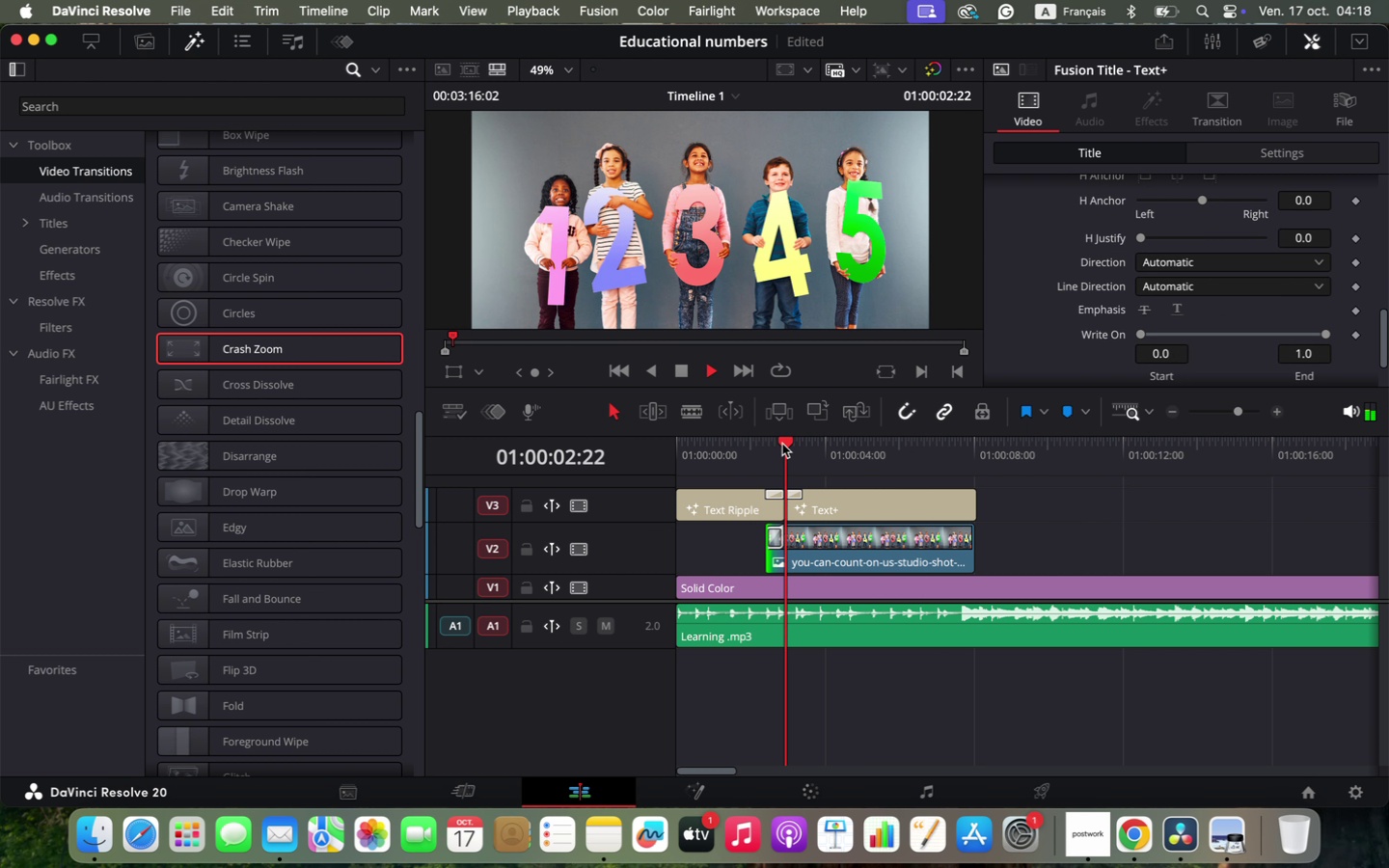 
key(Space)
 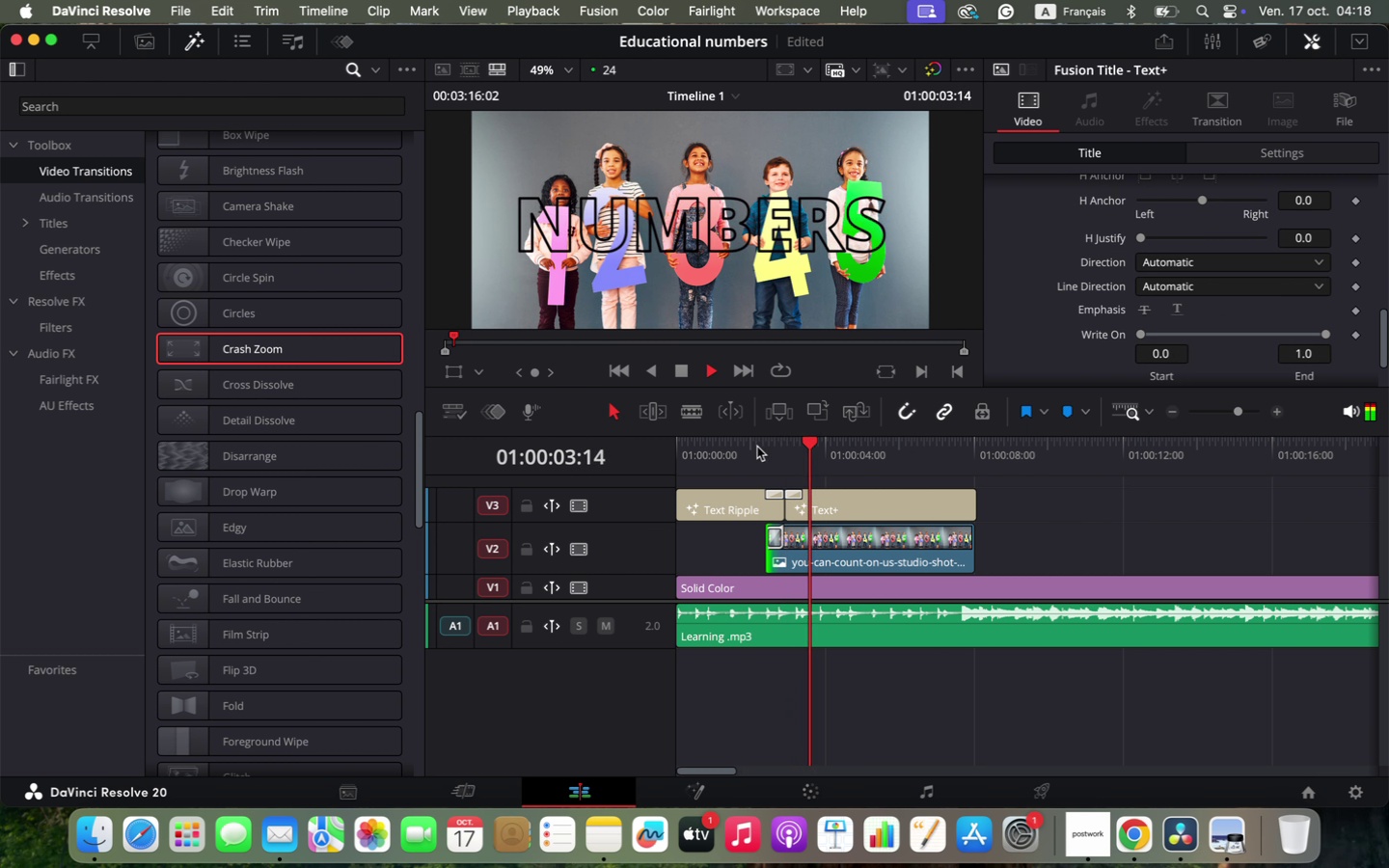 
left_click([757, 447])
 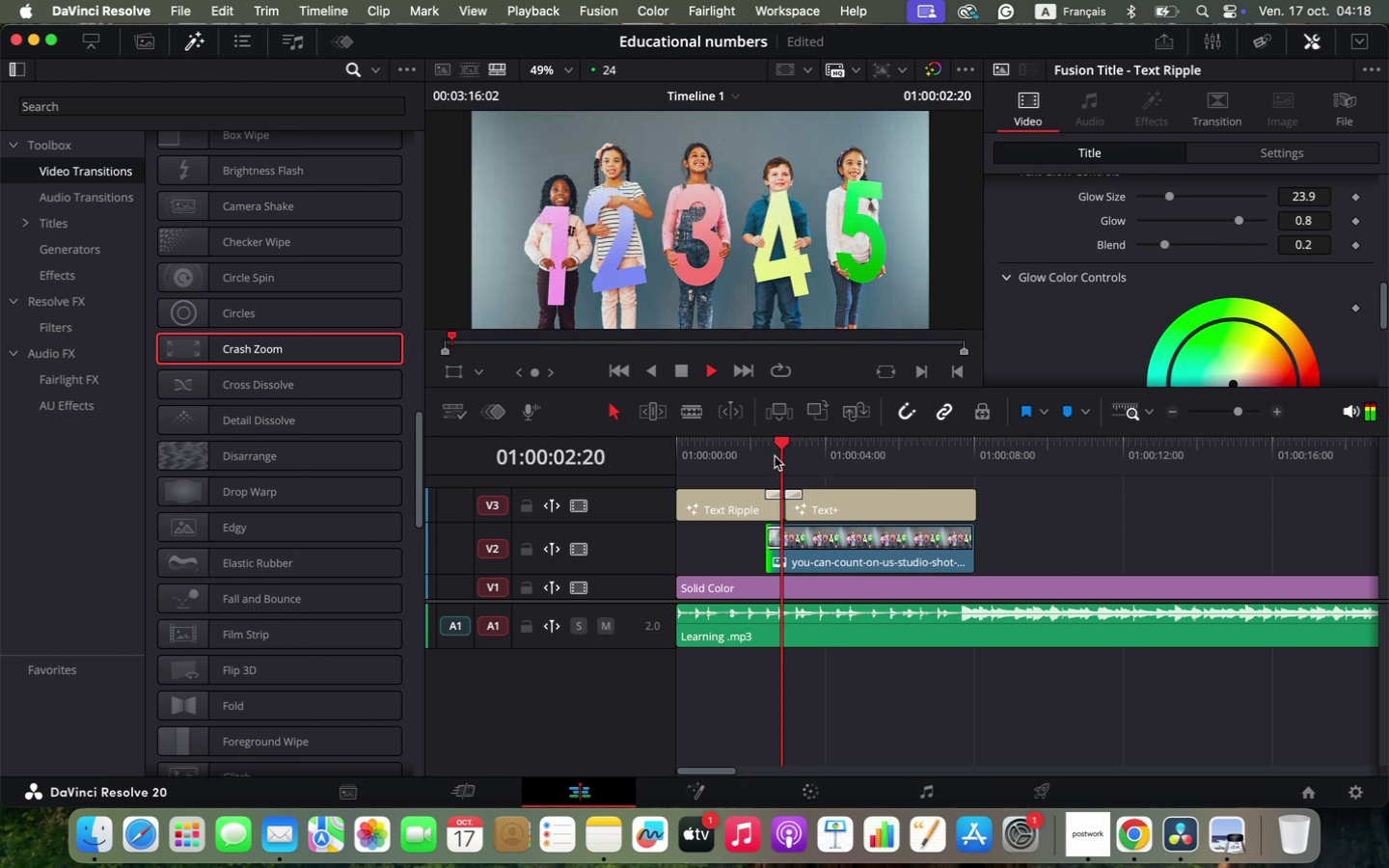 
key(Space)
 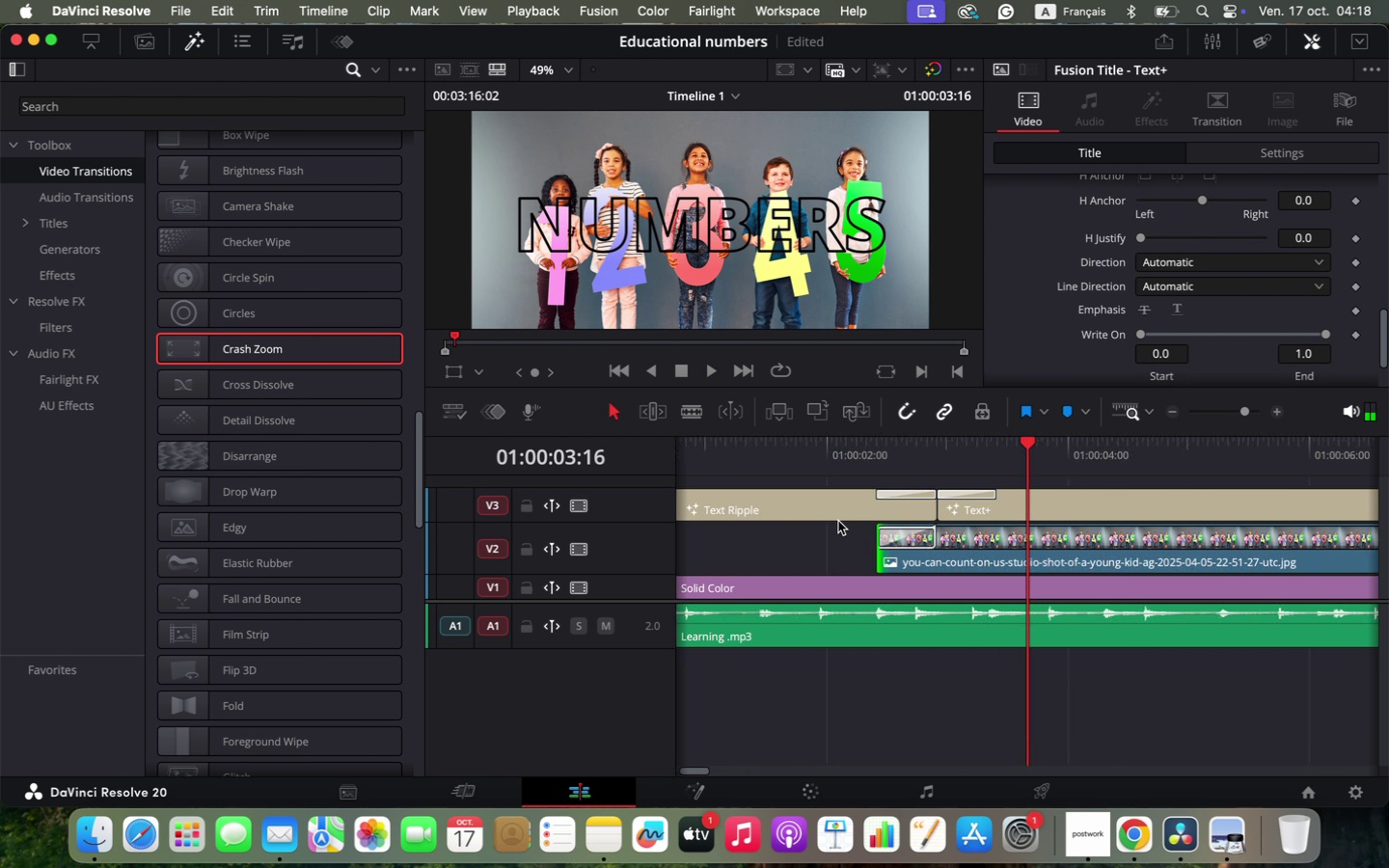 
hold_key(key=OptionLeft, duration=1.15)
scroll: coordinate [838, 521], scroll_direction: up, amount: 4.0
 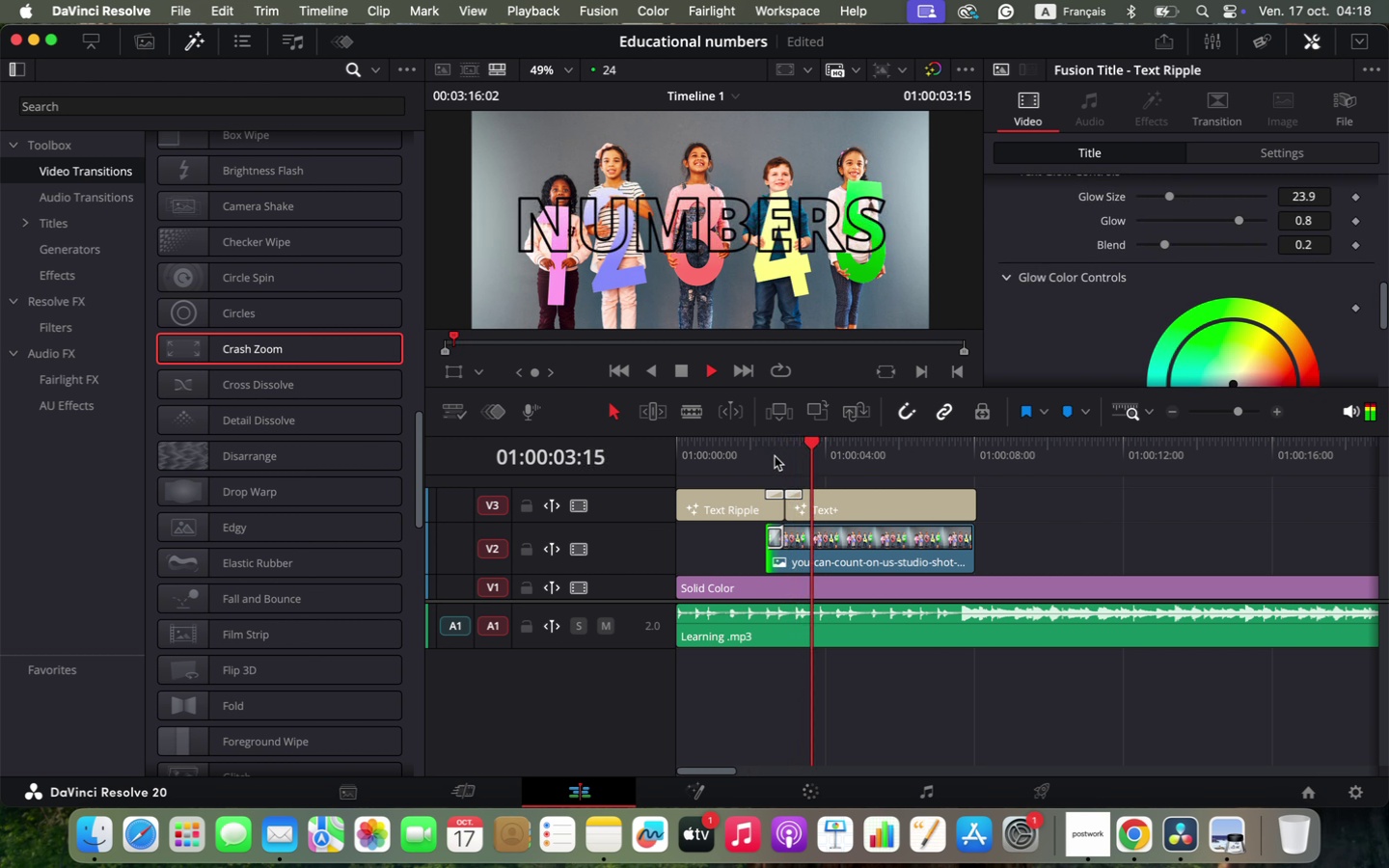 
left_click([954, 491])
 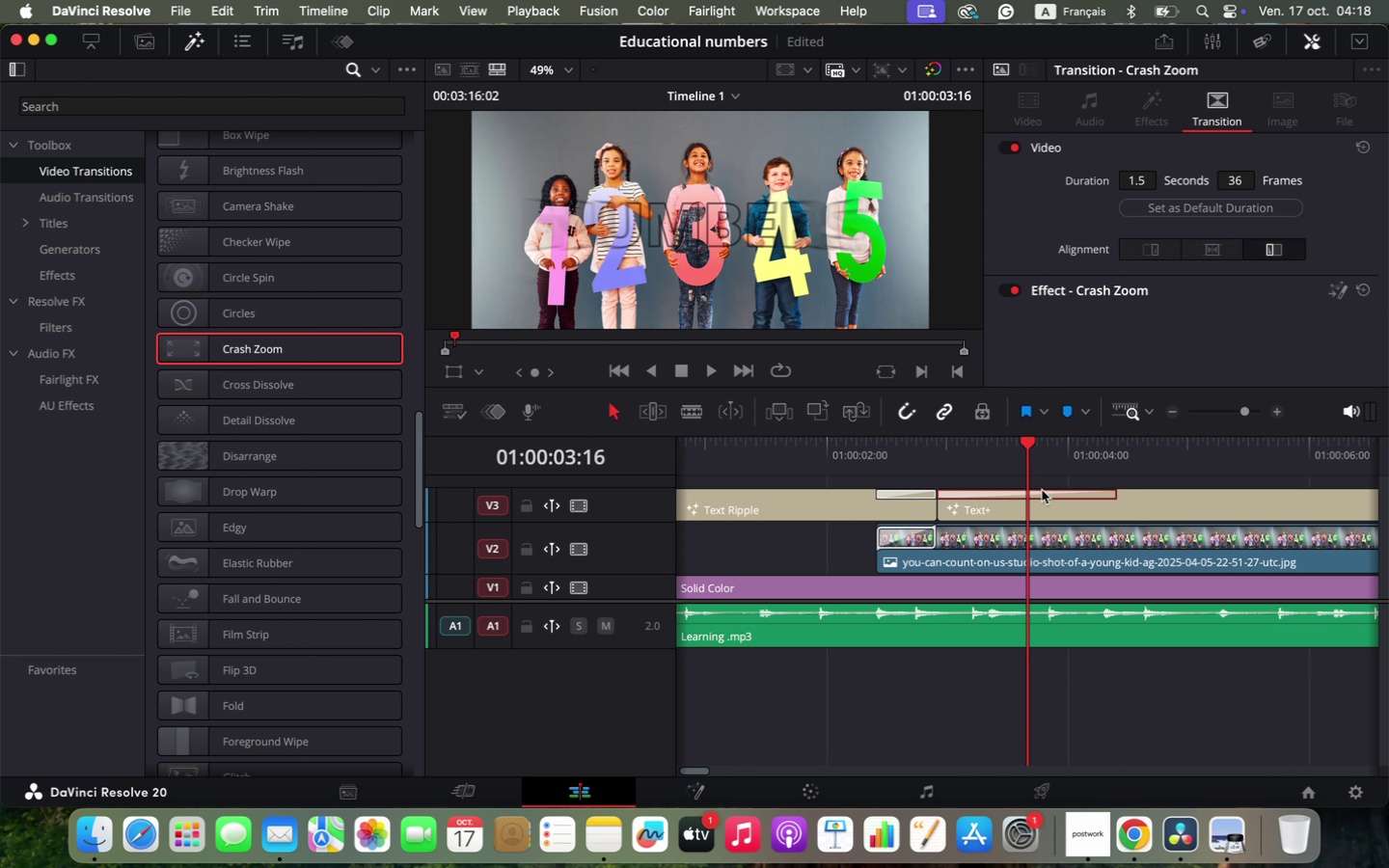 
left_click_drag(start_coordinate=[994, 494], to_coordinate=[1117, 507])
 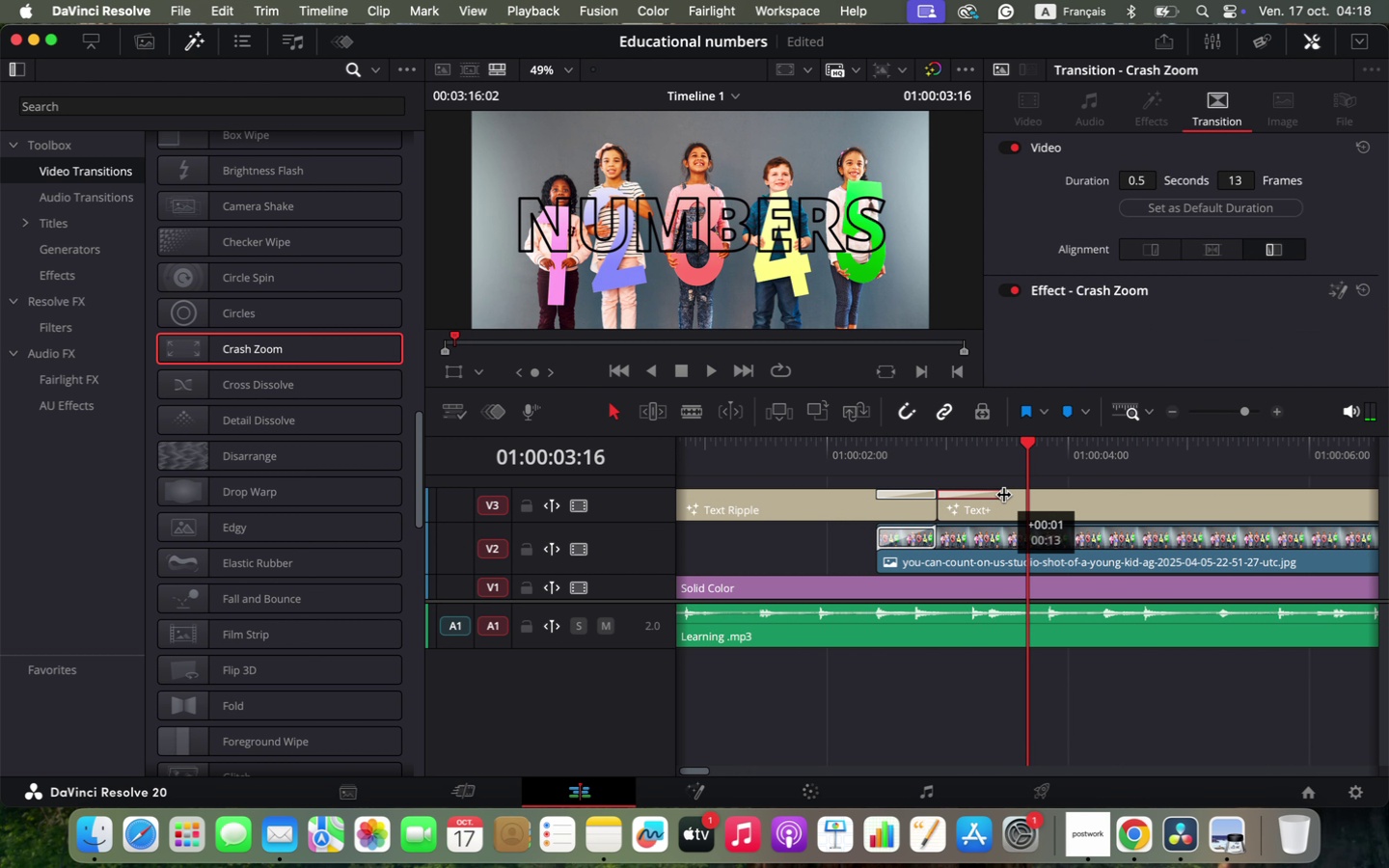 
left_click([943, 449])
 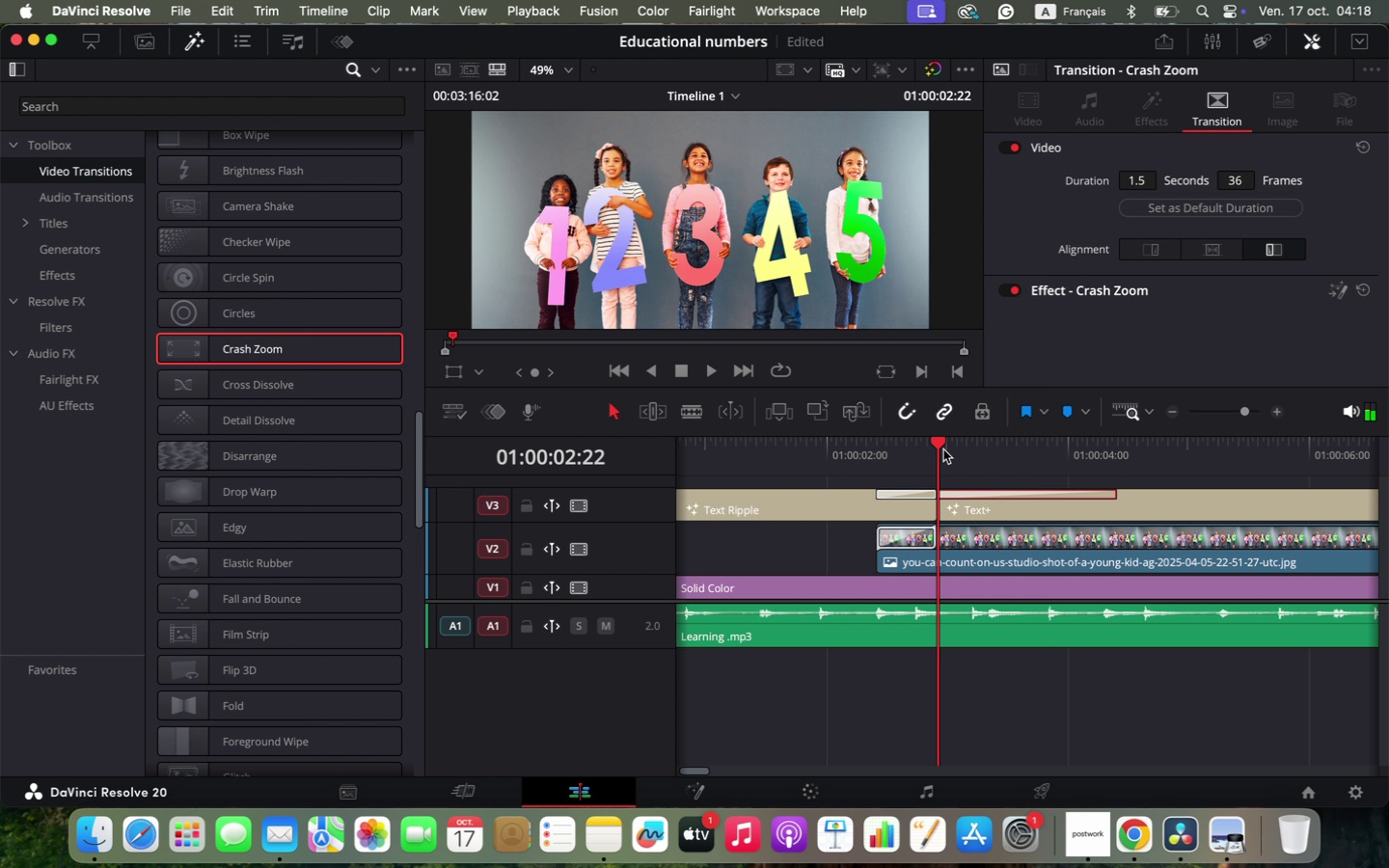 
key(Space)
 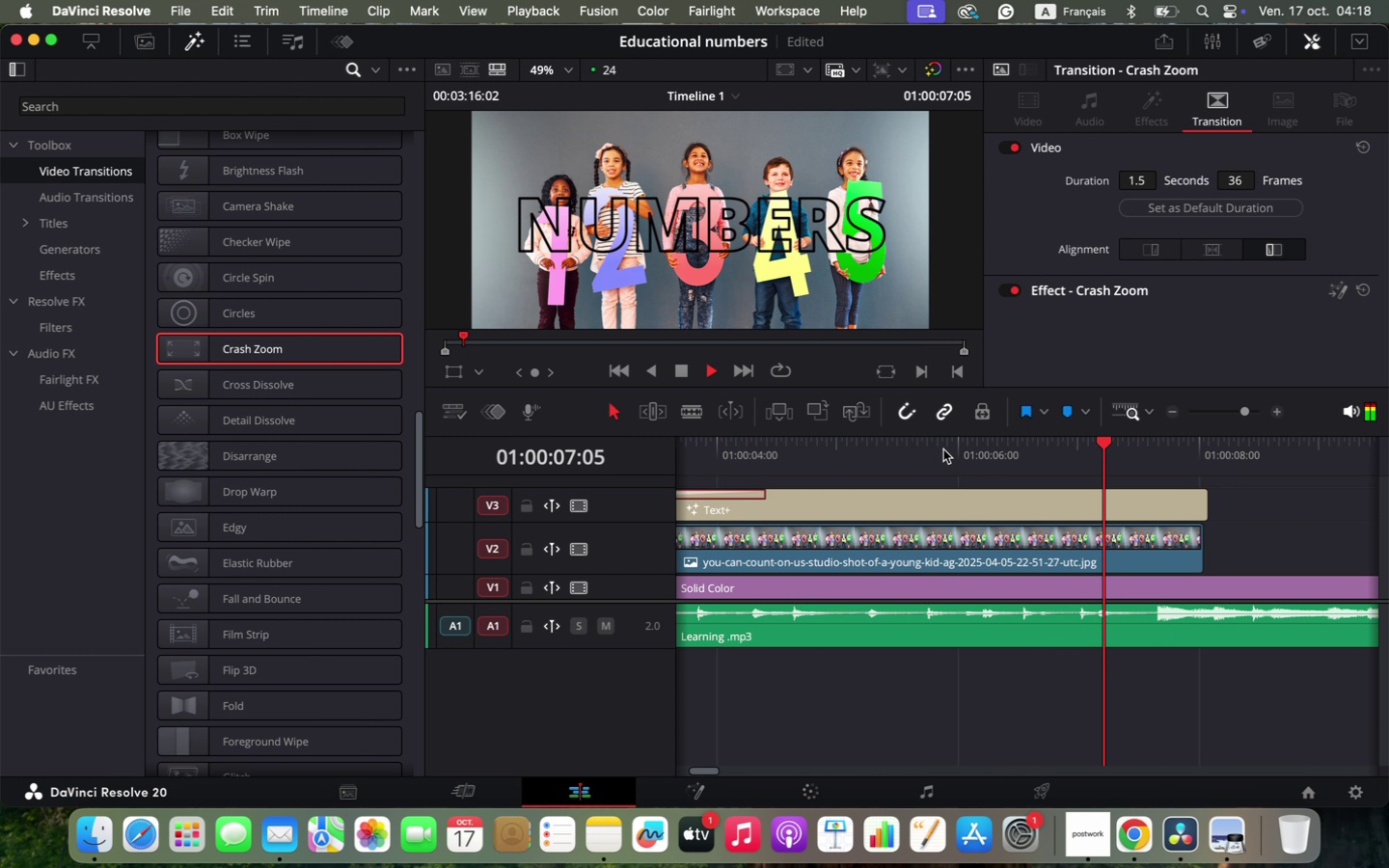 
wait(6.31)
 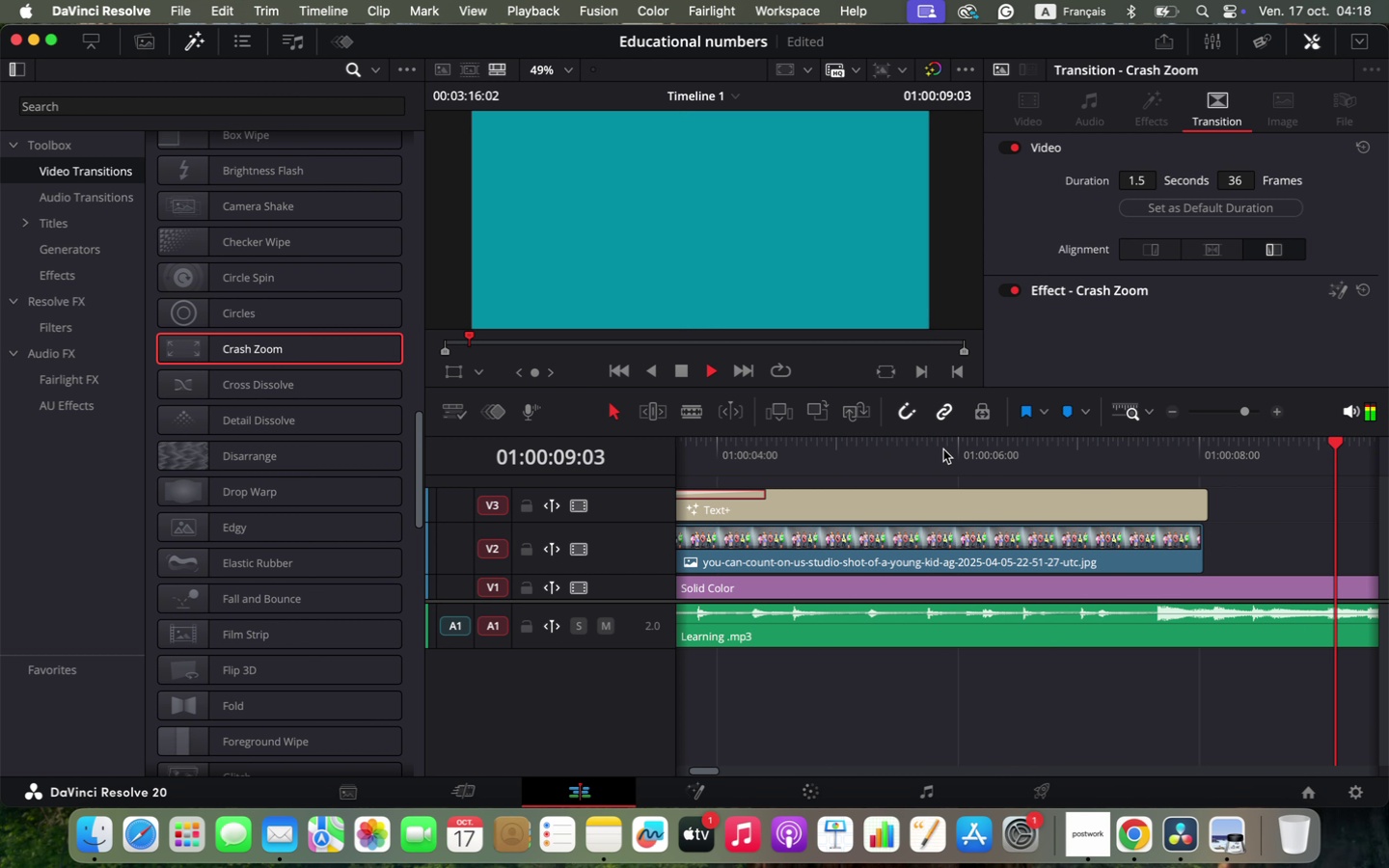 
key(Space)
 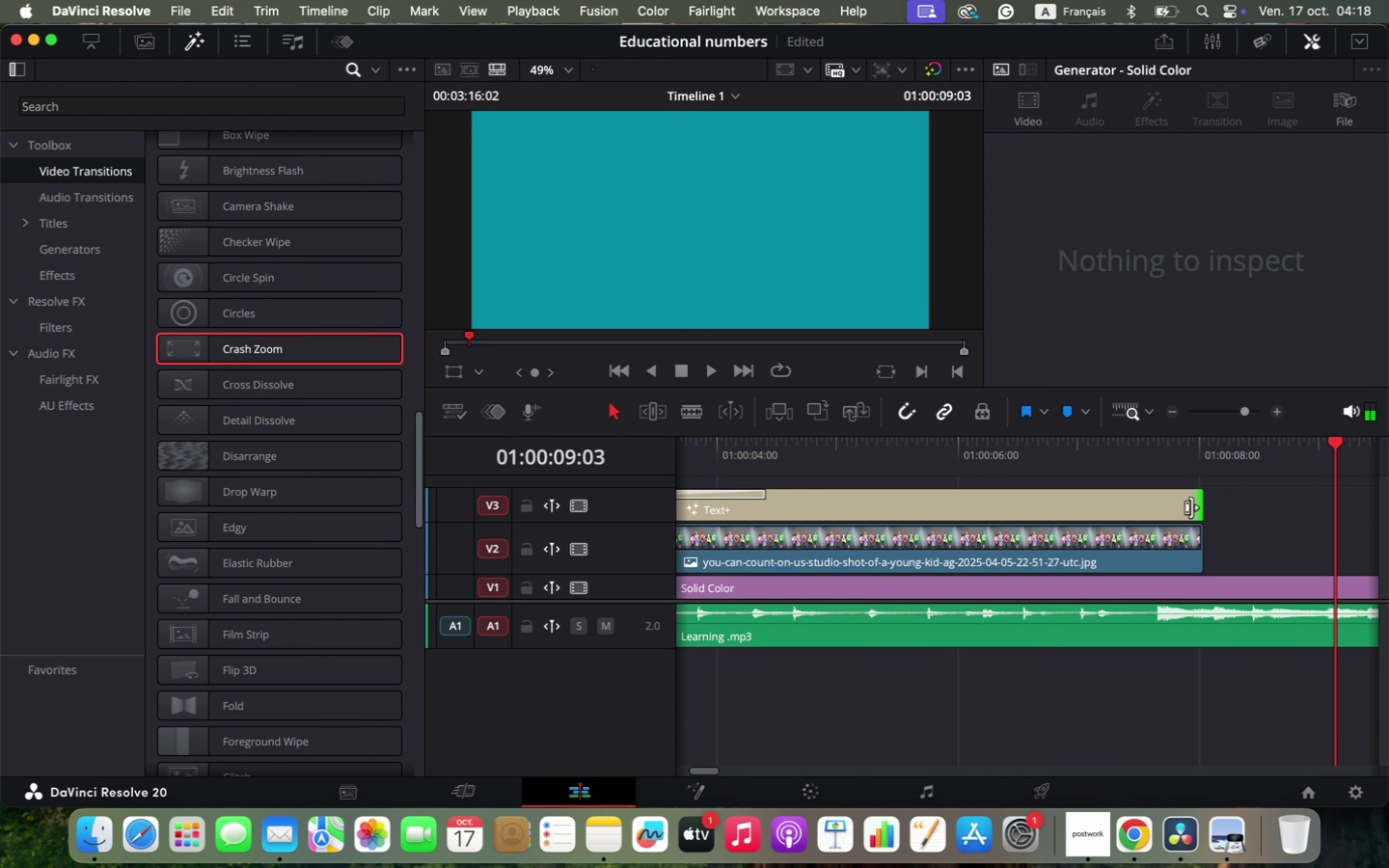 
left_click_drag(start_coordinate=[1204, 507], to_coordinate=[1191, 507])
 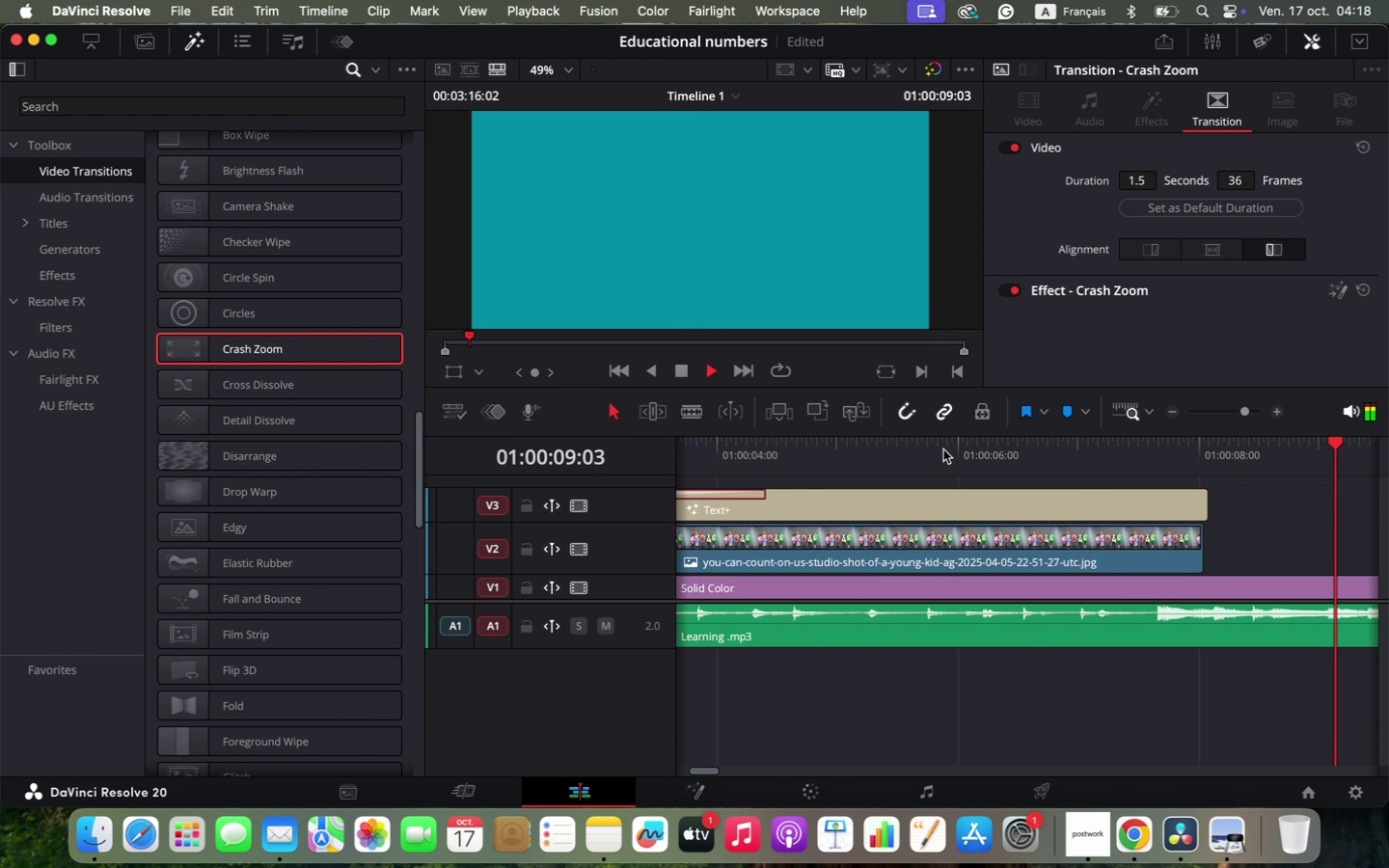 
right_click([1192, 507])
 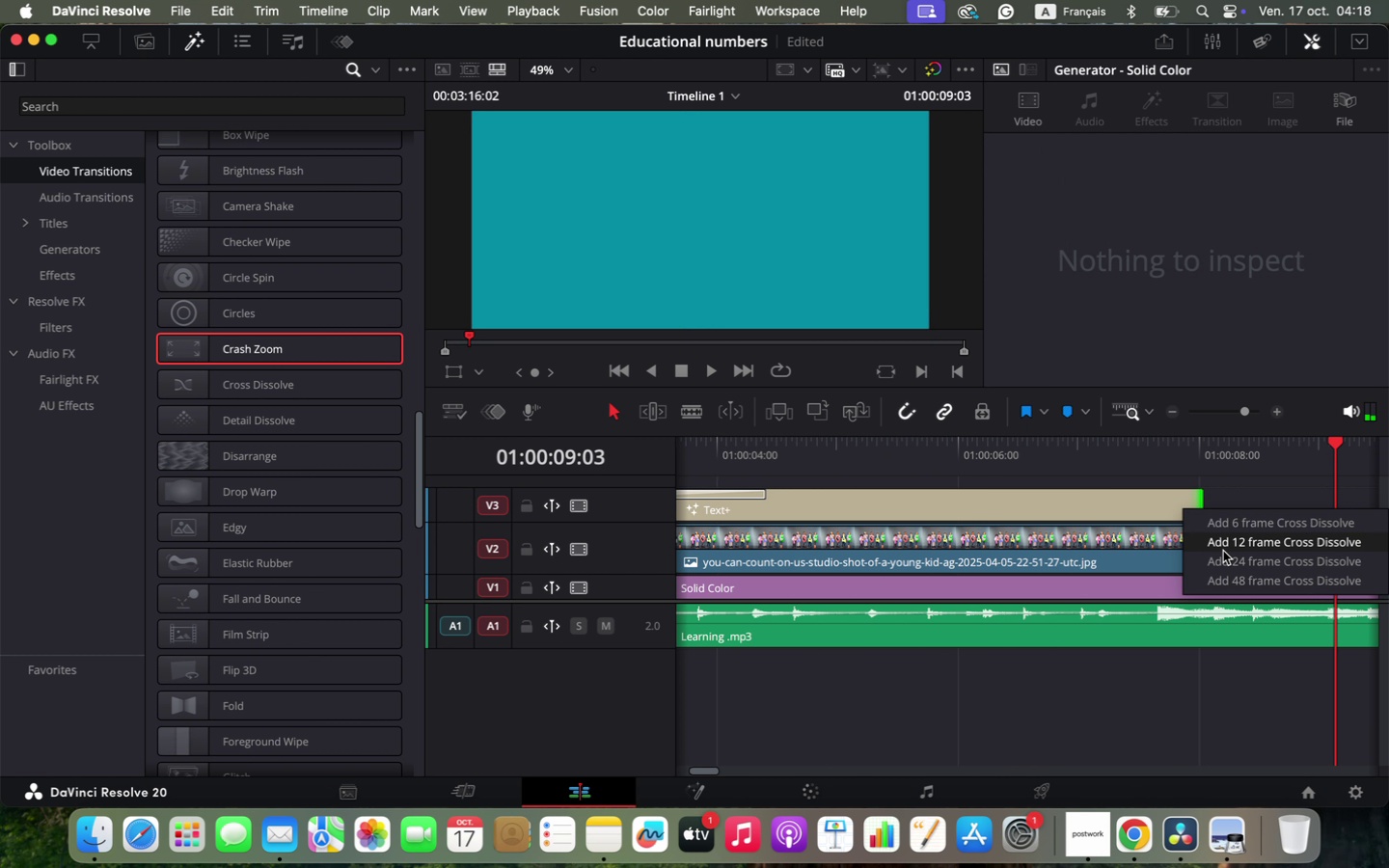 
left_click([1223, 551])
 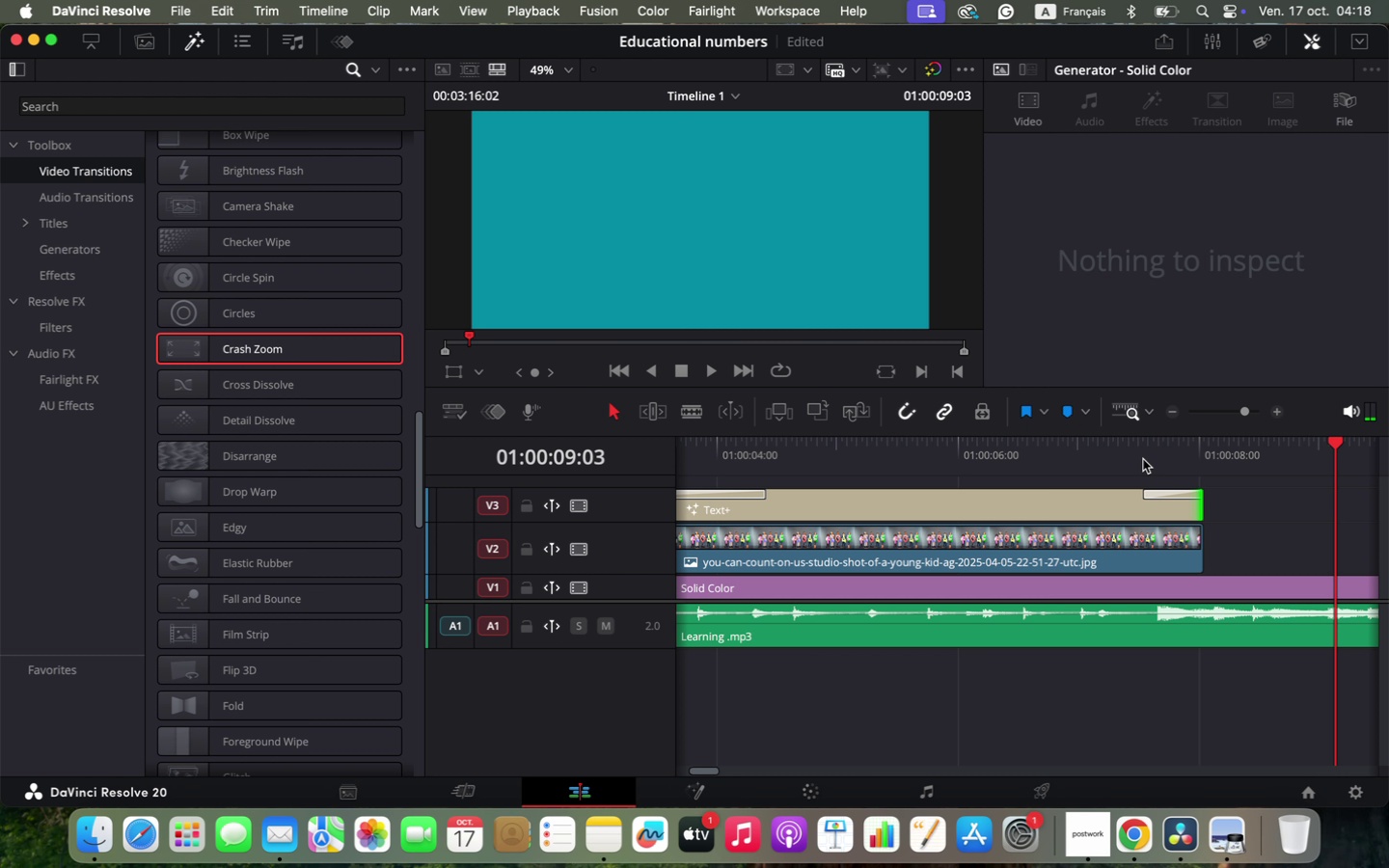 
left_click([1143, 459])
 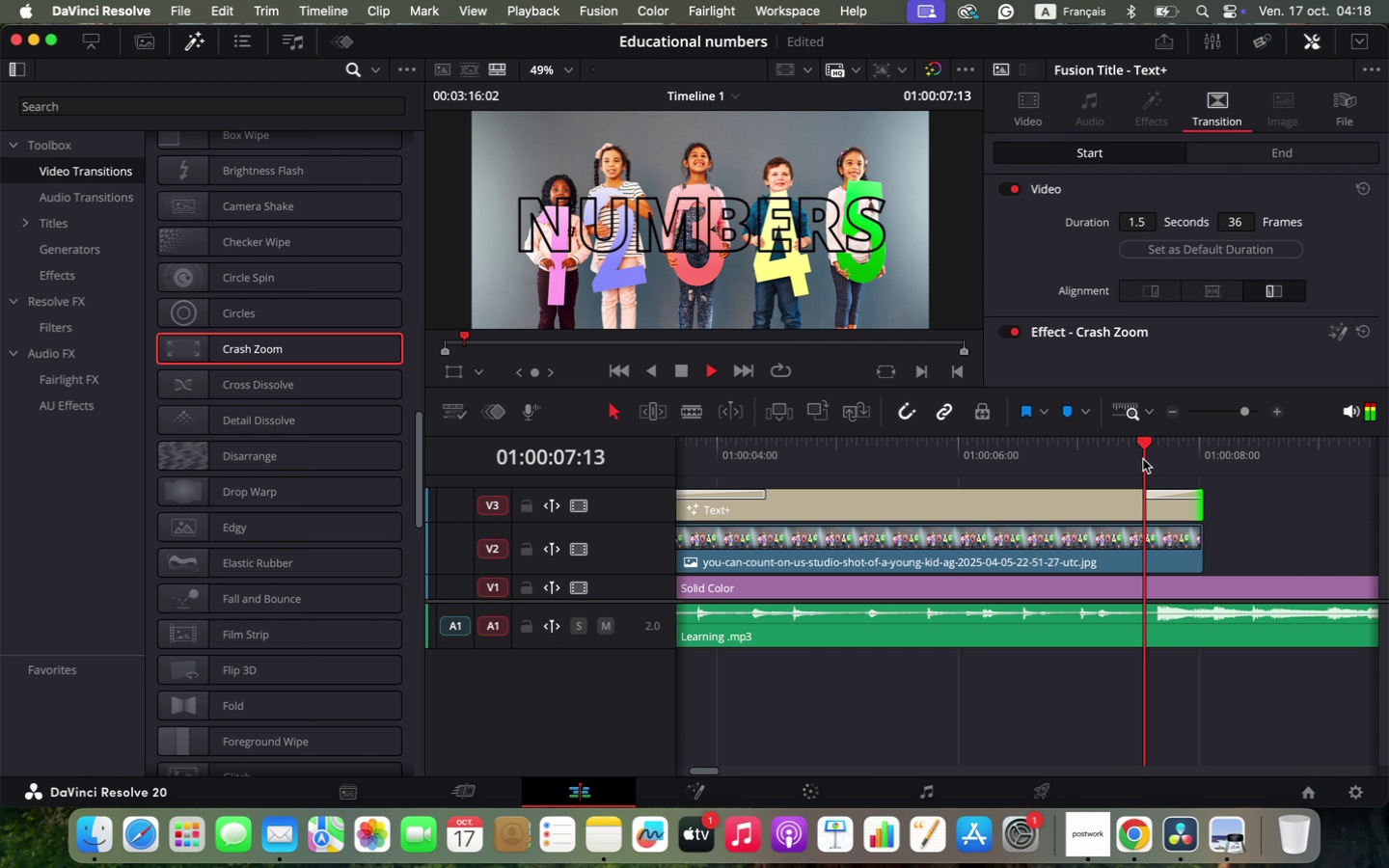 
key(Space)
 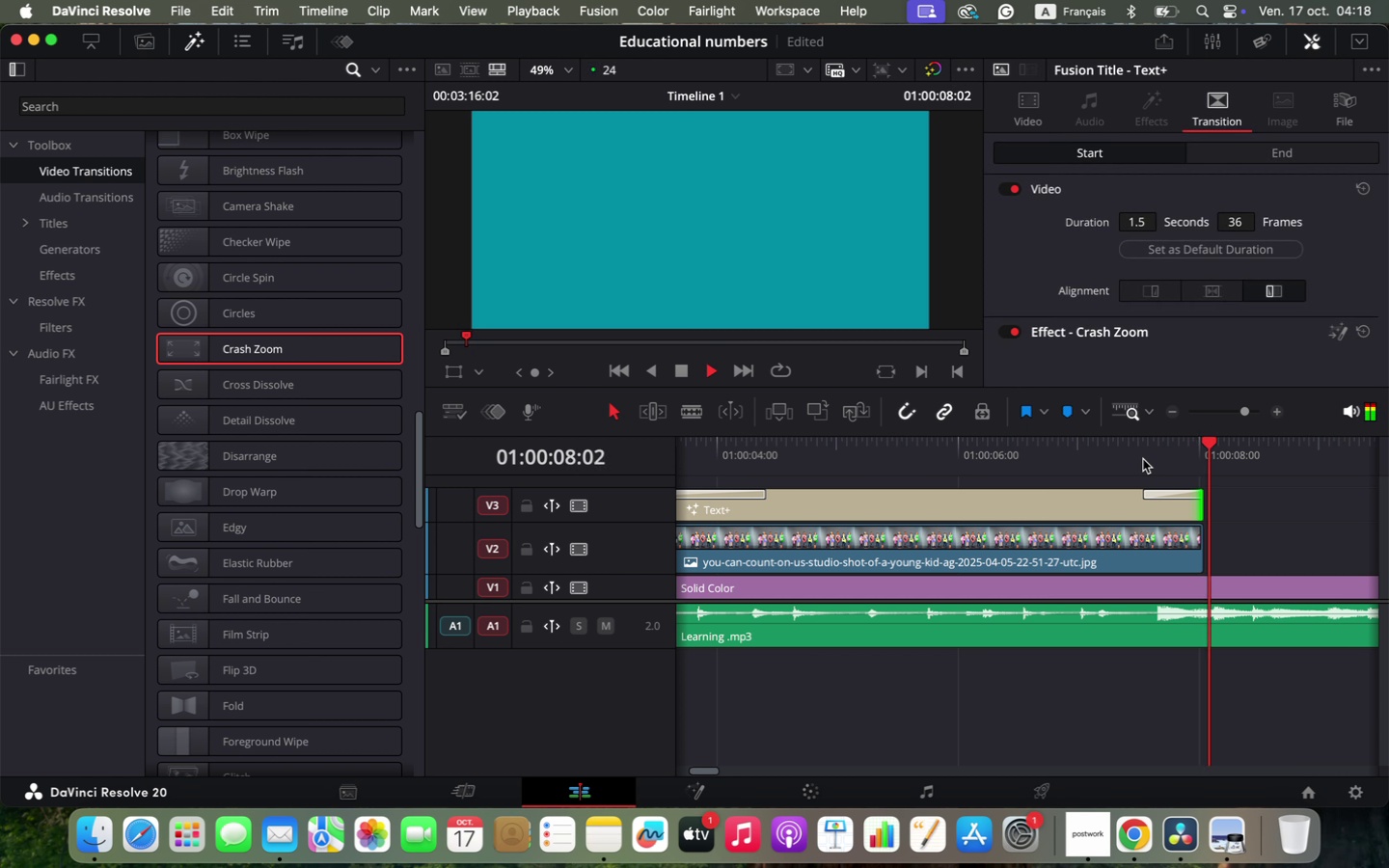 
key(Space)
 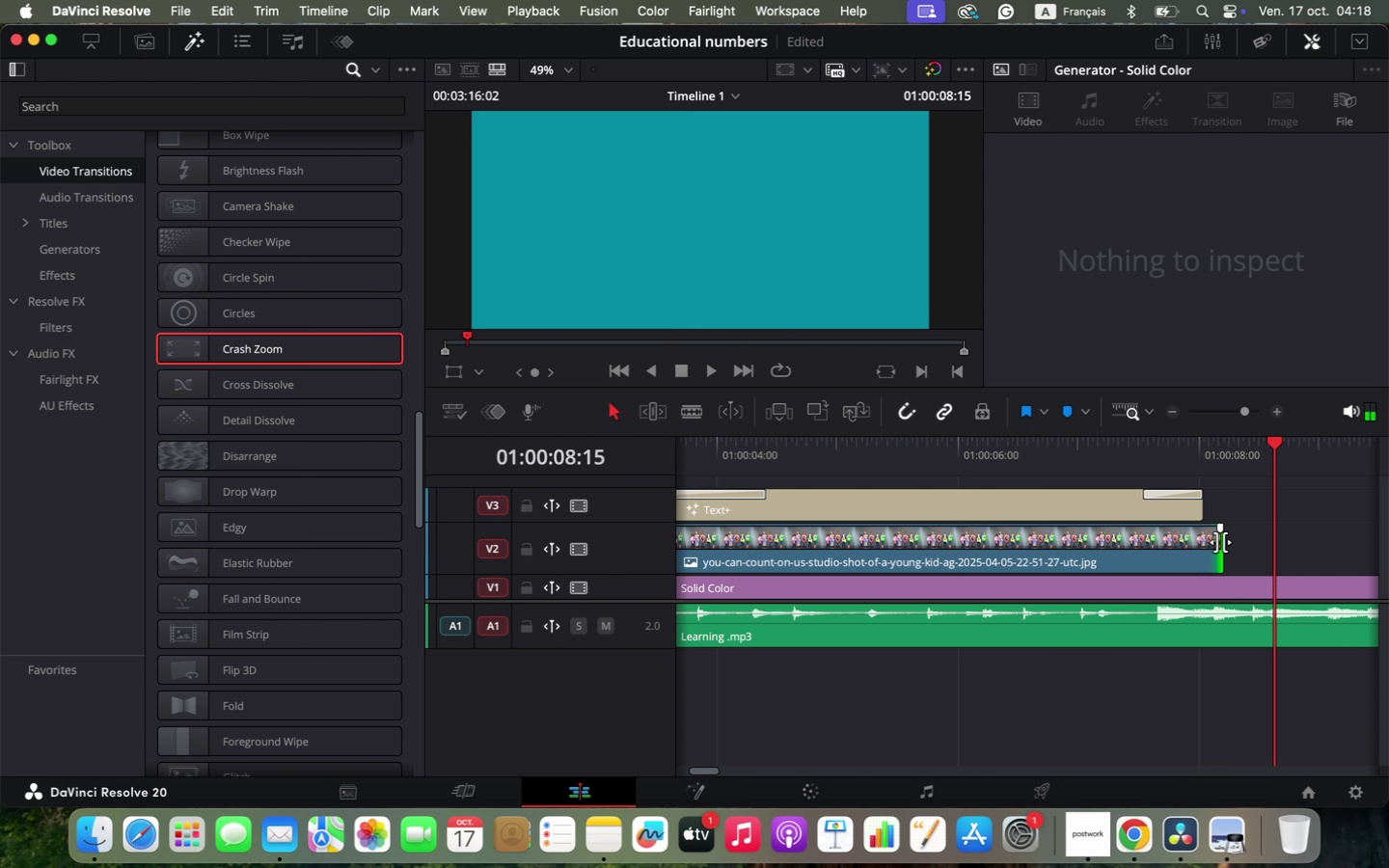 
left_click_drag(start_coordinate=[1198, 541], to_coordinate=[1221, 542])
 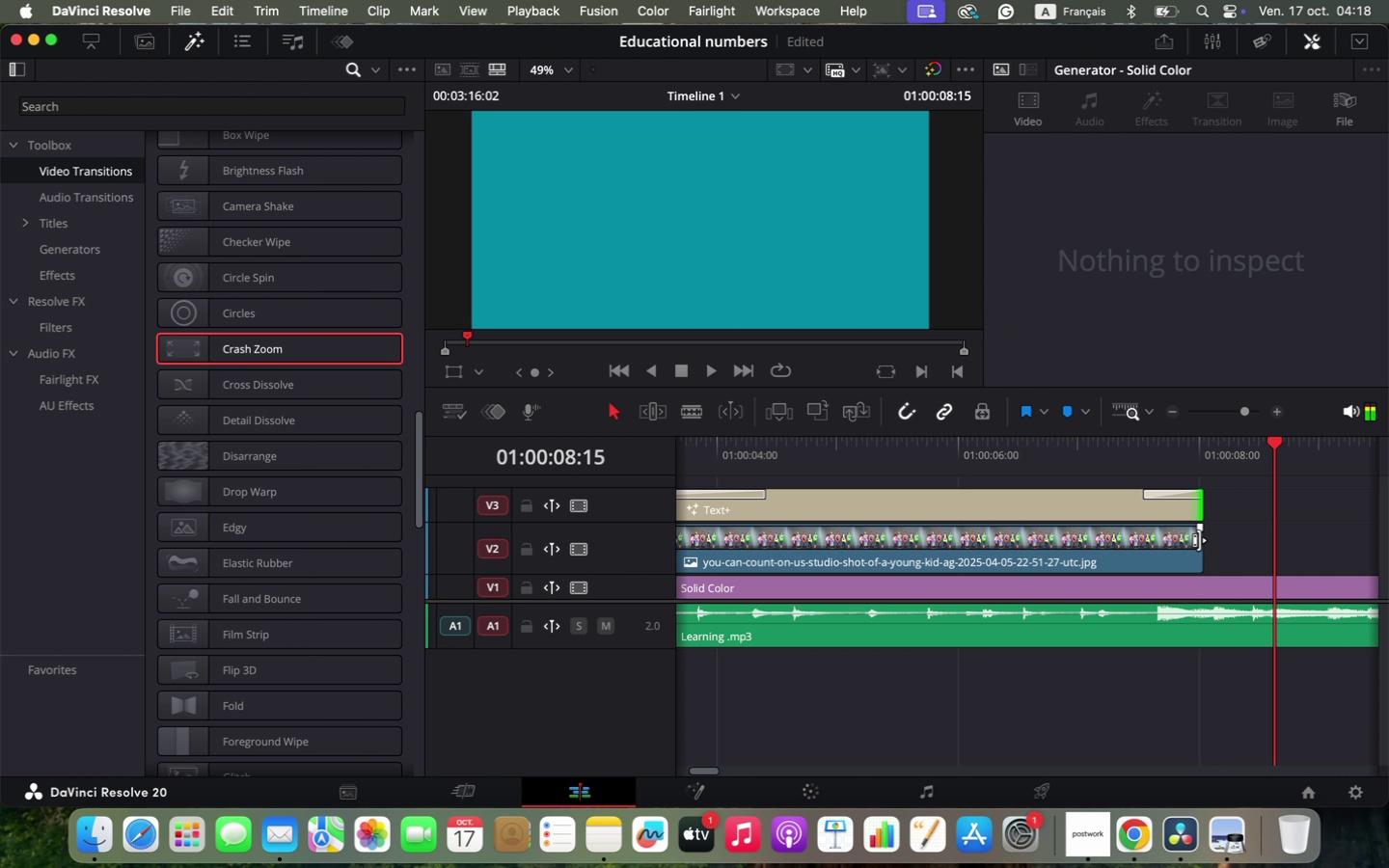 
right_click([1215, 543])
 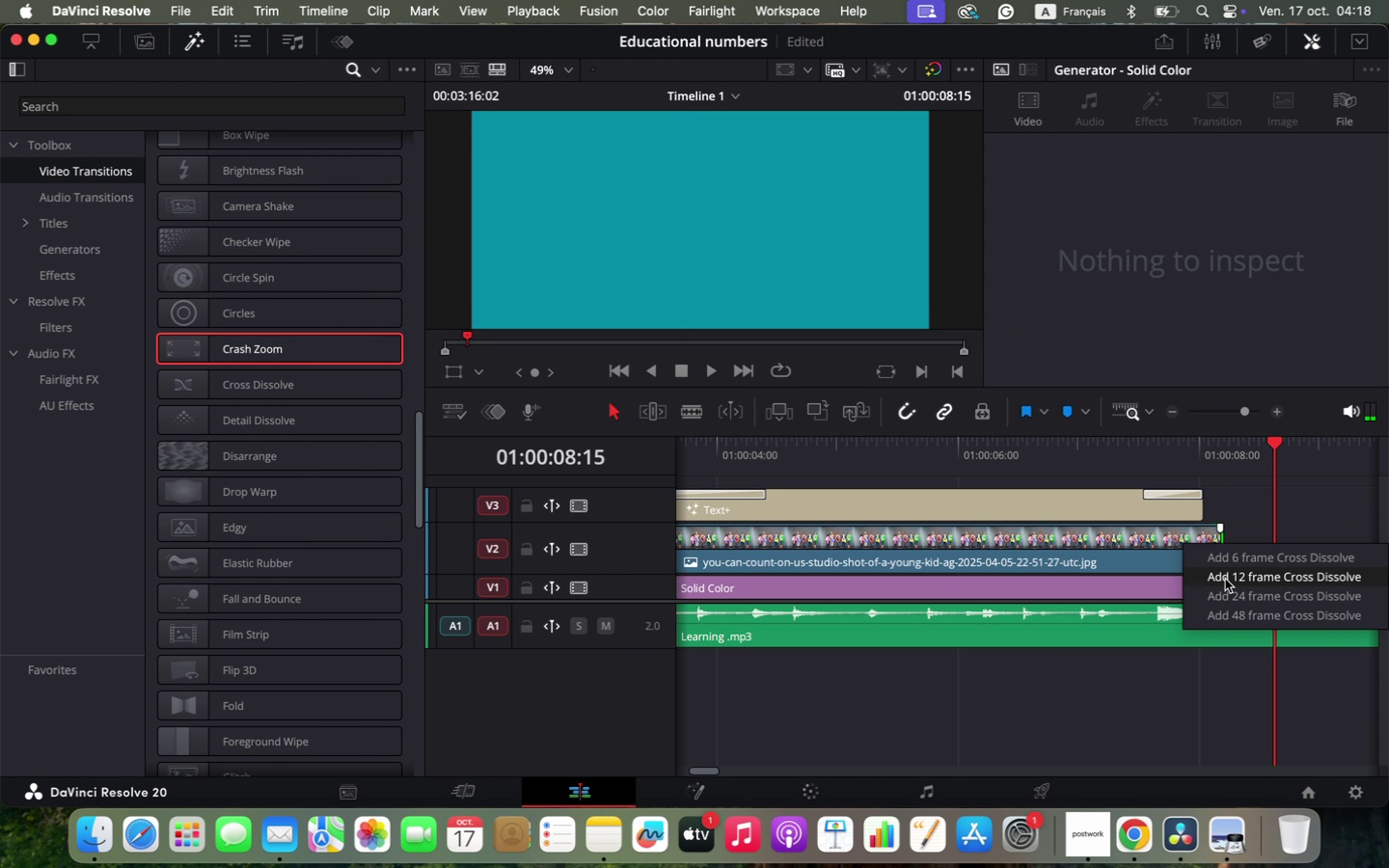 
left_click([1225, 579])
 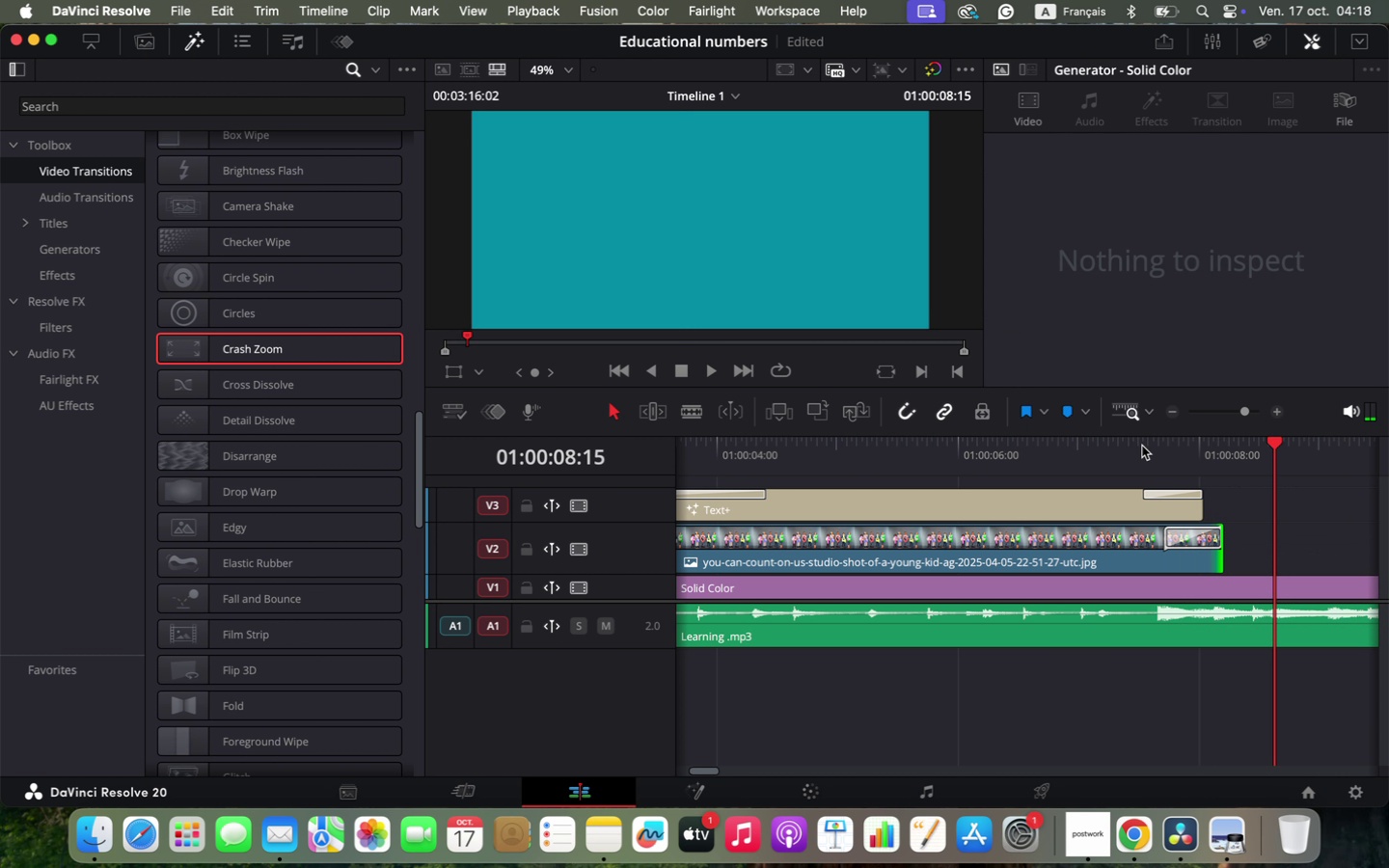 
left_click([1142, 446])
 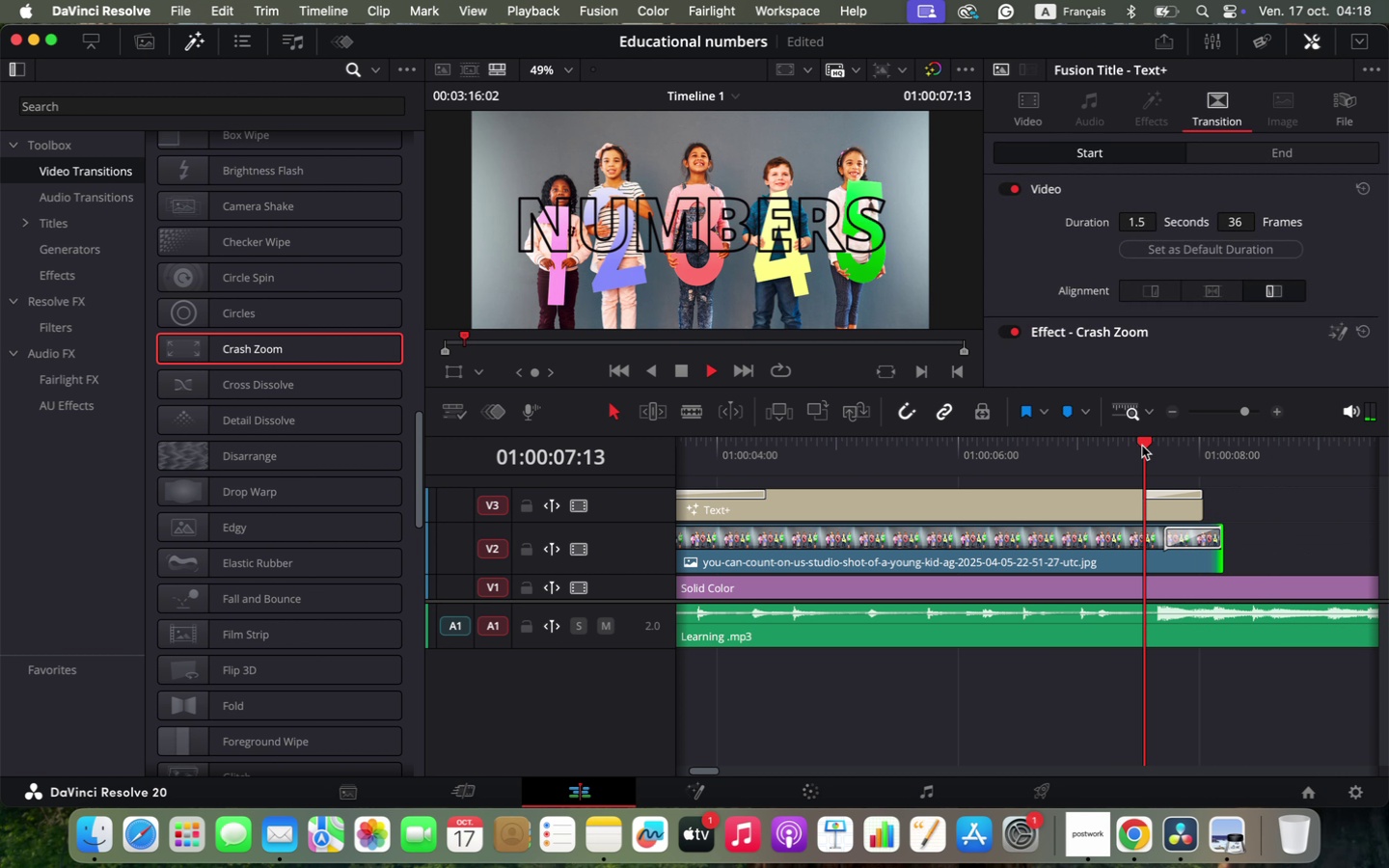 
key(Space)
 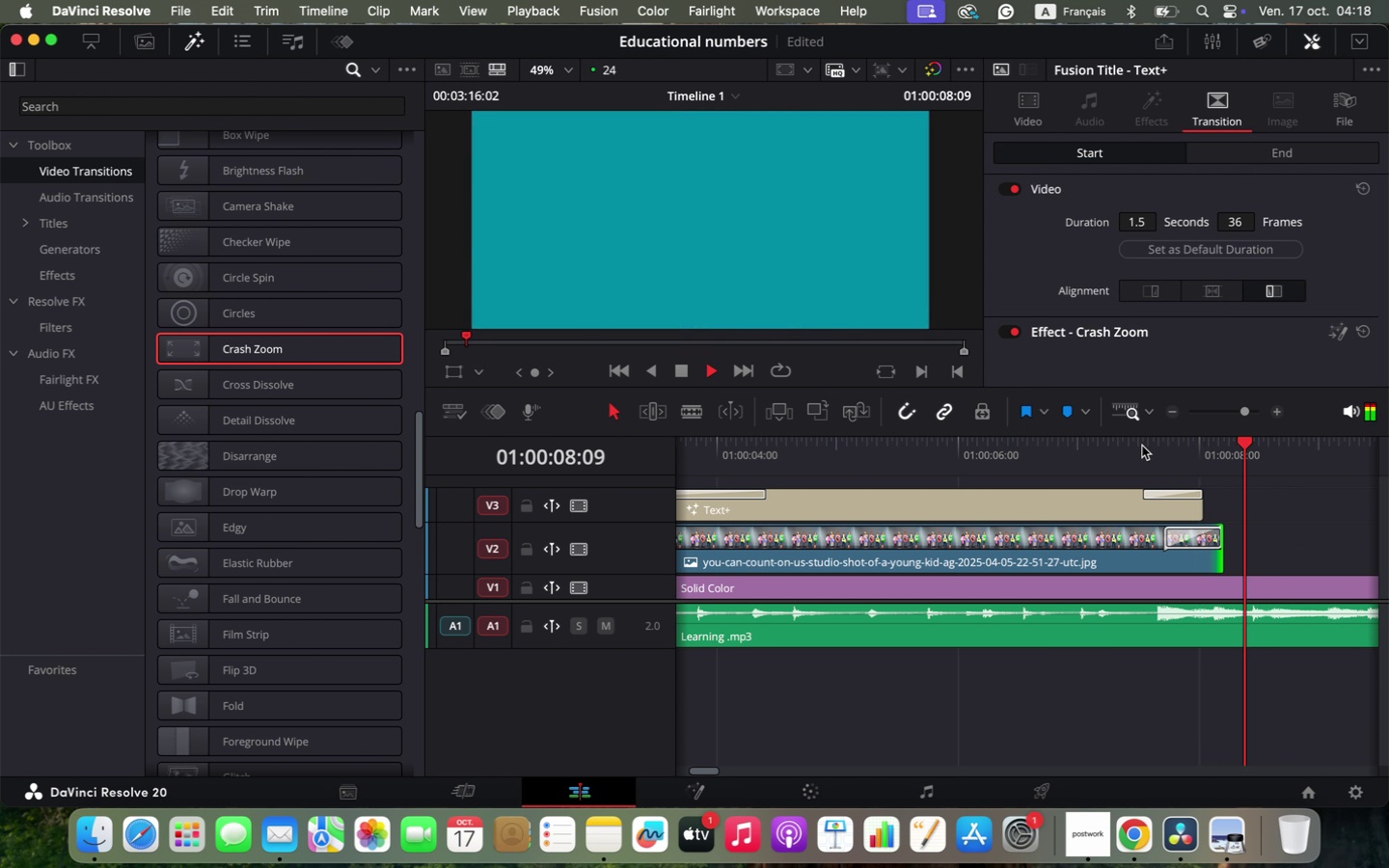 
key(Space)
 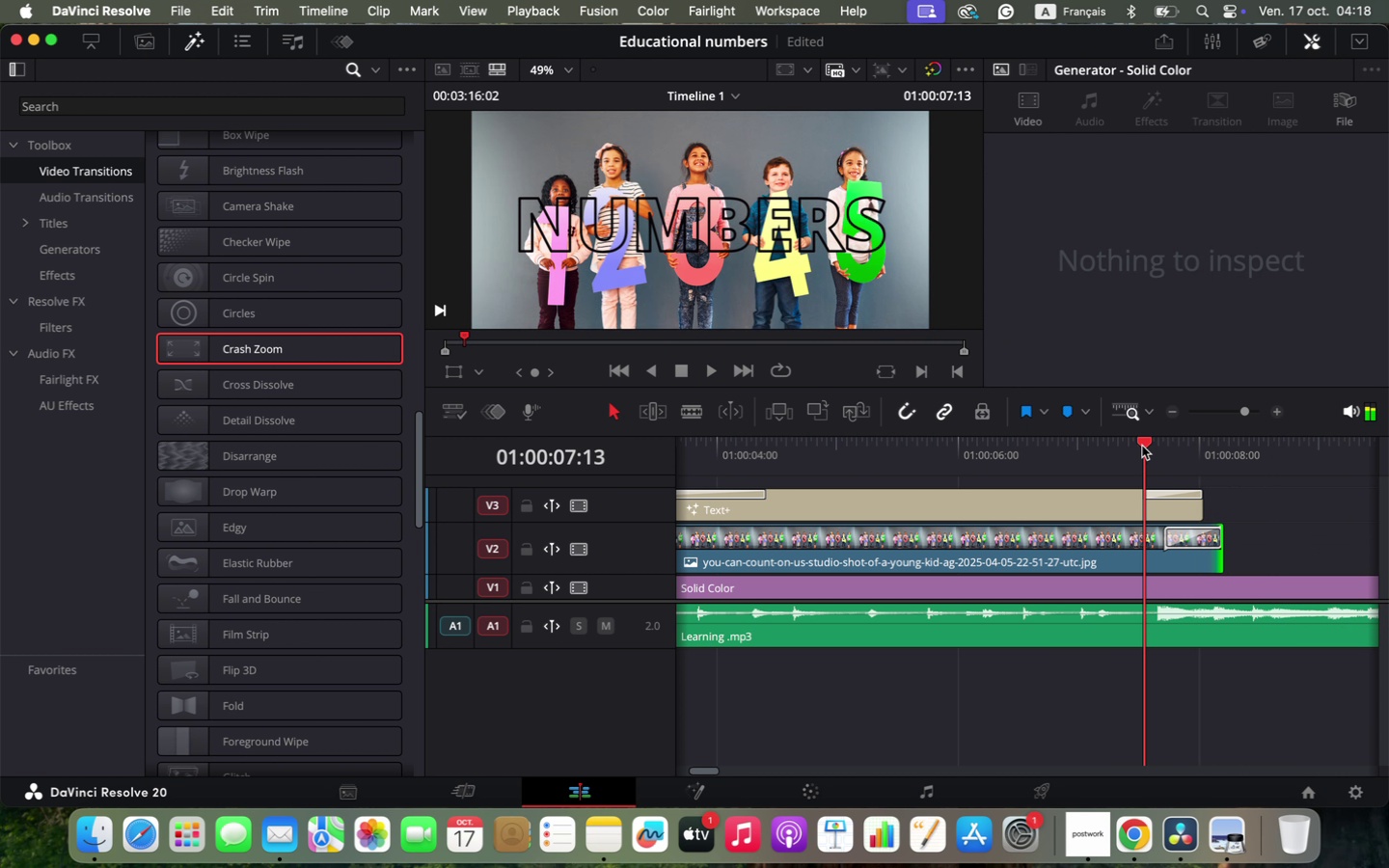 
left_click([1142, 446])
 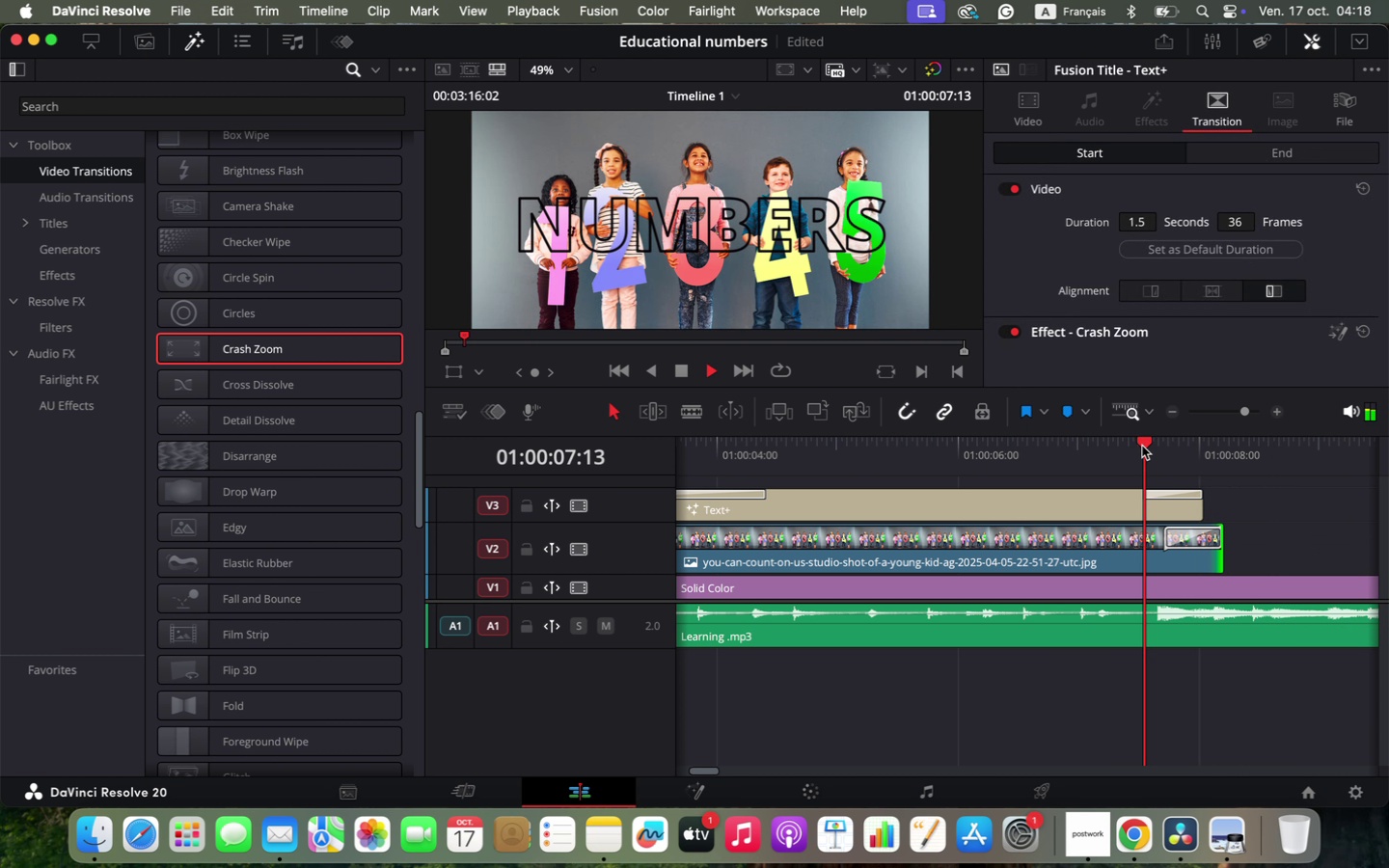 
key(Space)
 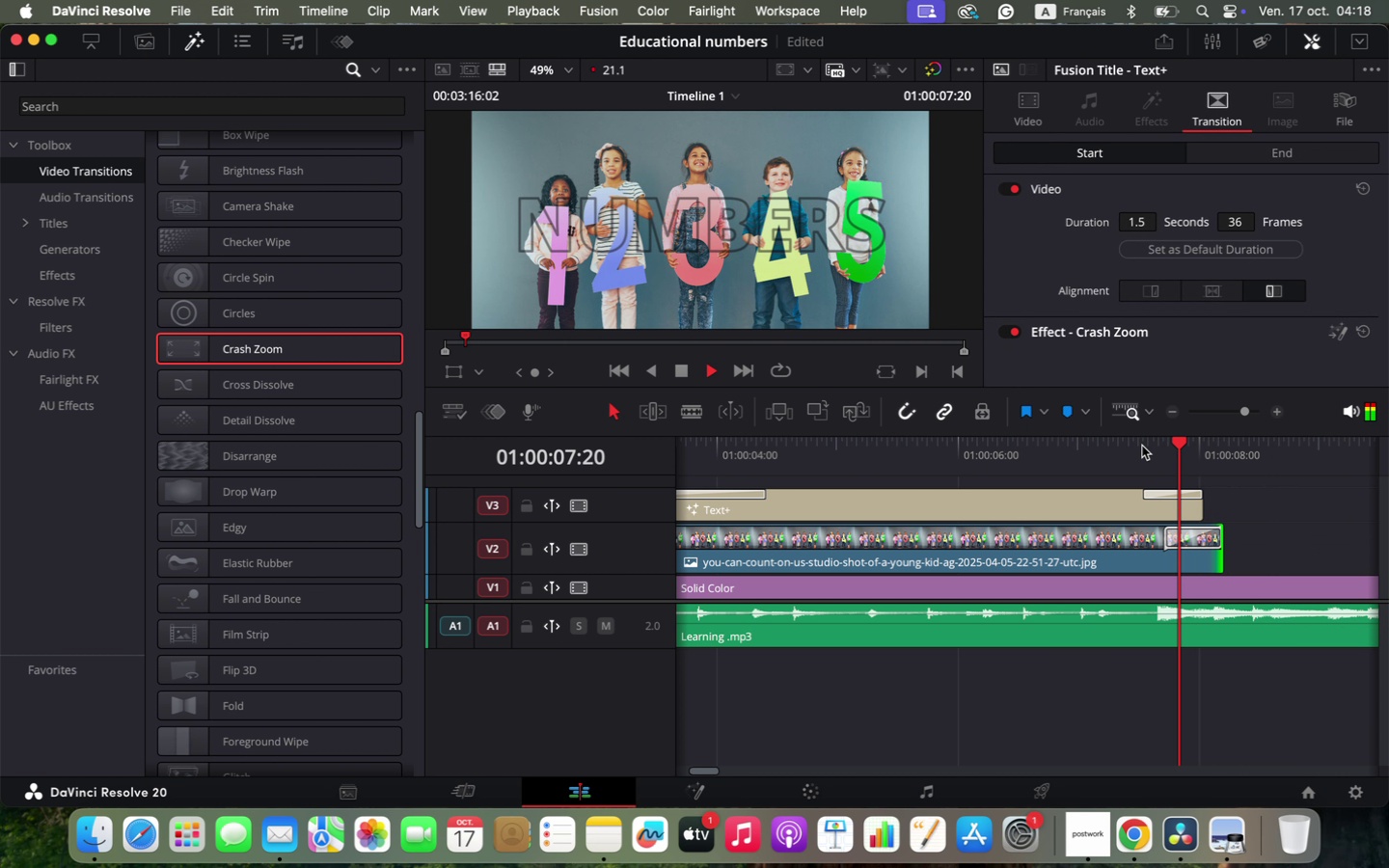 
key(Space)
 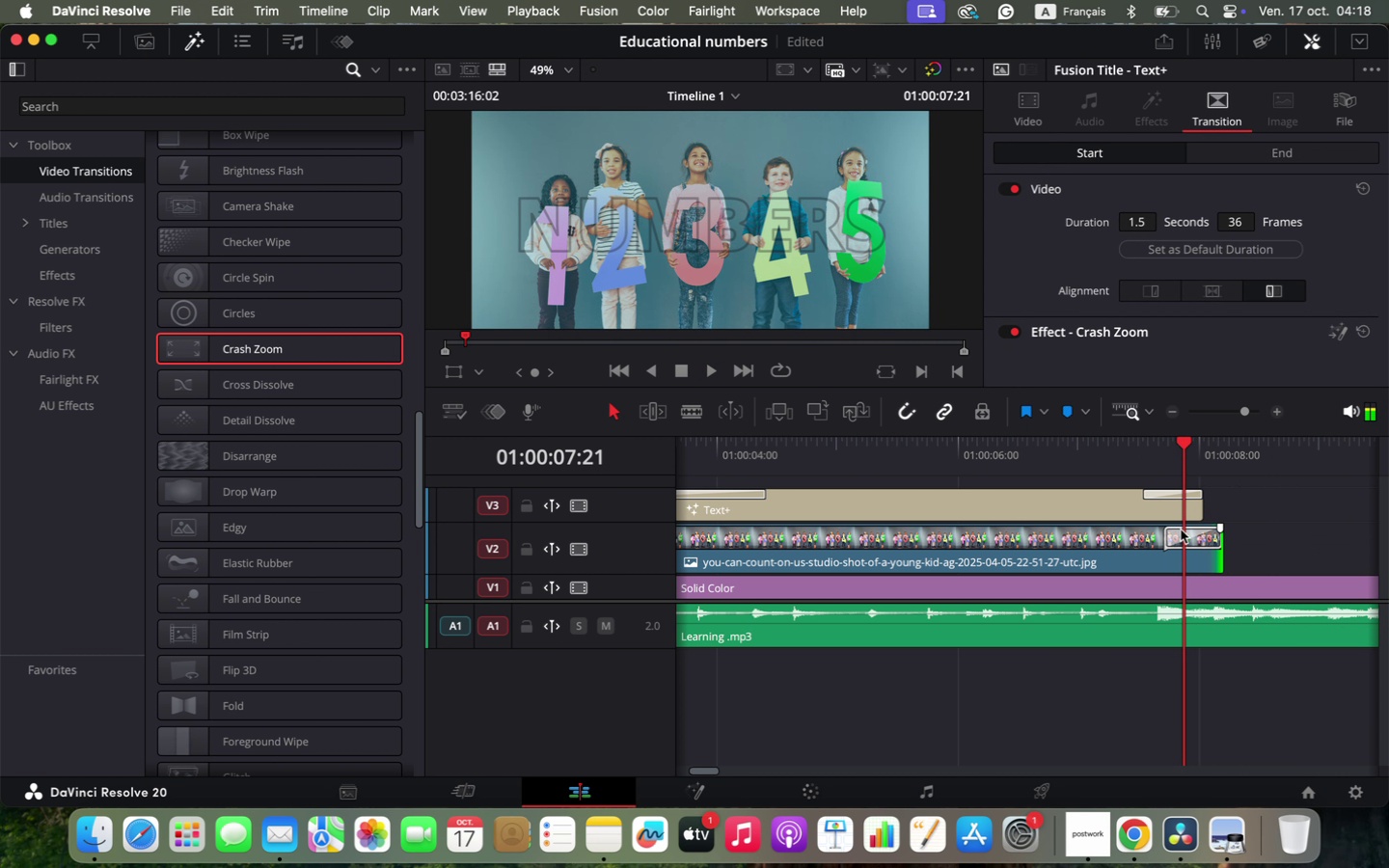 
left_click([1181, 529])
 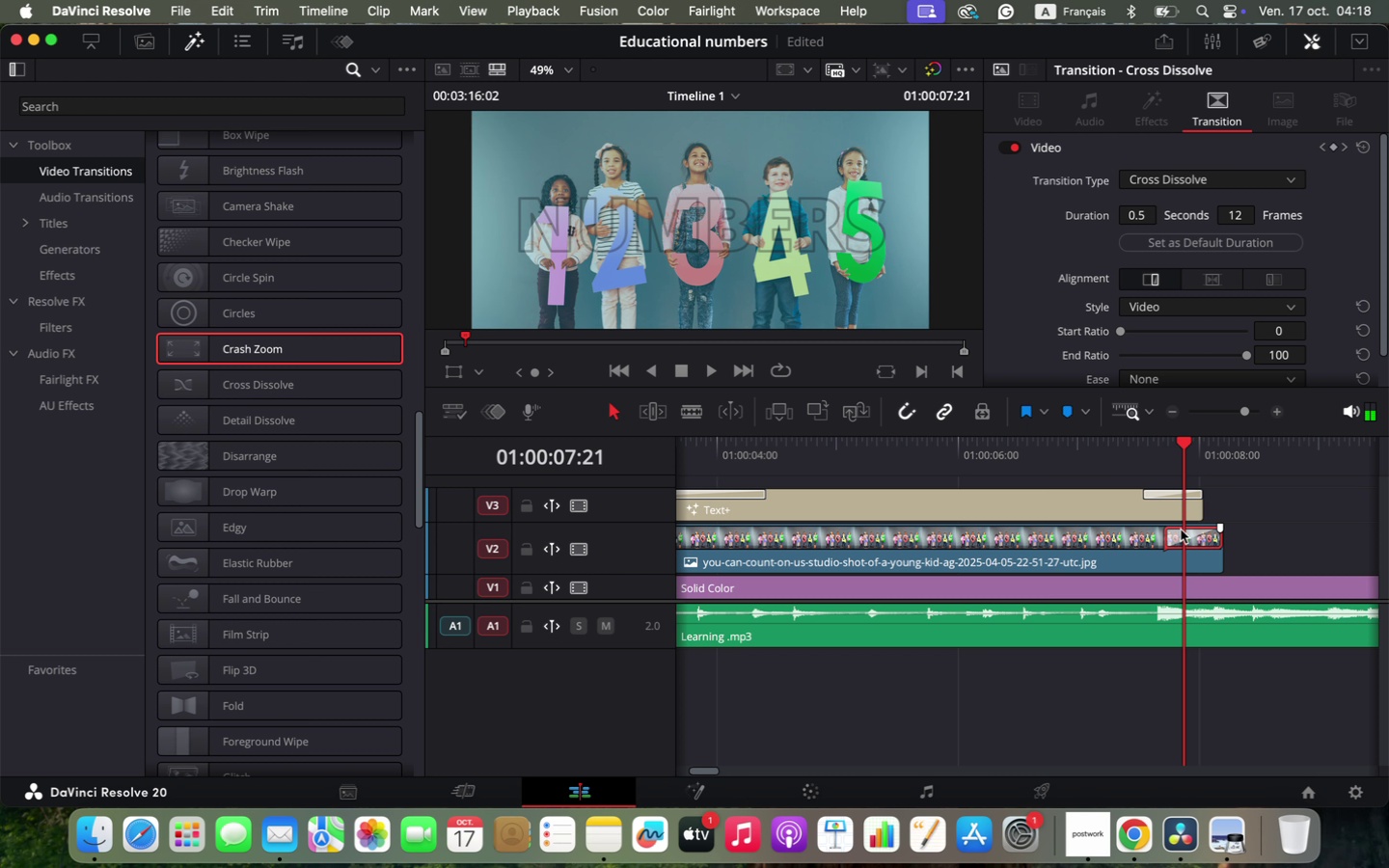 
key(Backspace)
 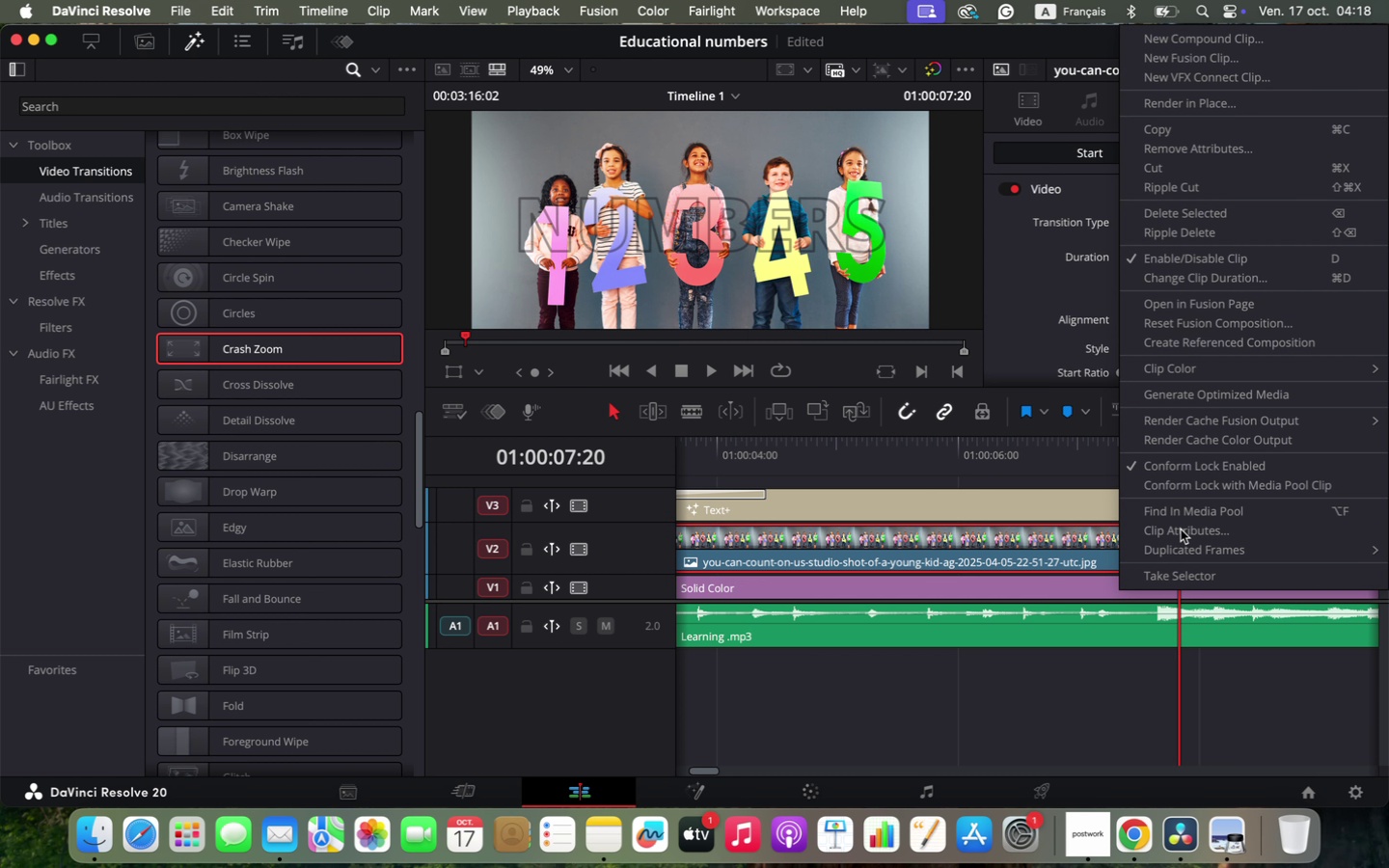 
right_click([1181, 529])
 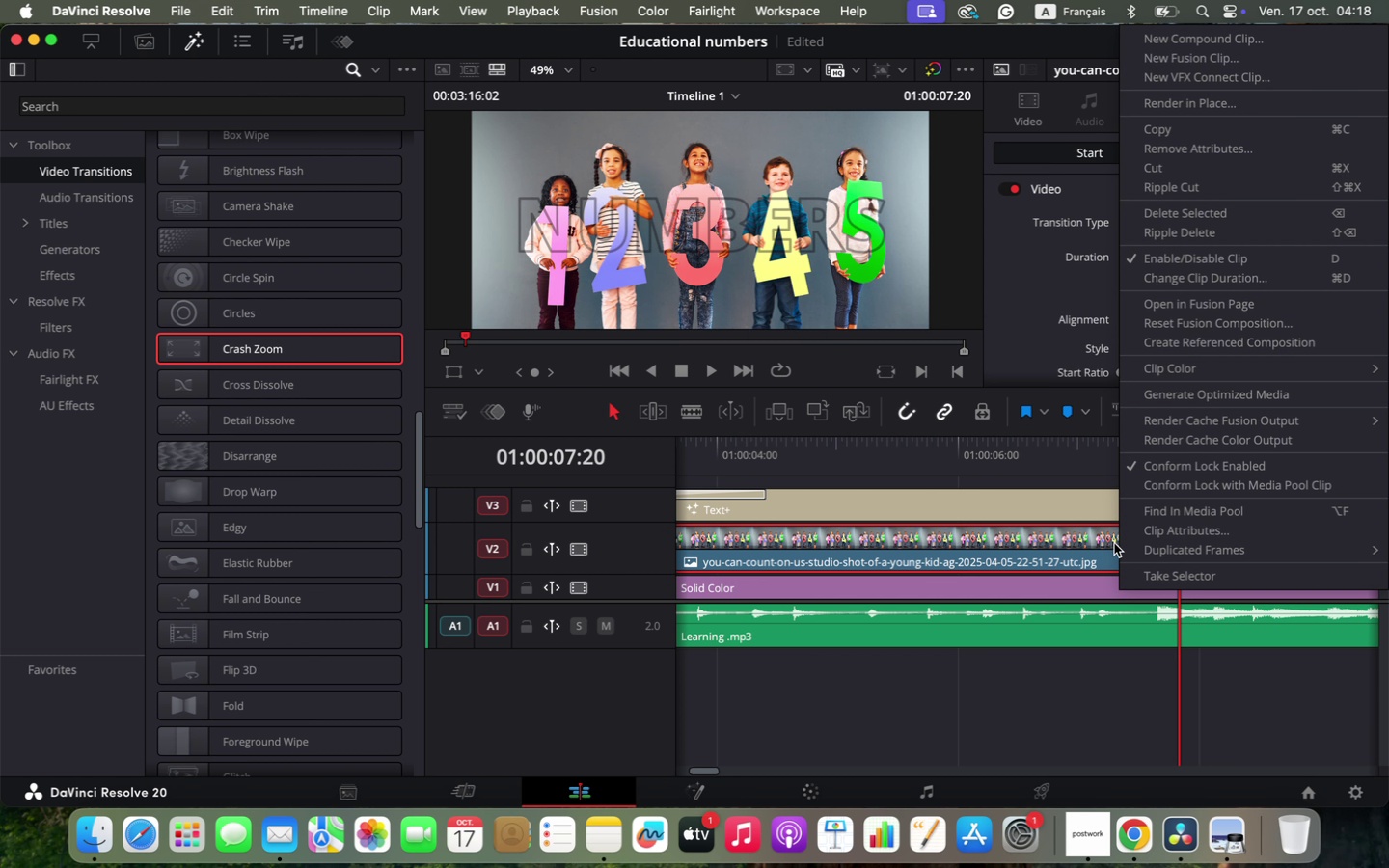 
left_click([1114, 543])
 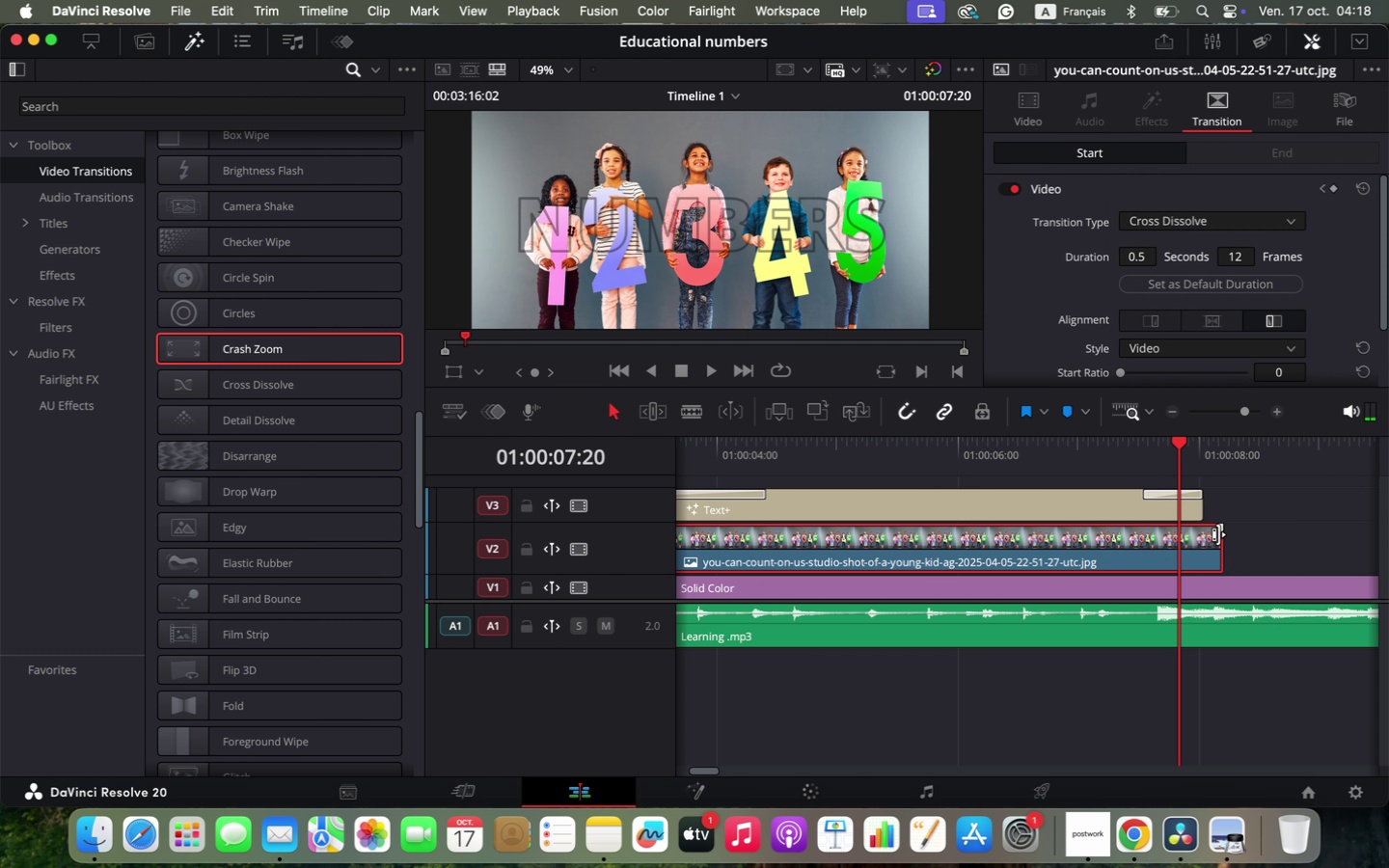 
right_click([1218, 534])
 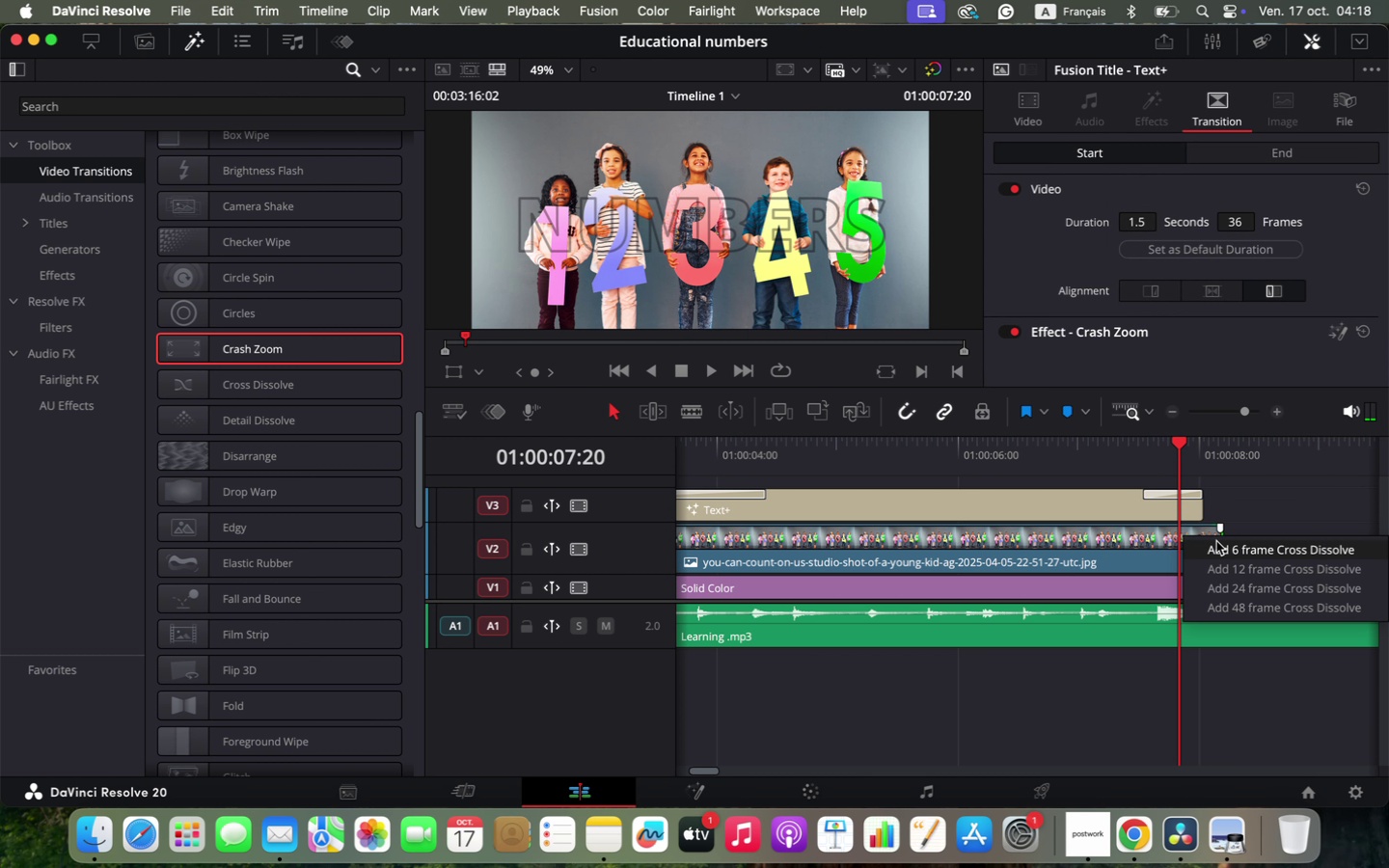 
left_click([1205, 583])
 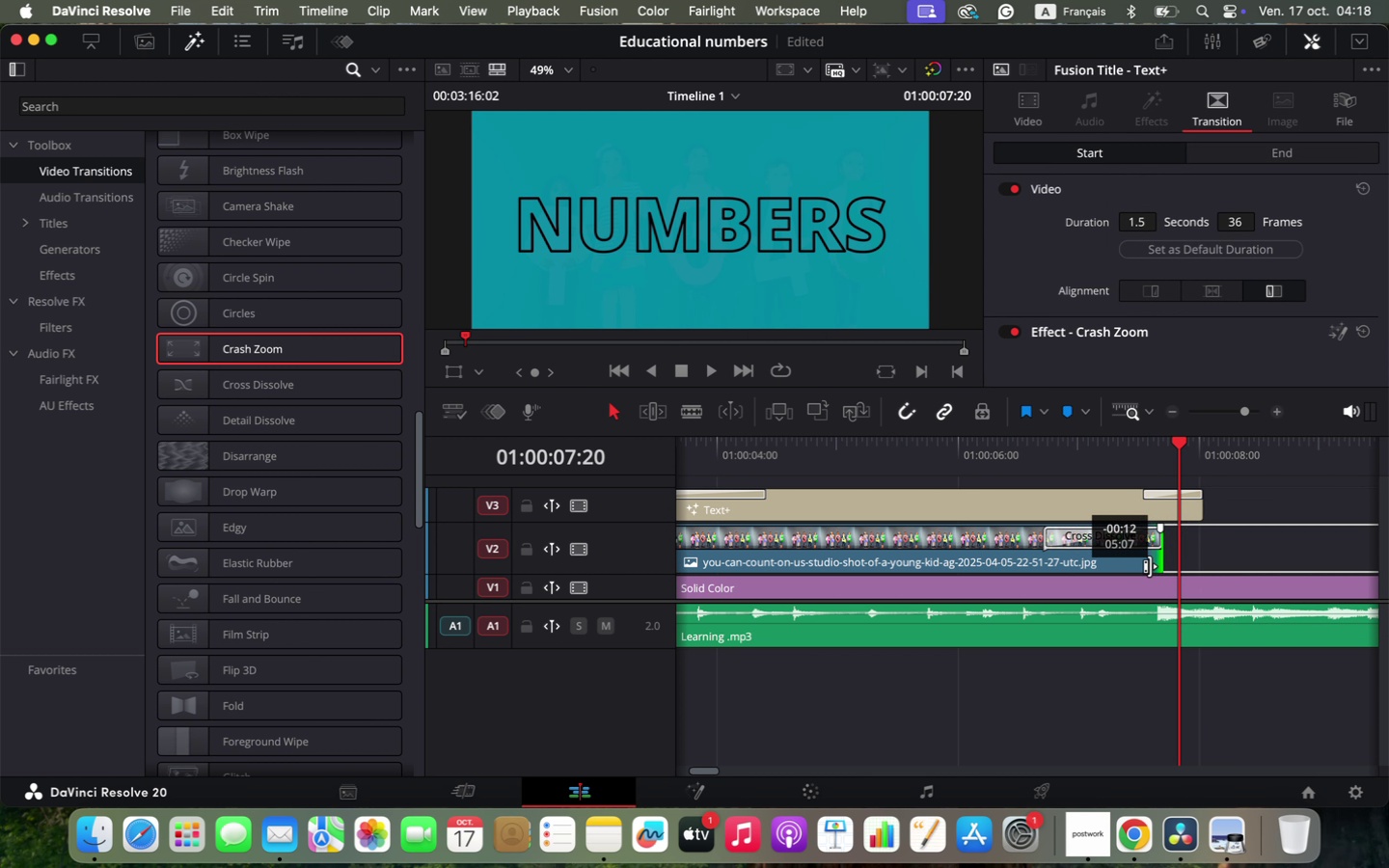 
left_click_drag(start_coordinate=[1219, 556], to_coordinate=[1155, 567])
 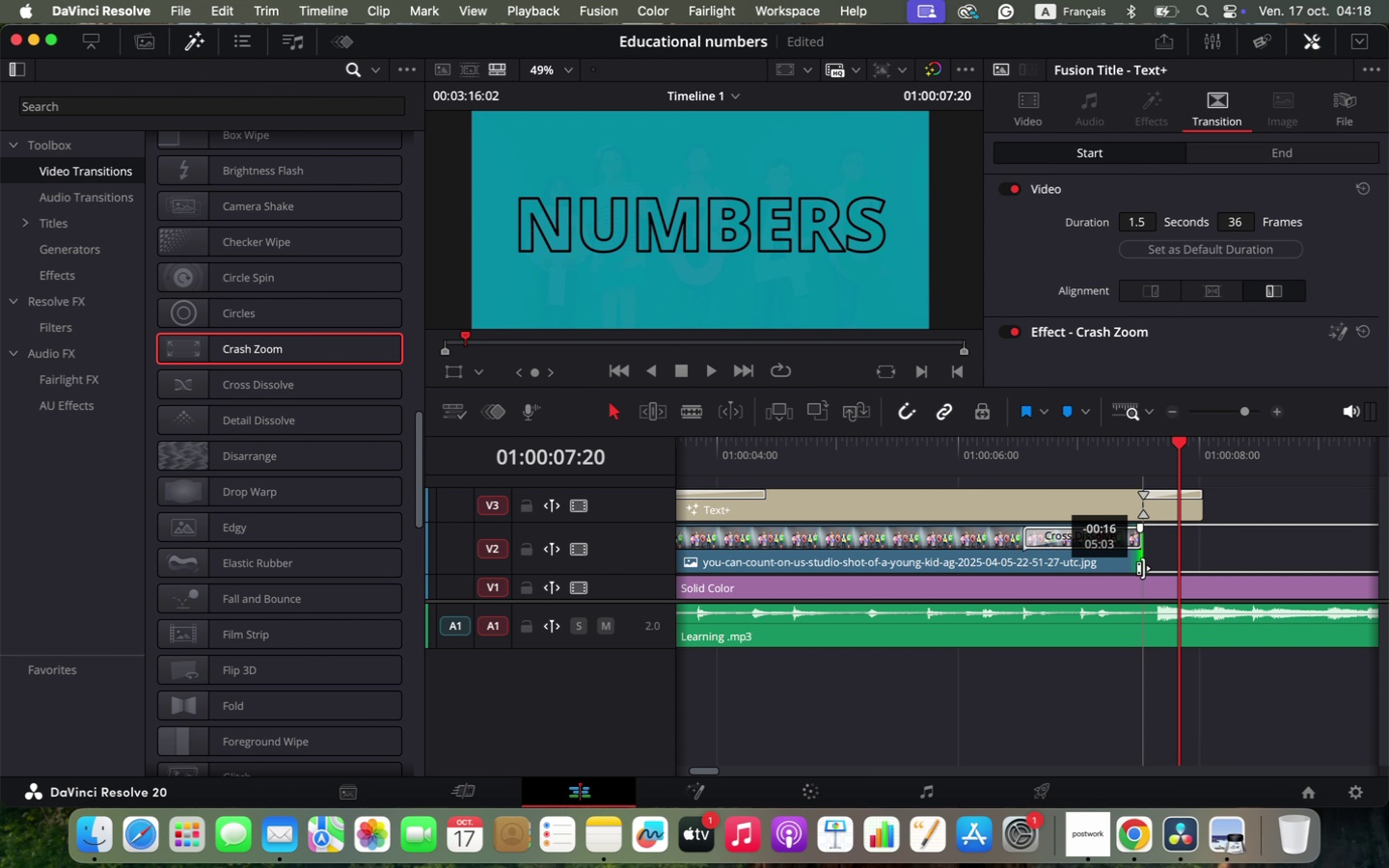 
left_click_drag(start_coordinate=[1198, 509], to_coordinate=[1136, 512])
 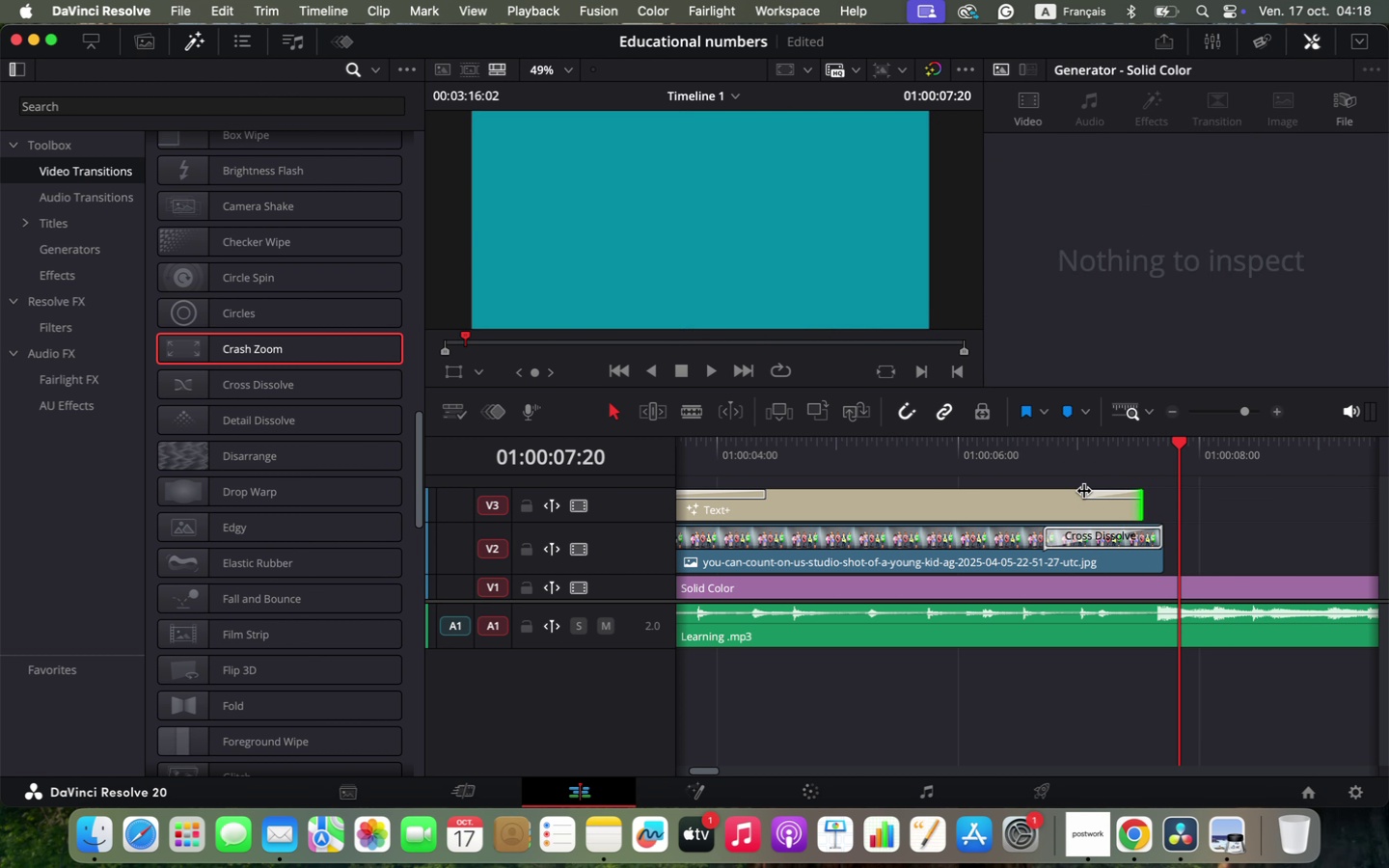 
left_click([1039, 465])
 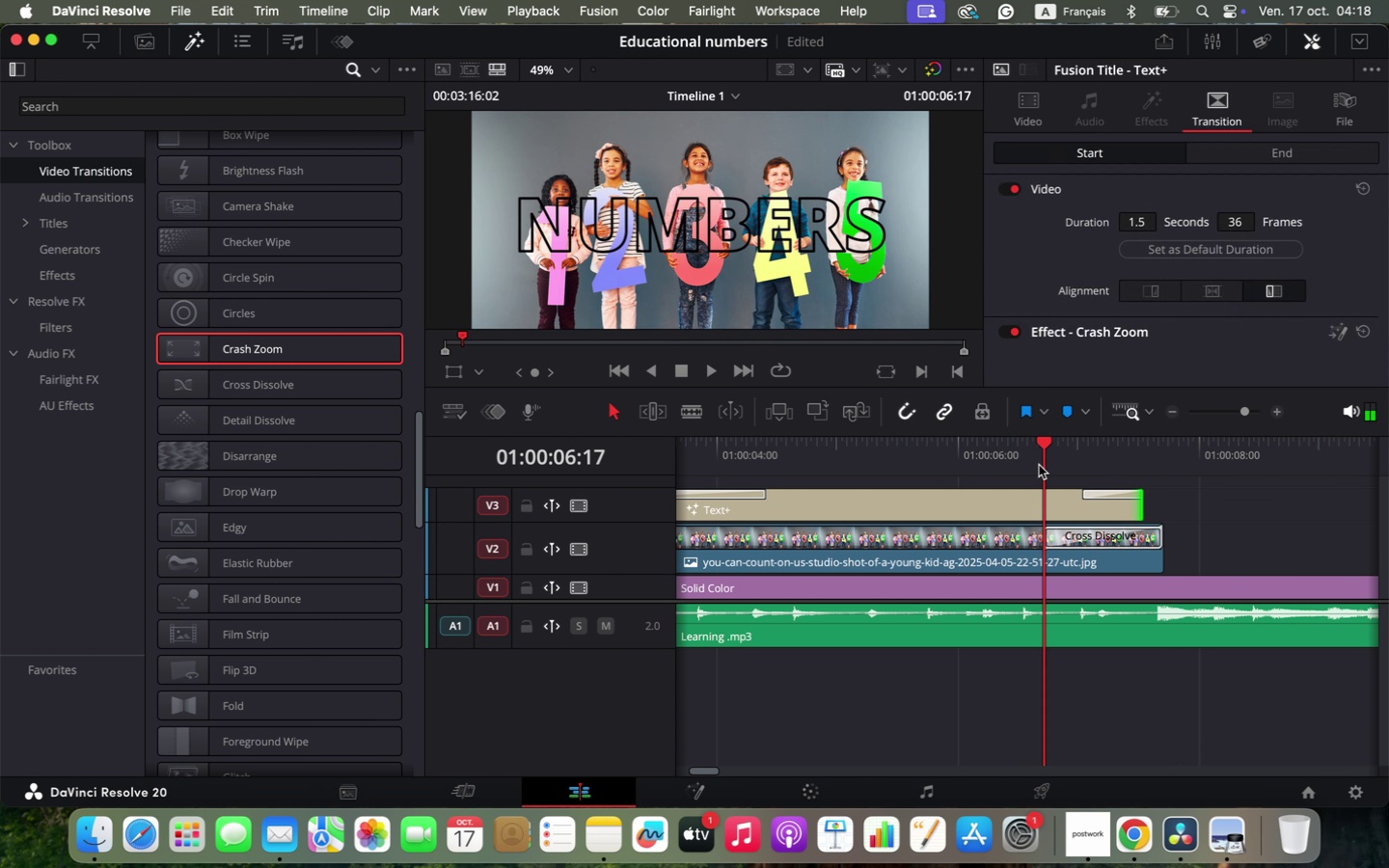 
key(Space)
 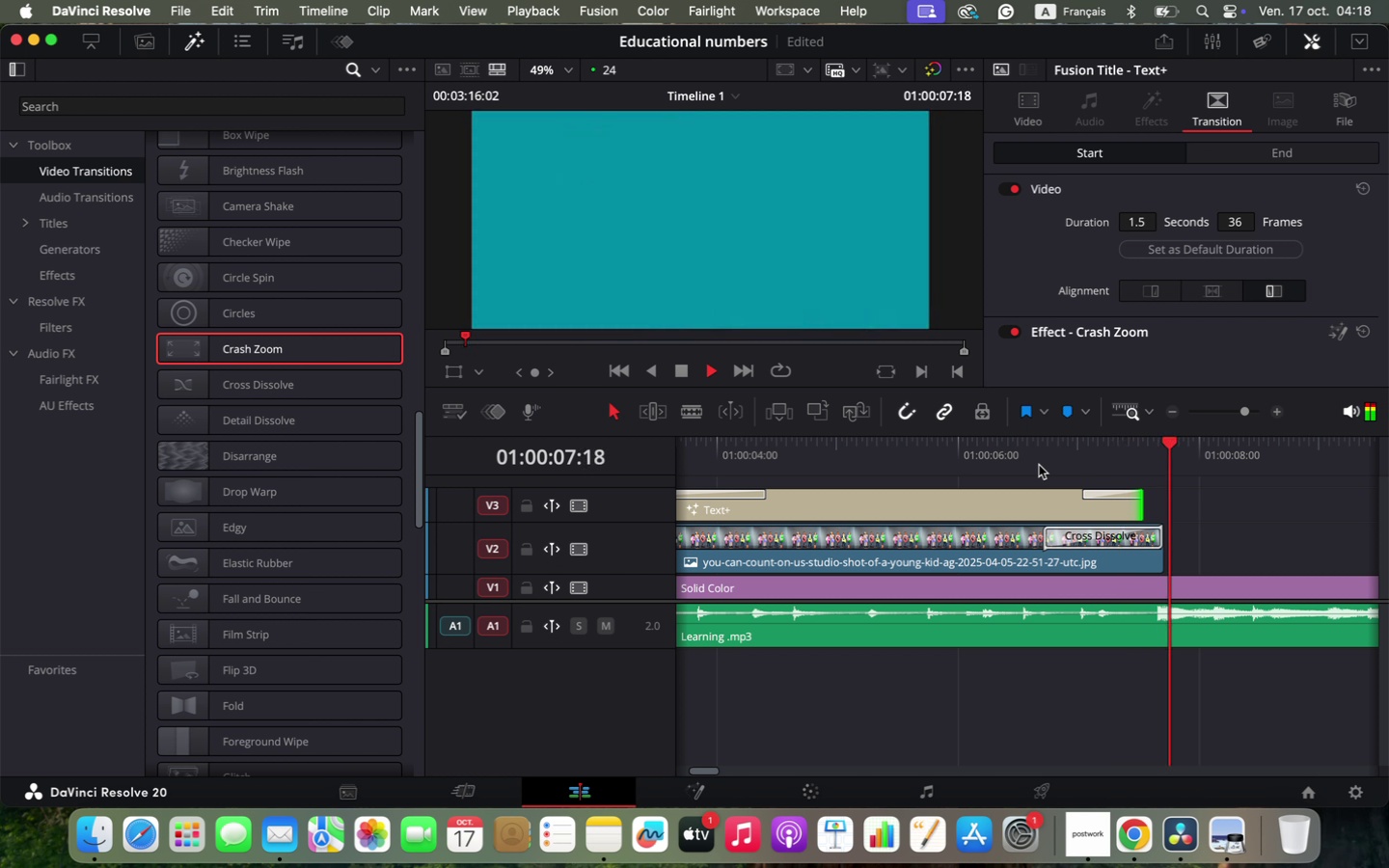 
key(Space)
 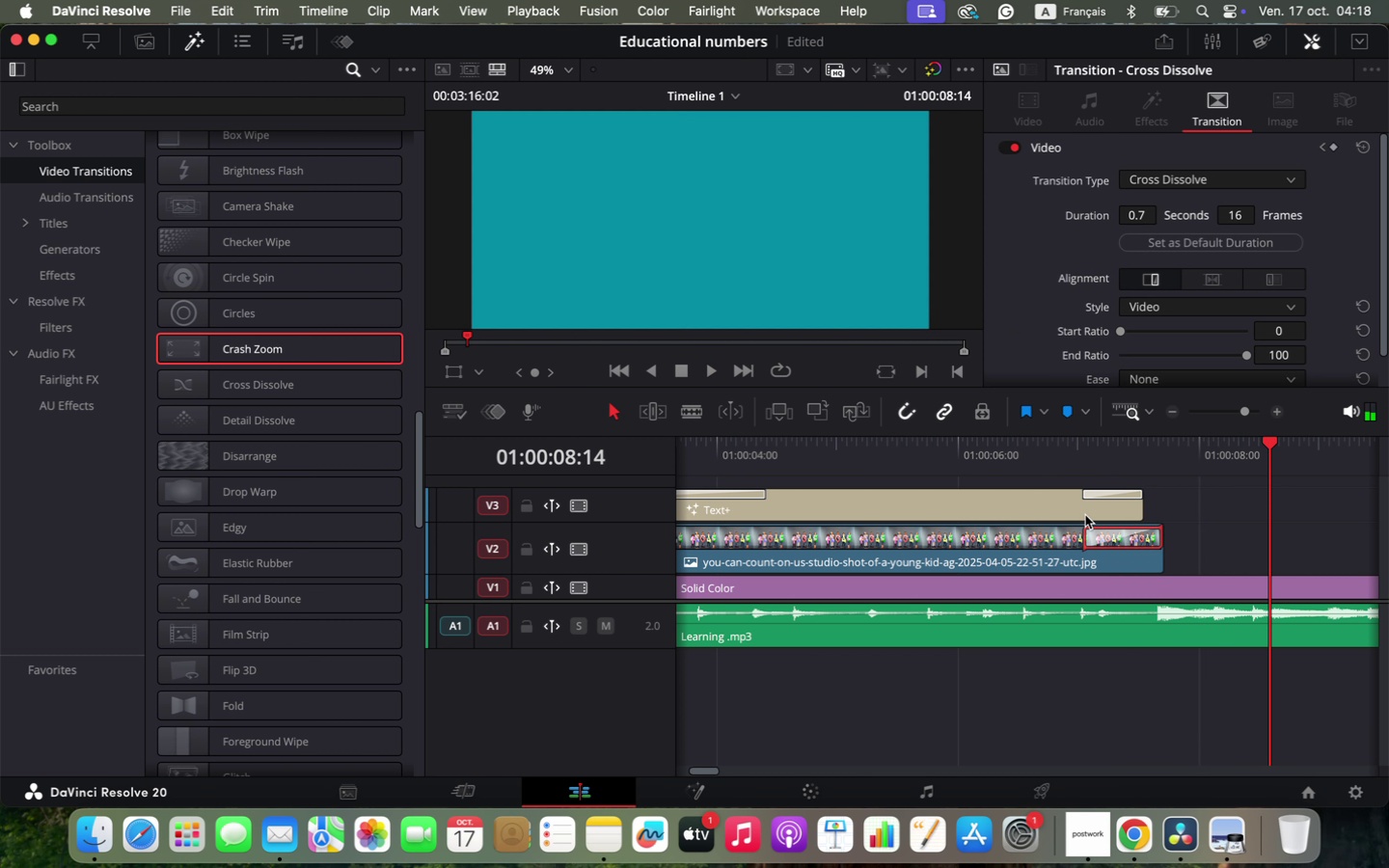 
left_click_drag(start_coordinate=[1045, 536], to_coordinate=[1093, 535])
 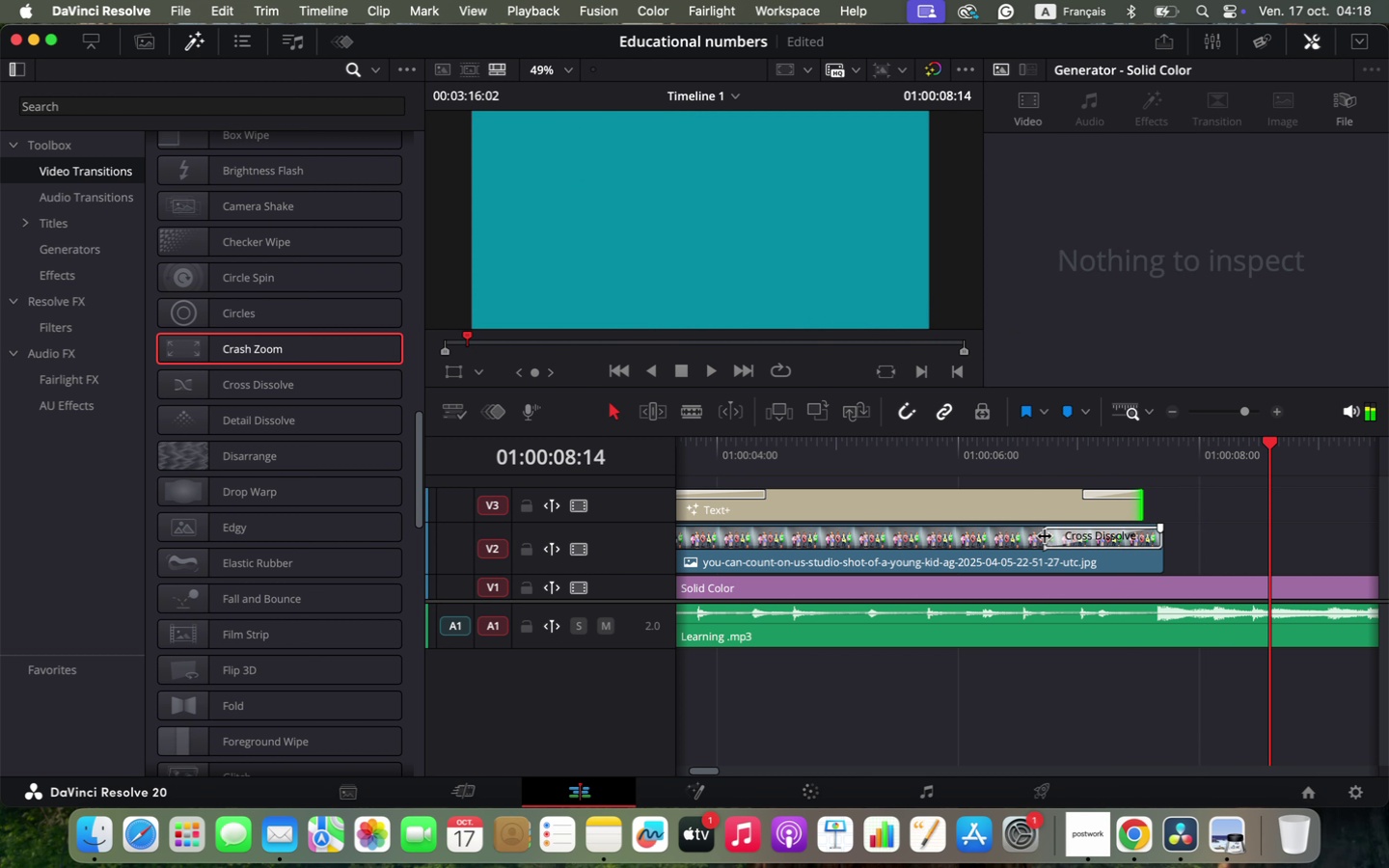 
left_click([1069, 463])
 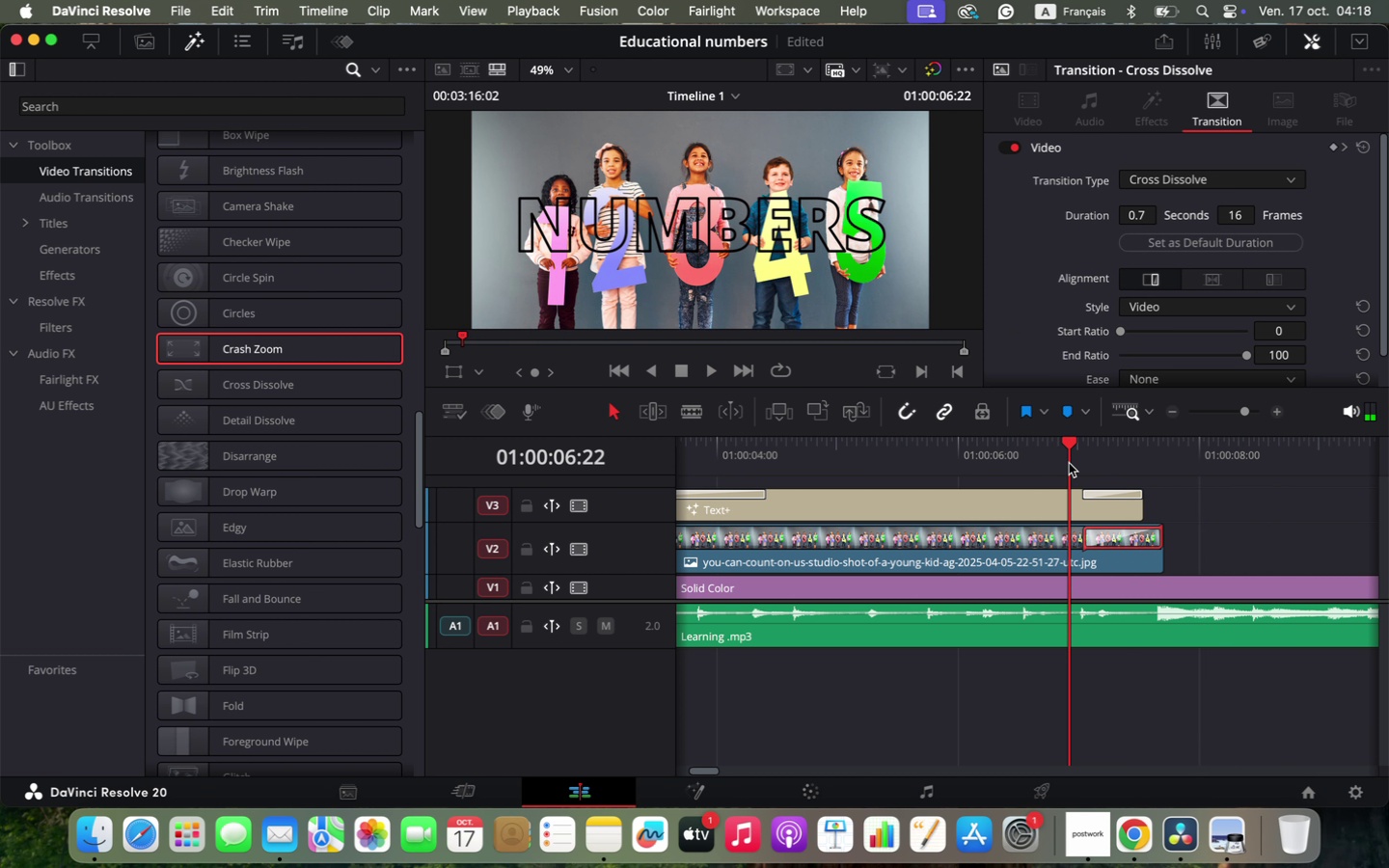 
key(Space)
 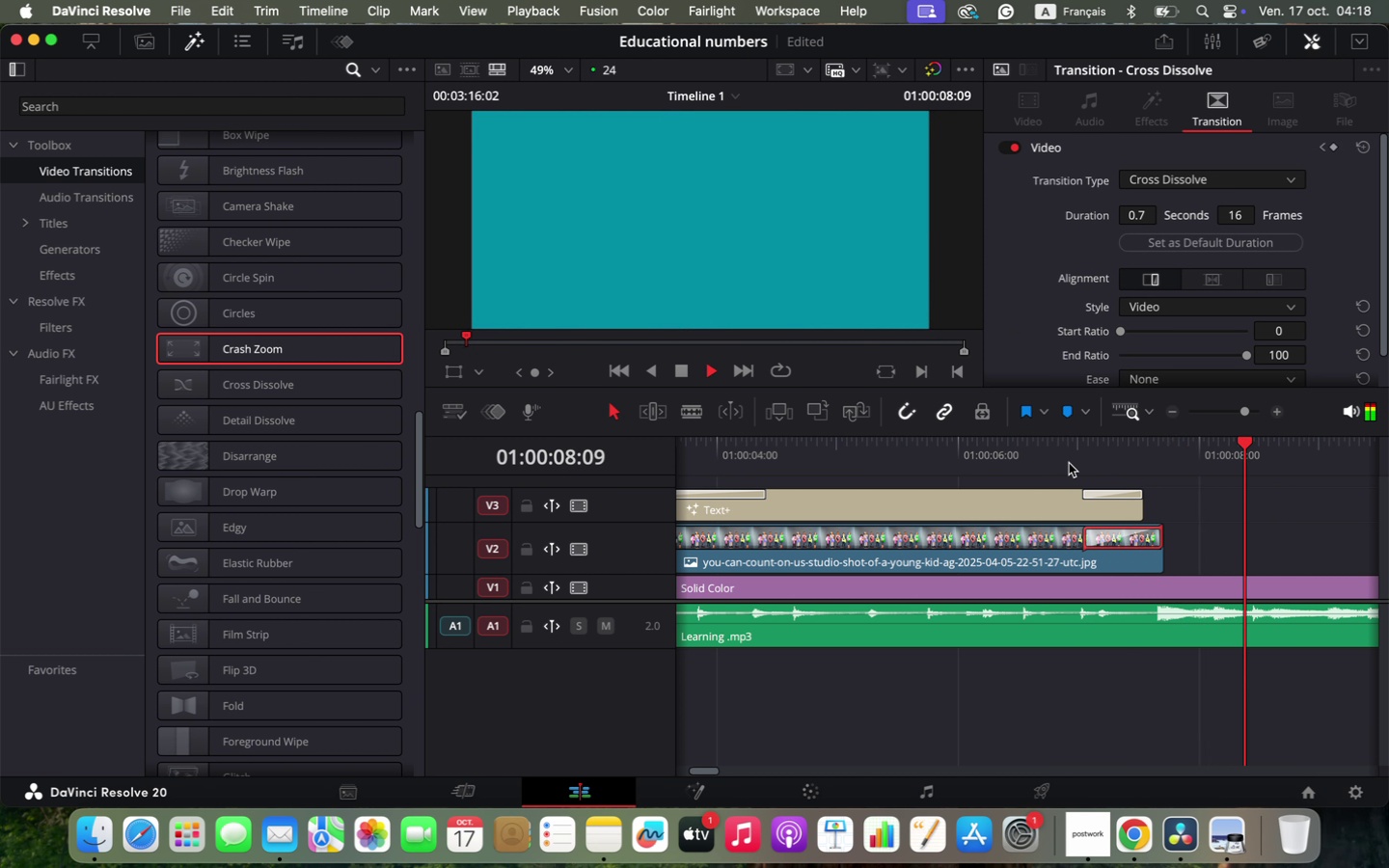 
key(Space)
 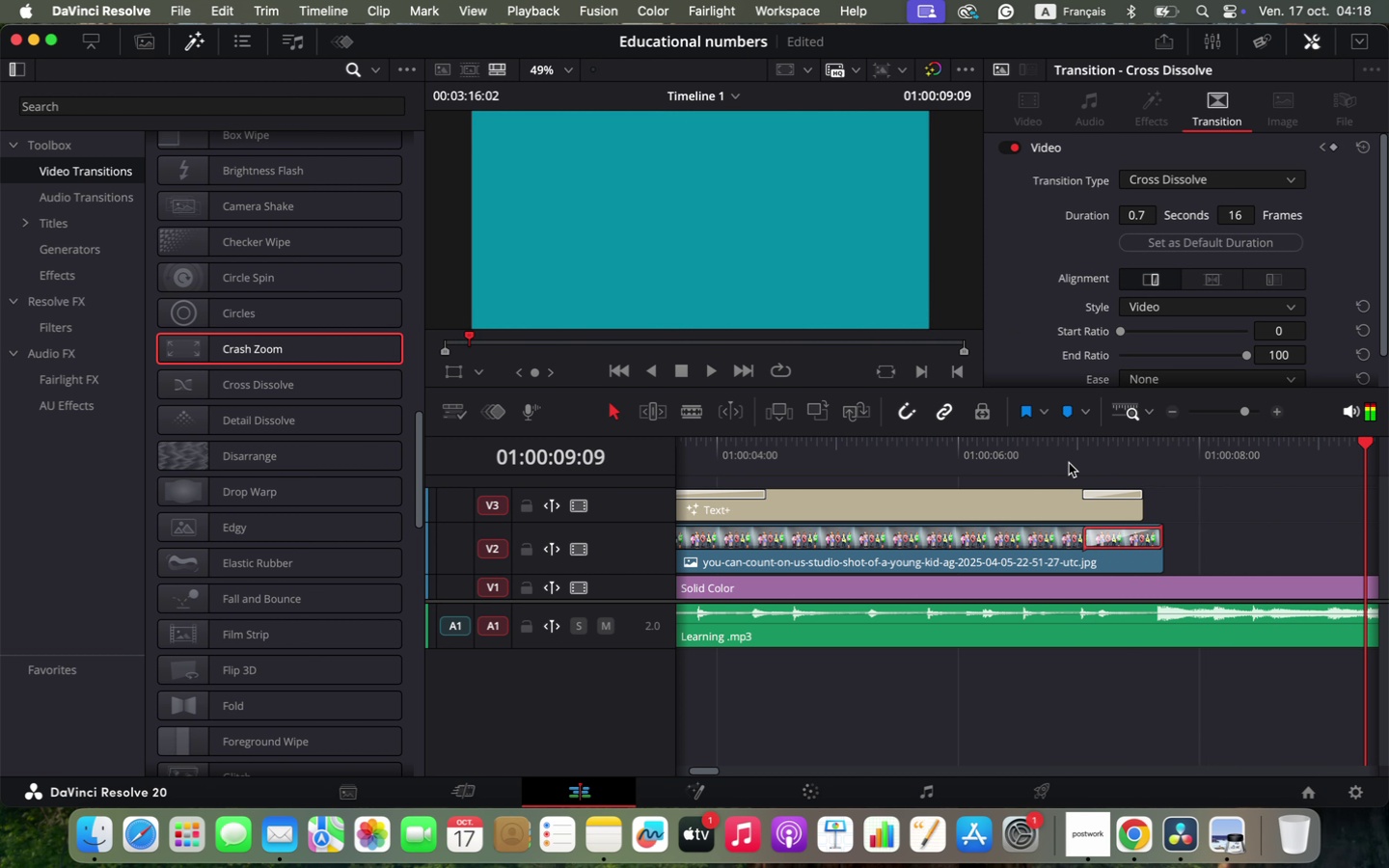 
hold_key(key=OptionLeft, duration=1.28)
scroll: coordinate [1074, 507], scroll_direction: down, amount: 2.0
 